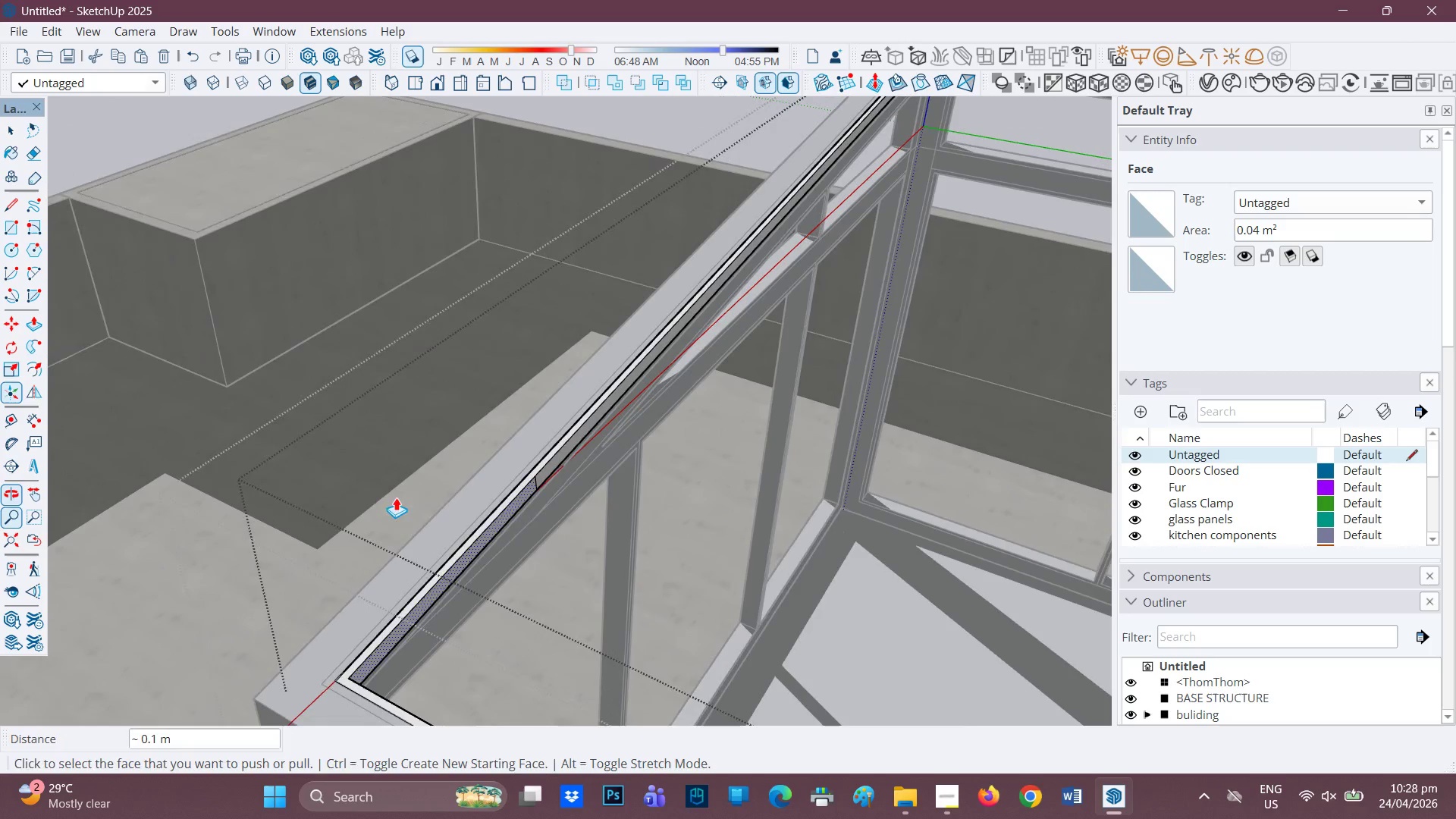 
key(E)
 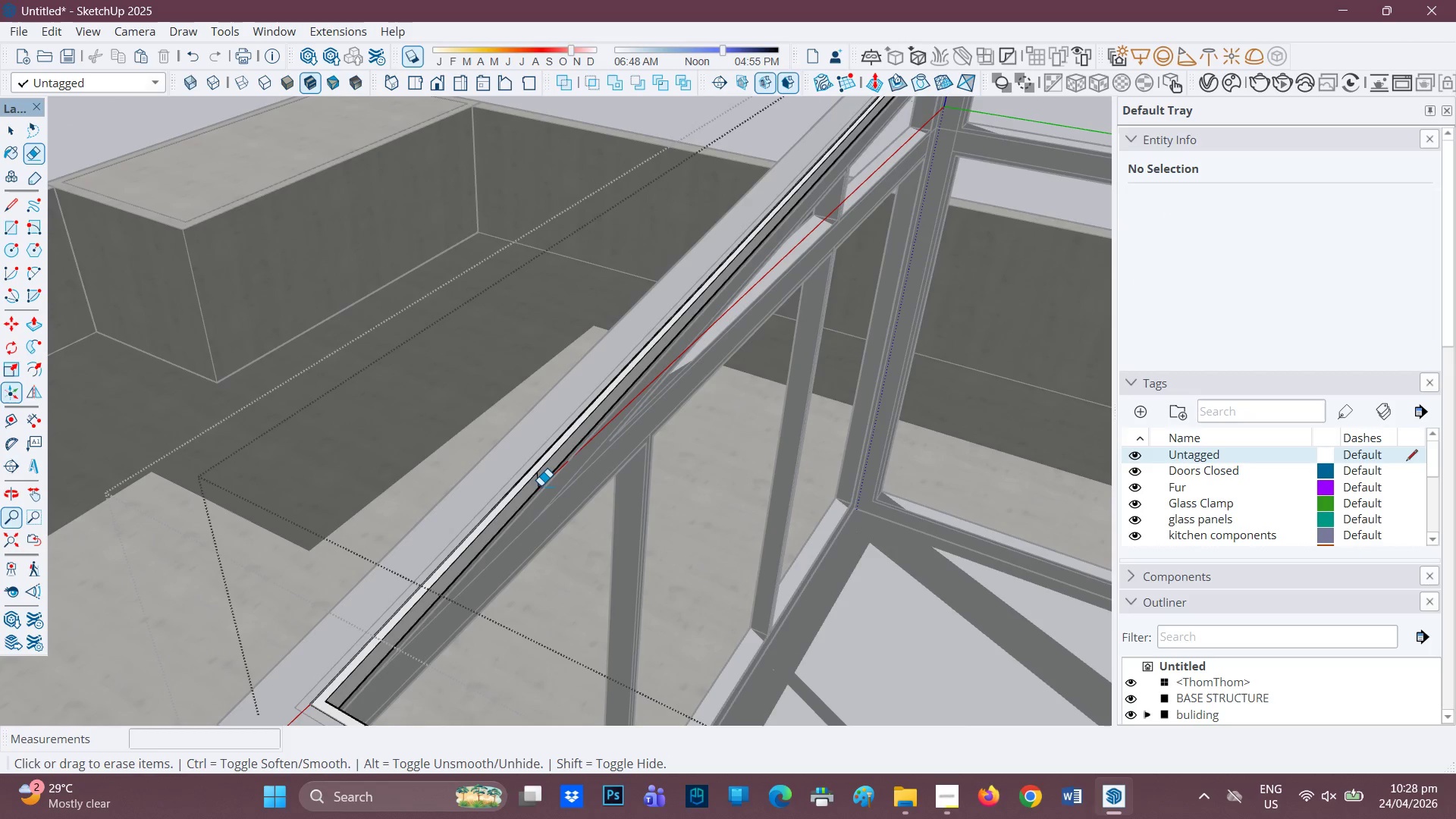 
scroll: coordinate [519, 510], scroll_direction: up, amount: 1.0
 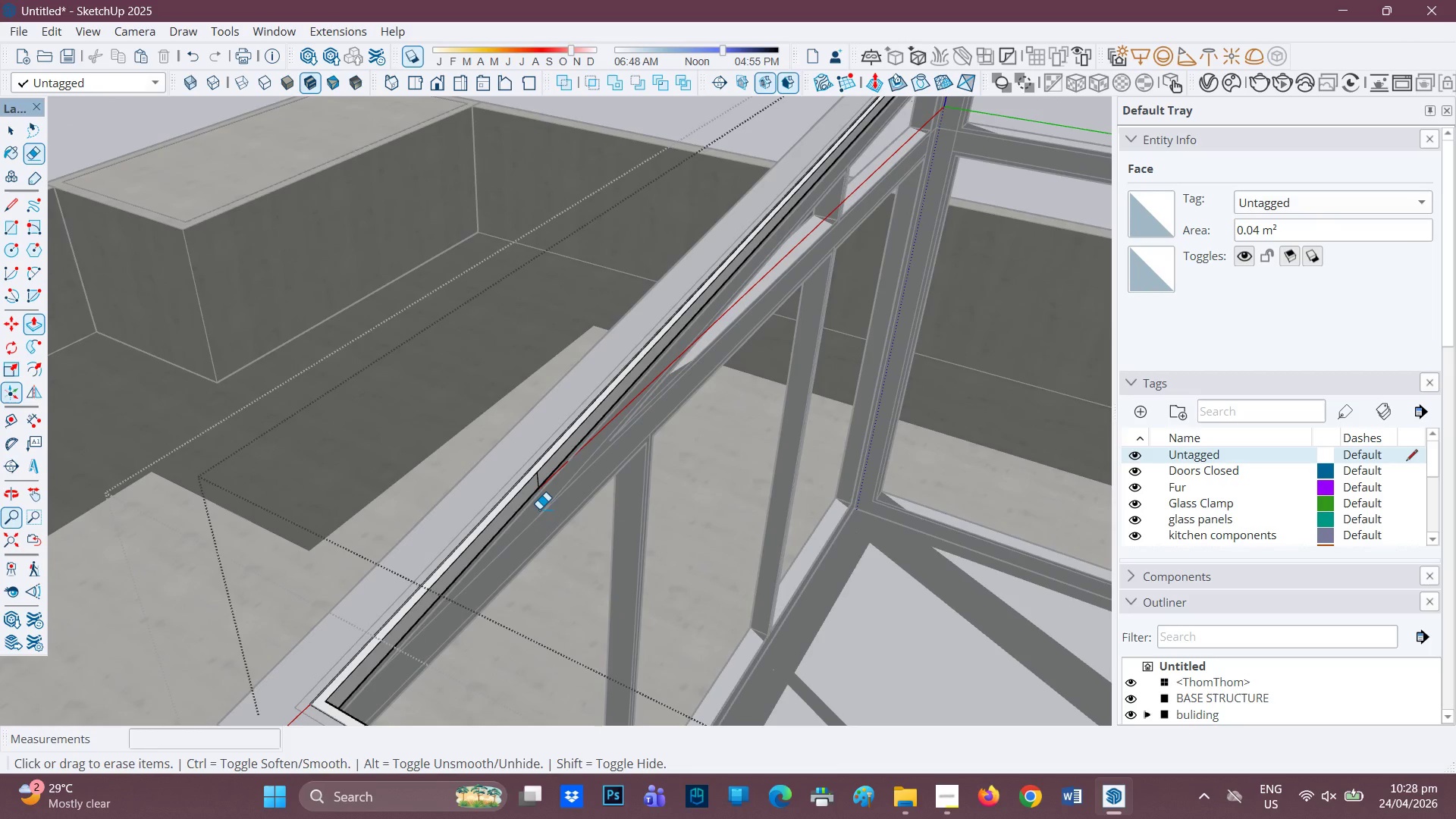 
left_click([541, 485])
 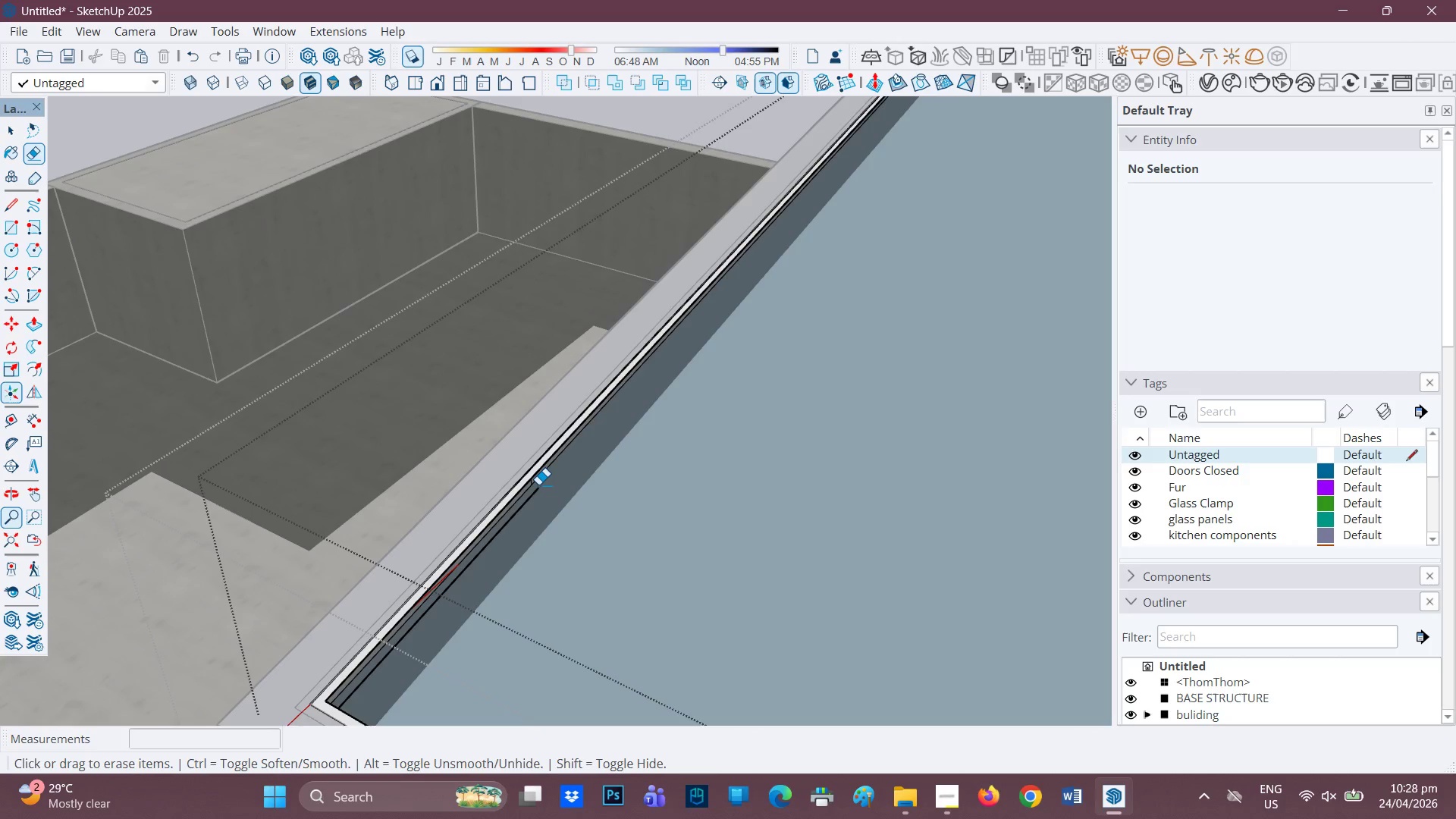 
key(Control+ControlLeft)
 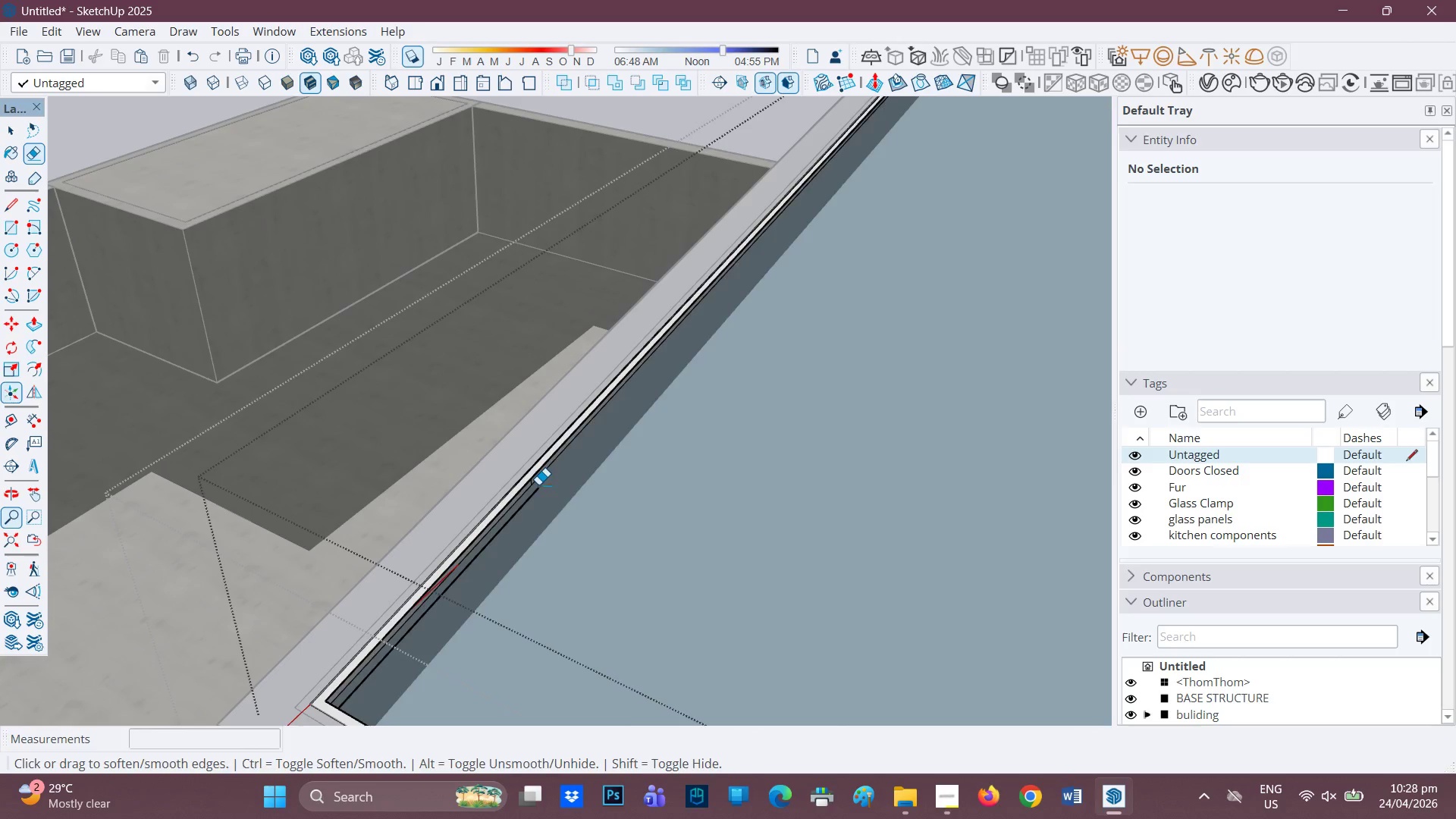 
key(Control+Z)
 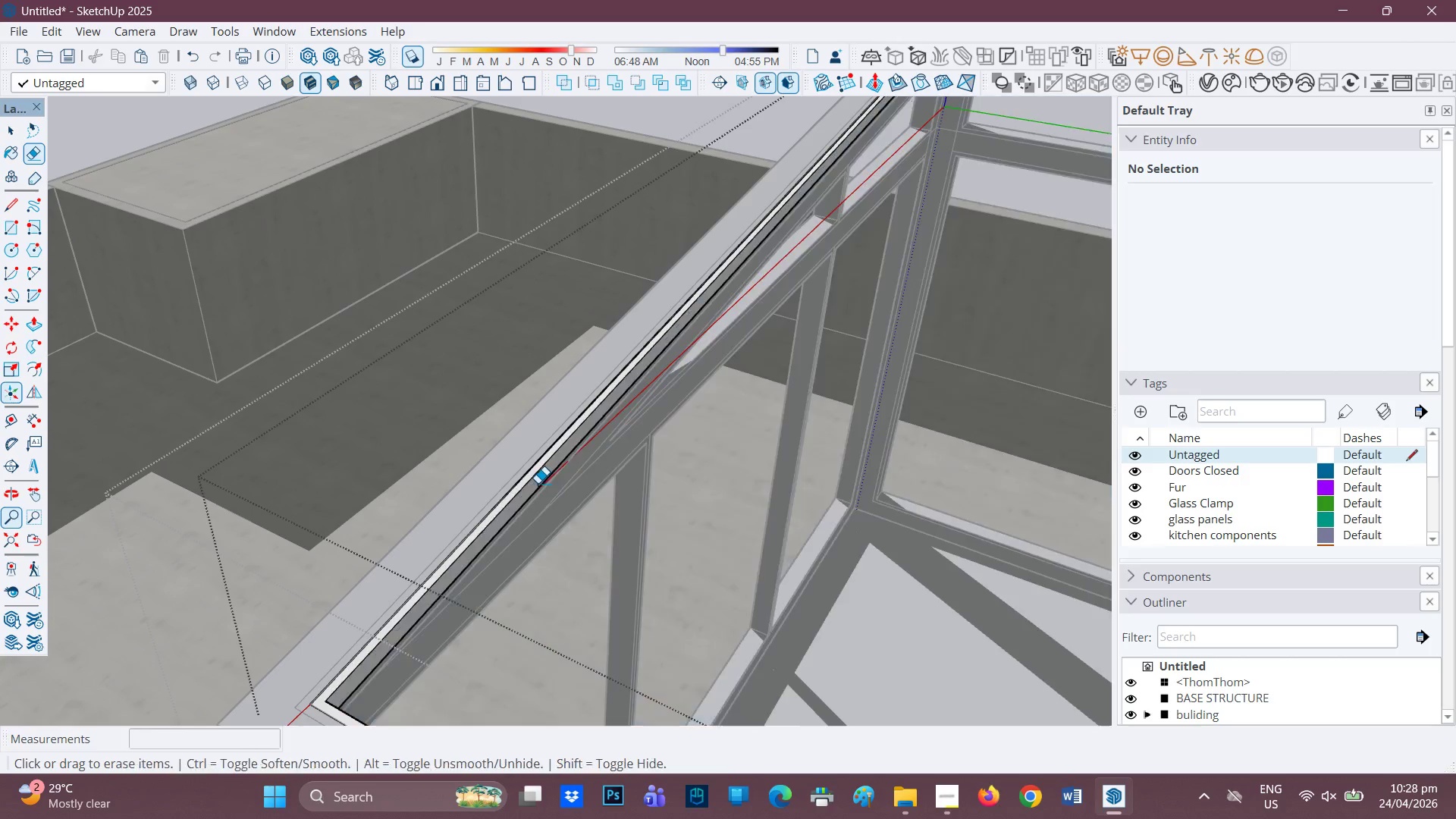 
scroll: coordinate [544, 475], scroll_direction: up, amount: 3.0
 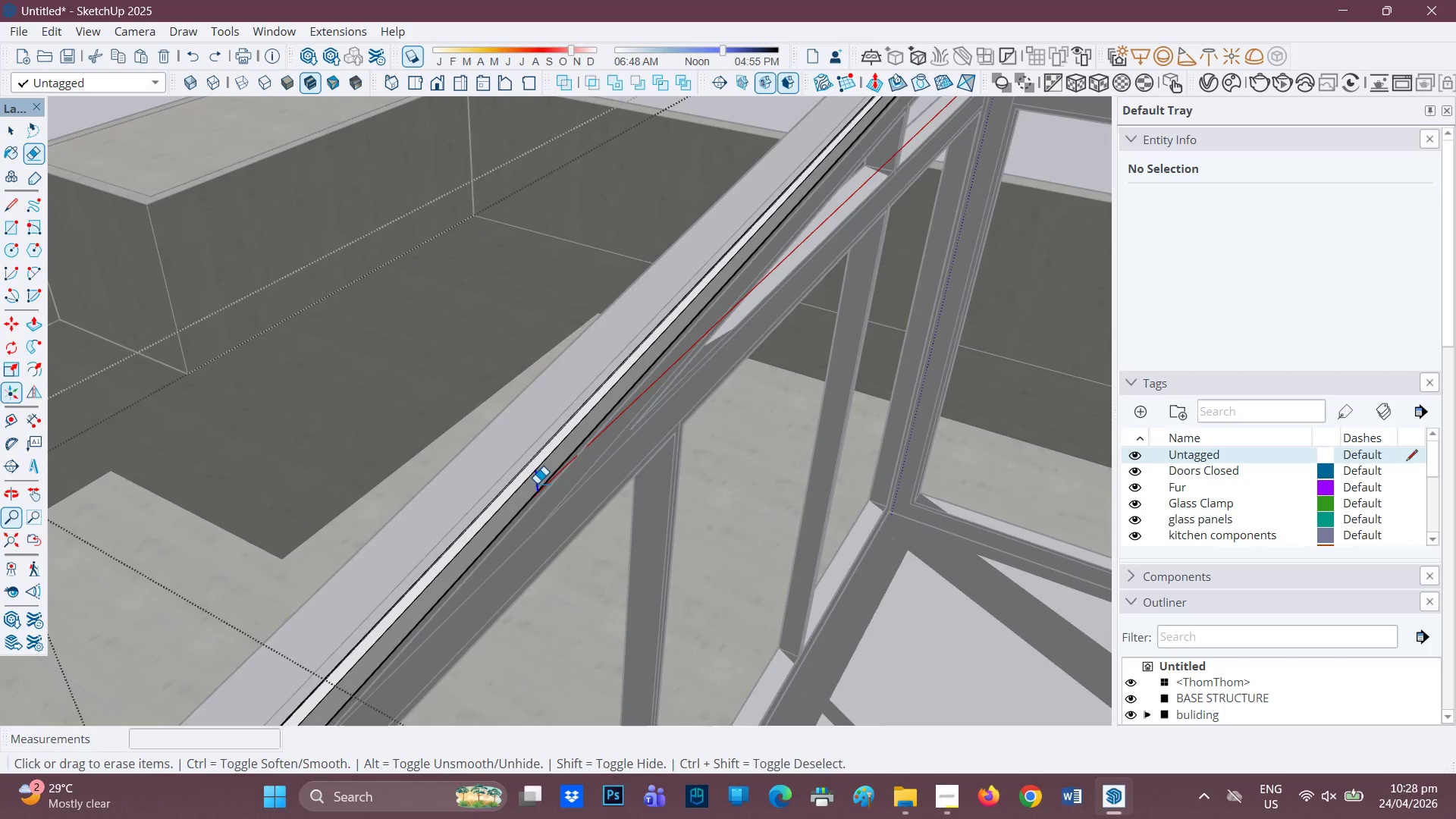 
scroll: coordinate [768, 499], scroll_direction: down, amount: 12.0
 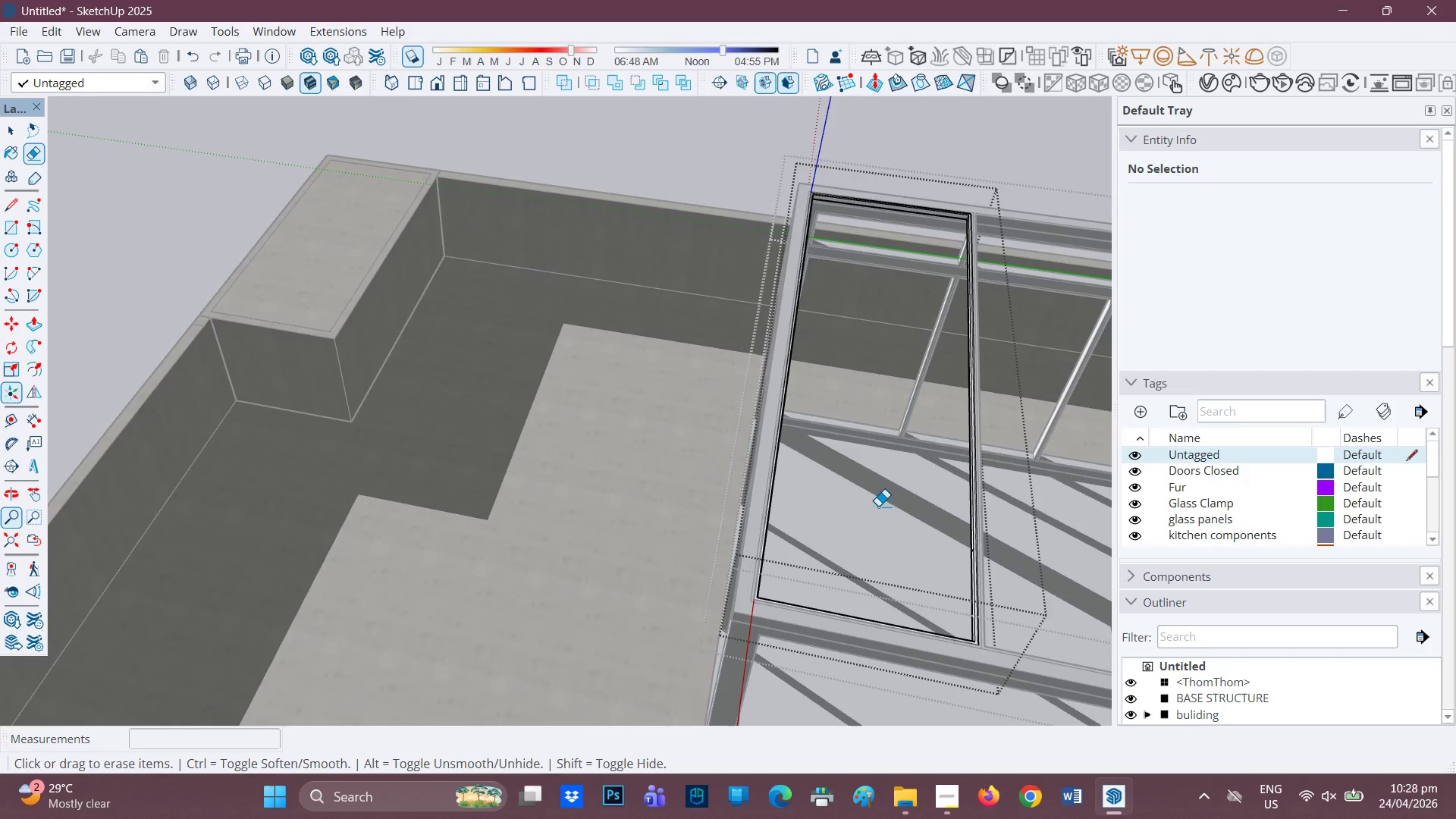 
key(H)
 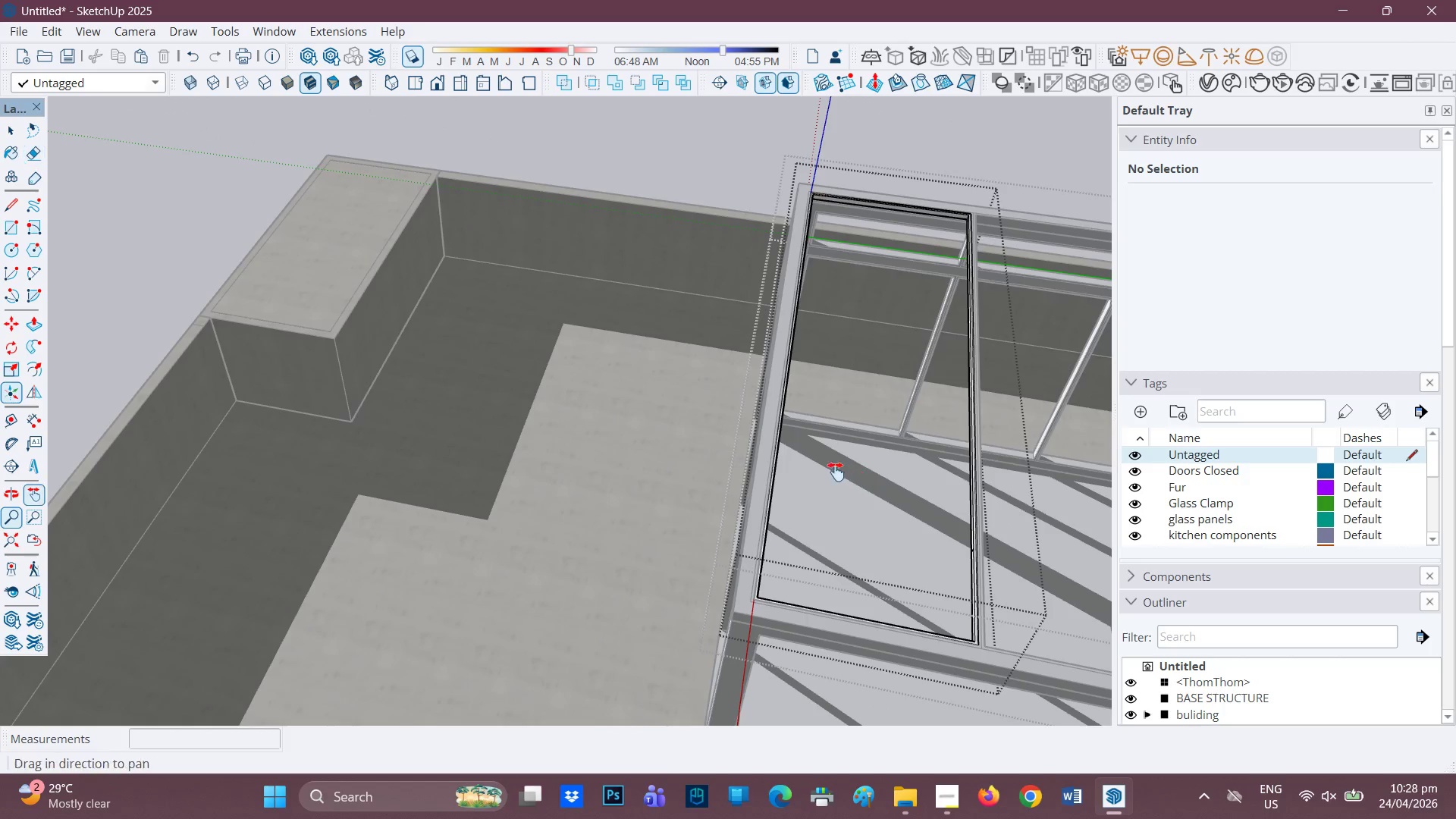 
left_click_drag(start_coordinate=[833, 469], to_coordinate=[630, 451])
 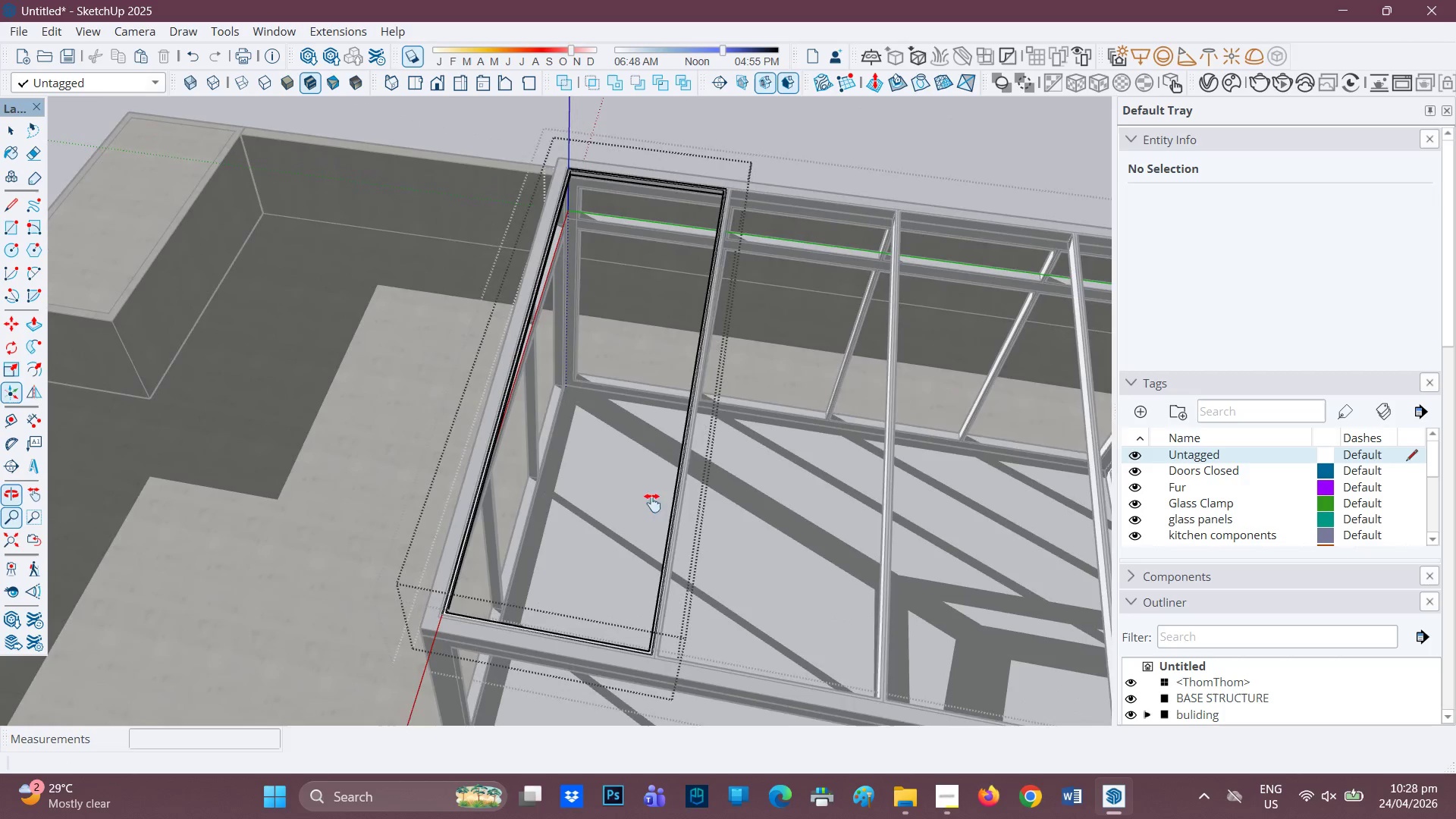 
scroll: coordinate [543, 213], scroll_direction: up, amount: 2.0
 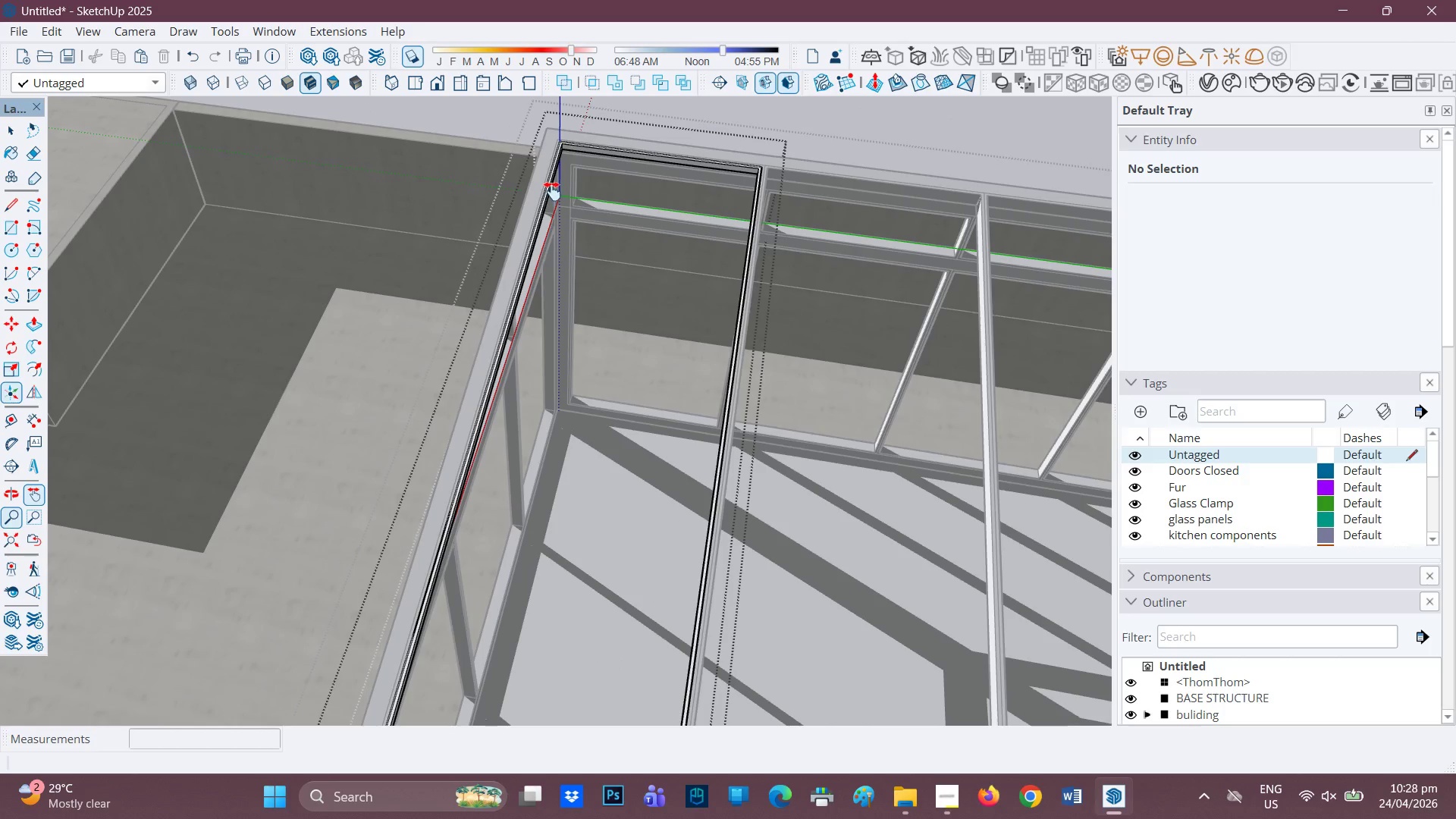 
scroll: coordinate [552, 191], scroll_direction: down, amount: 1.0
 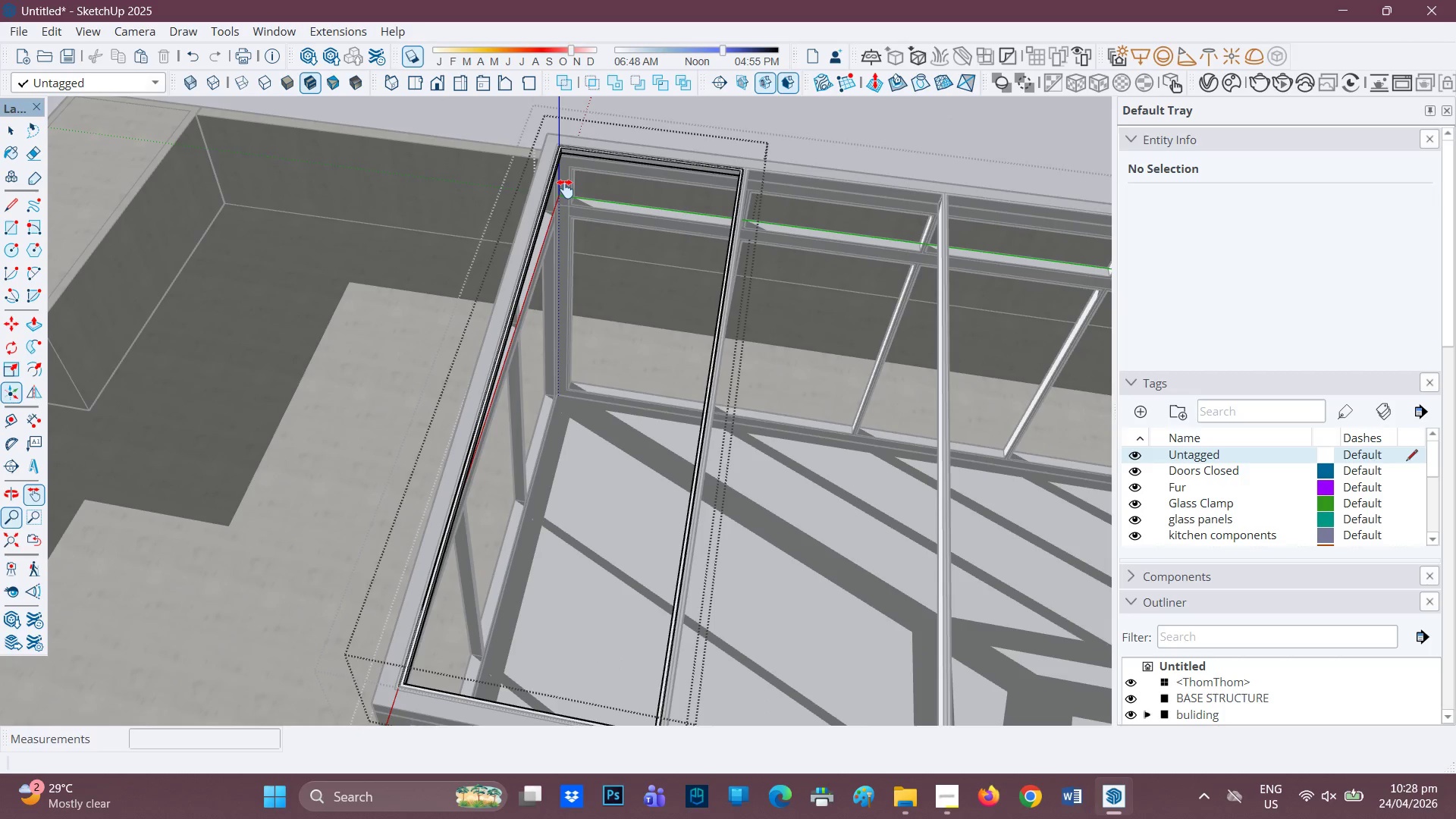 
key(R)
 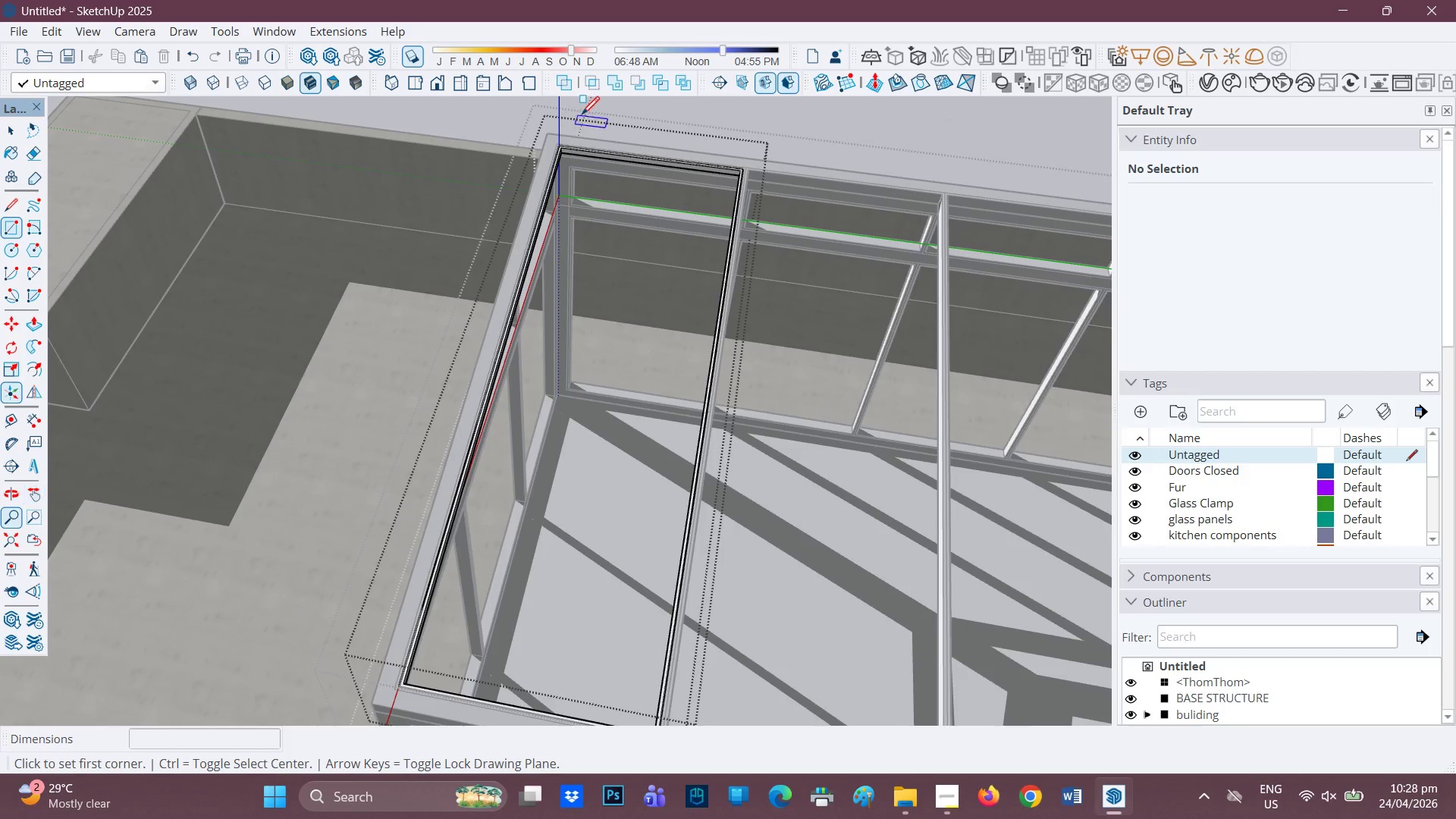 
scroll: coordinate [566, 148], scroll_direction: up, amount: 4.0
 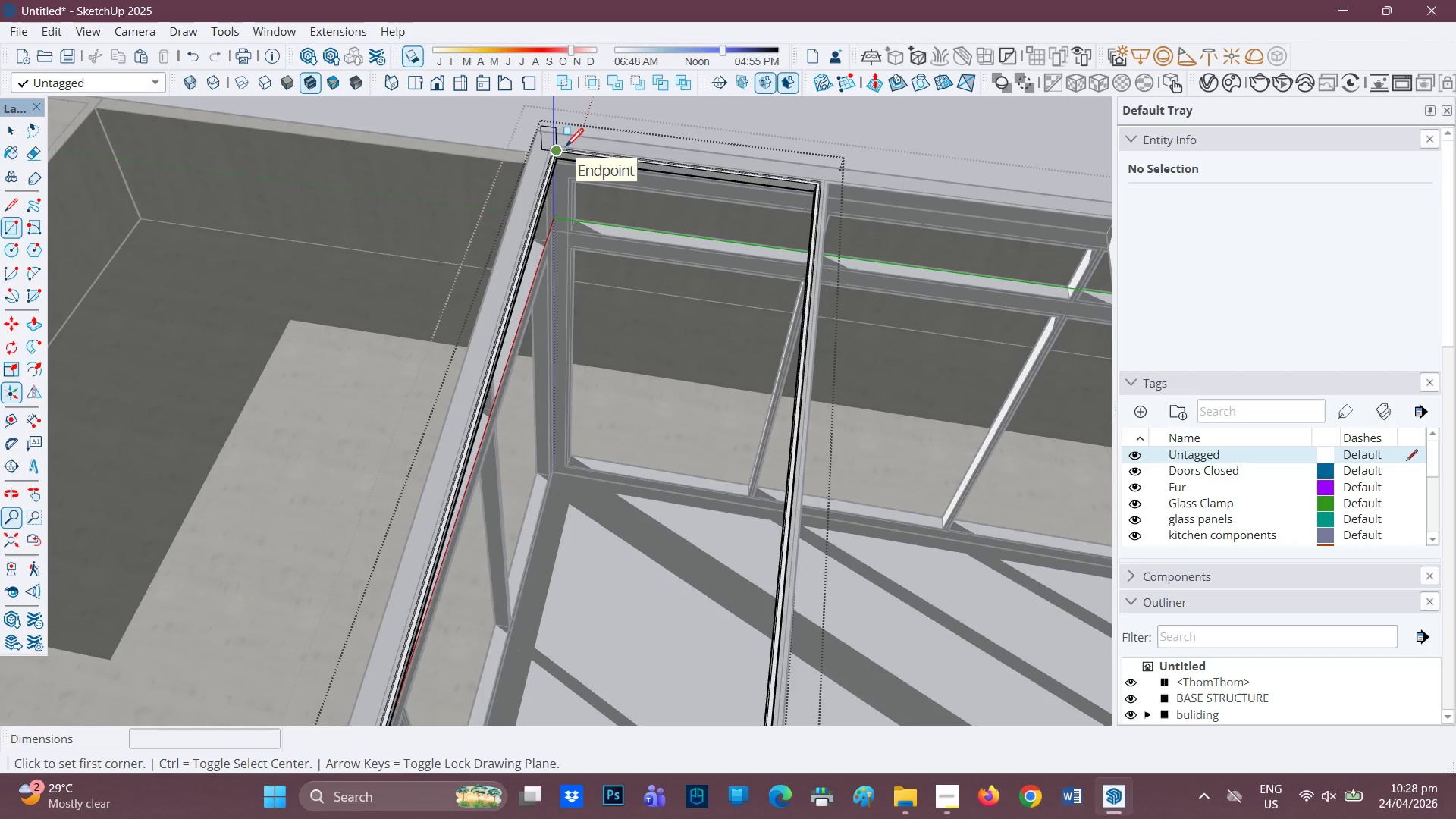 
left_click([566, 148])
 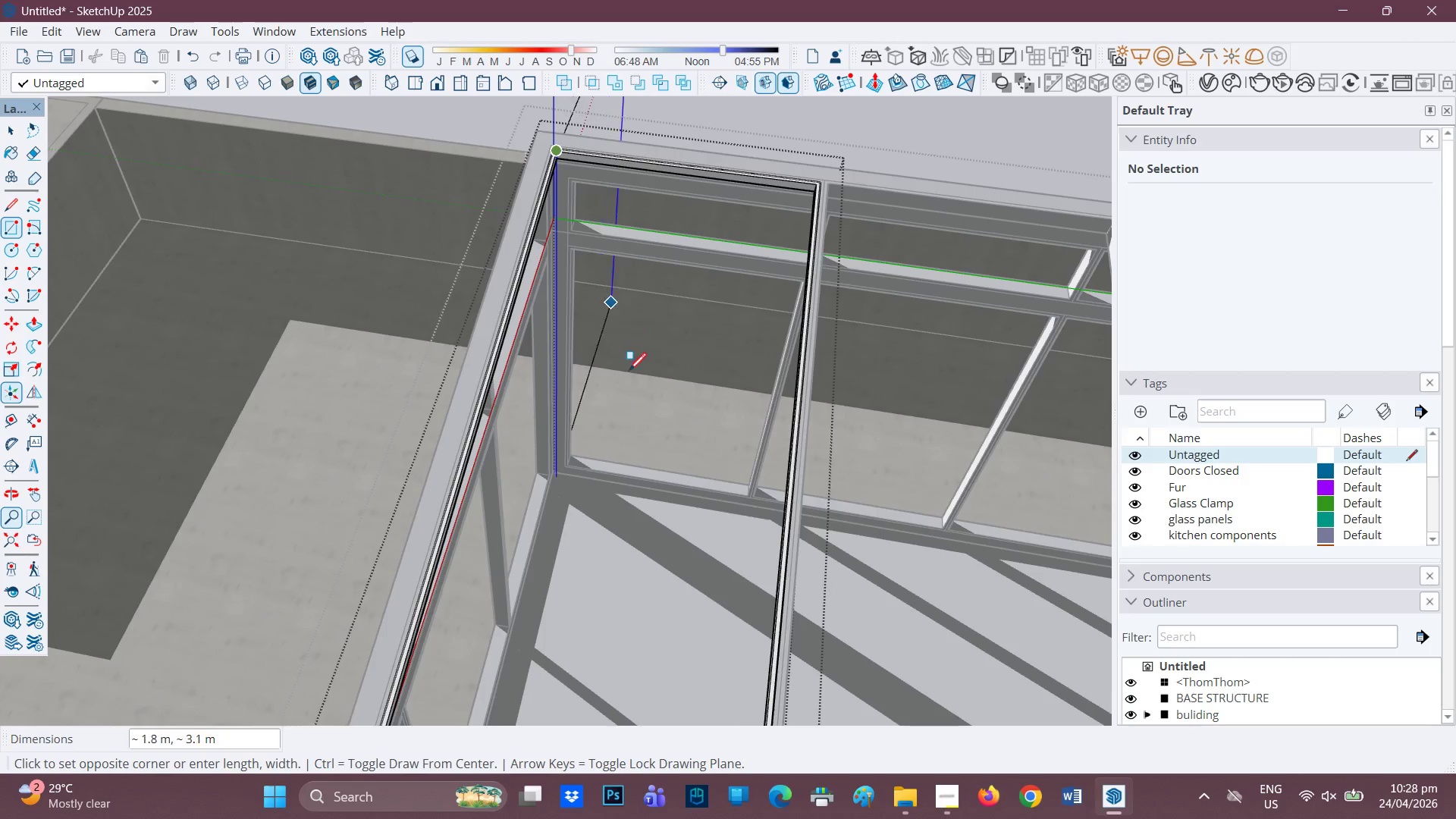 
scroll: coordinate [629, 391], scroll_direction: down, amount: 3.0
 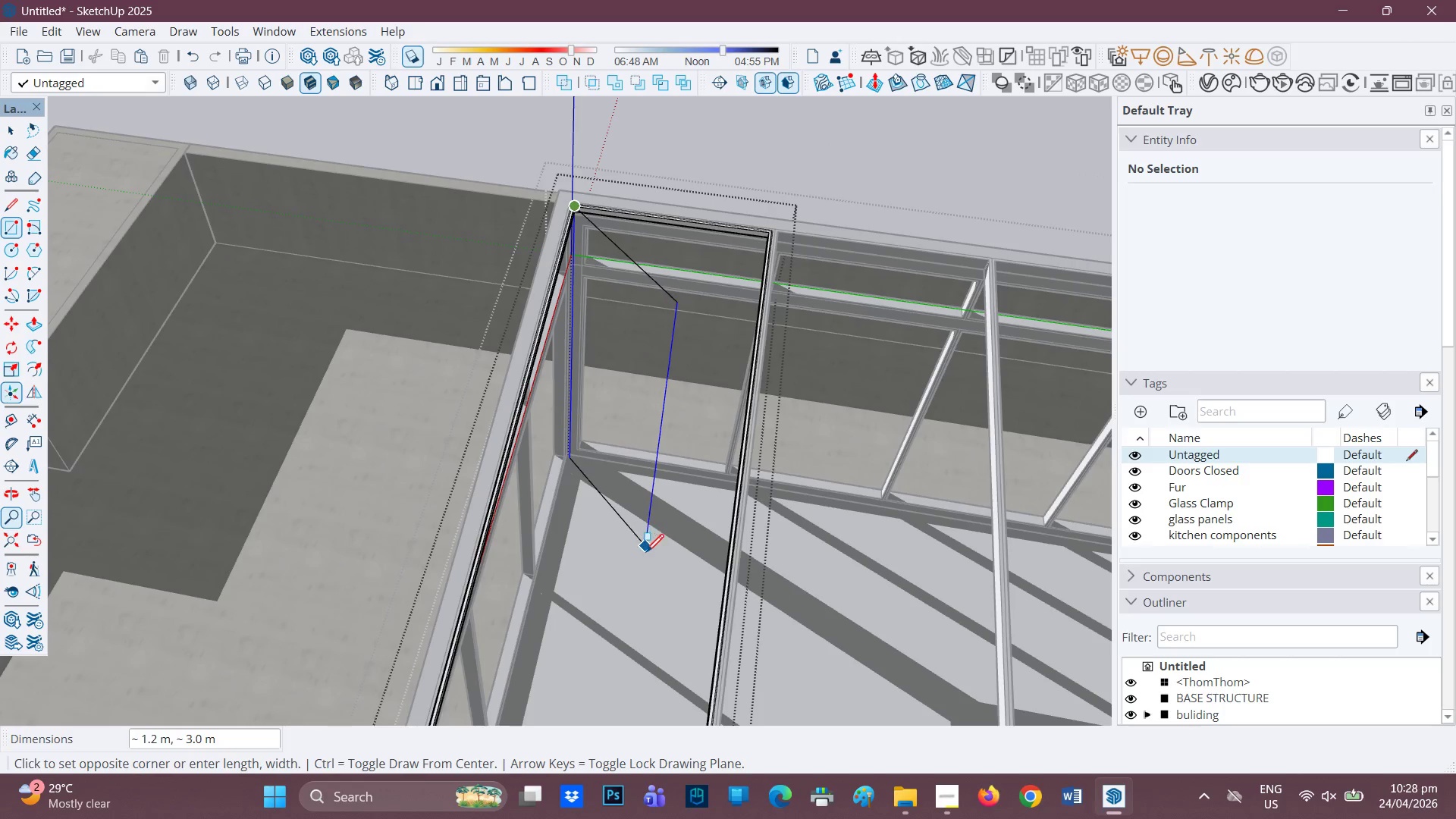 
type(HR)
 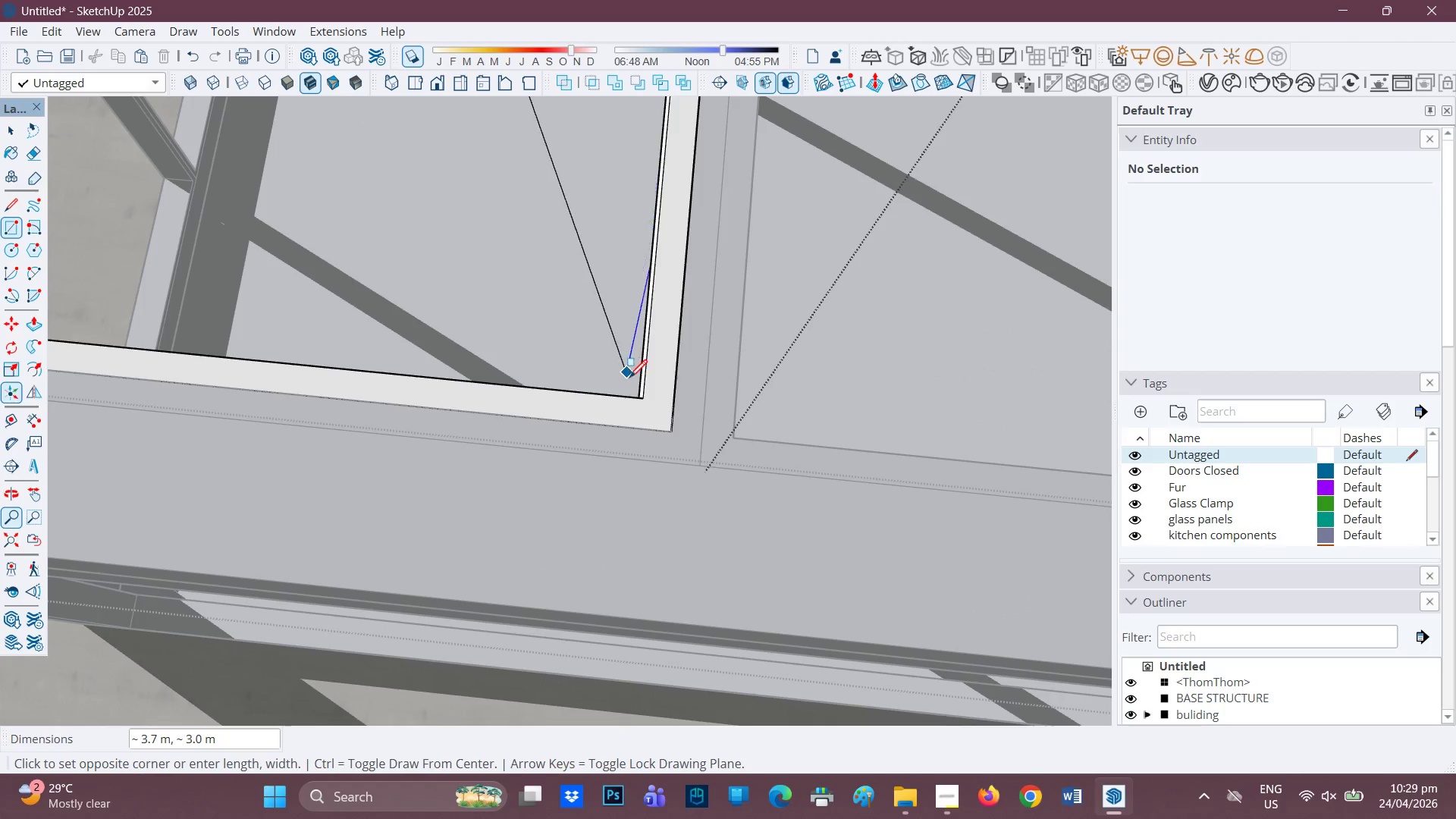 
left_click_drag(start_coordinate=[646, 551], to_coordinate=[602, 196])
 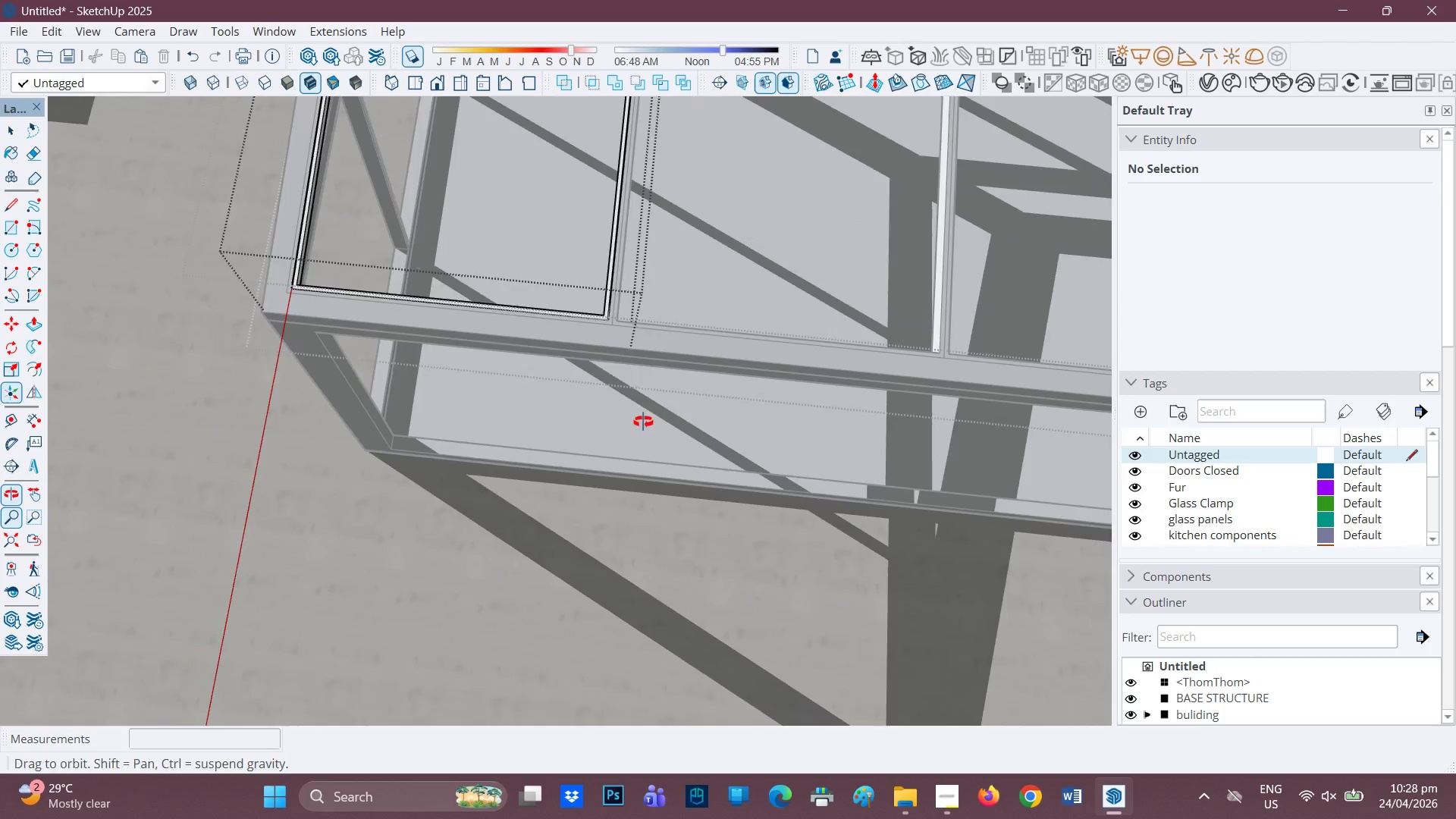 
scroll: coordinate [592, 301], scroll_direction: up, amount: 8.0
 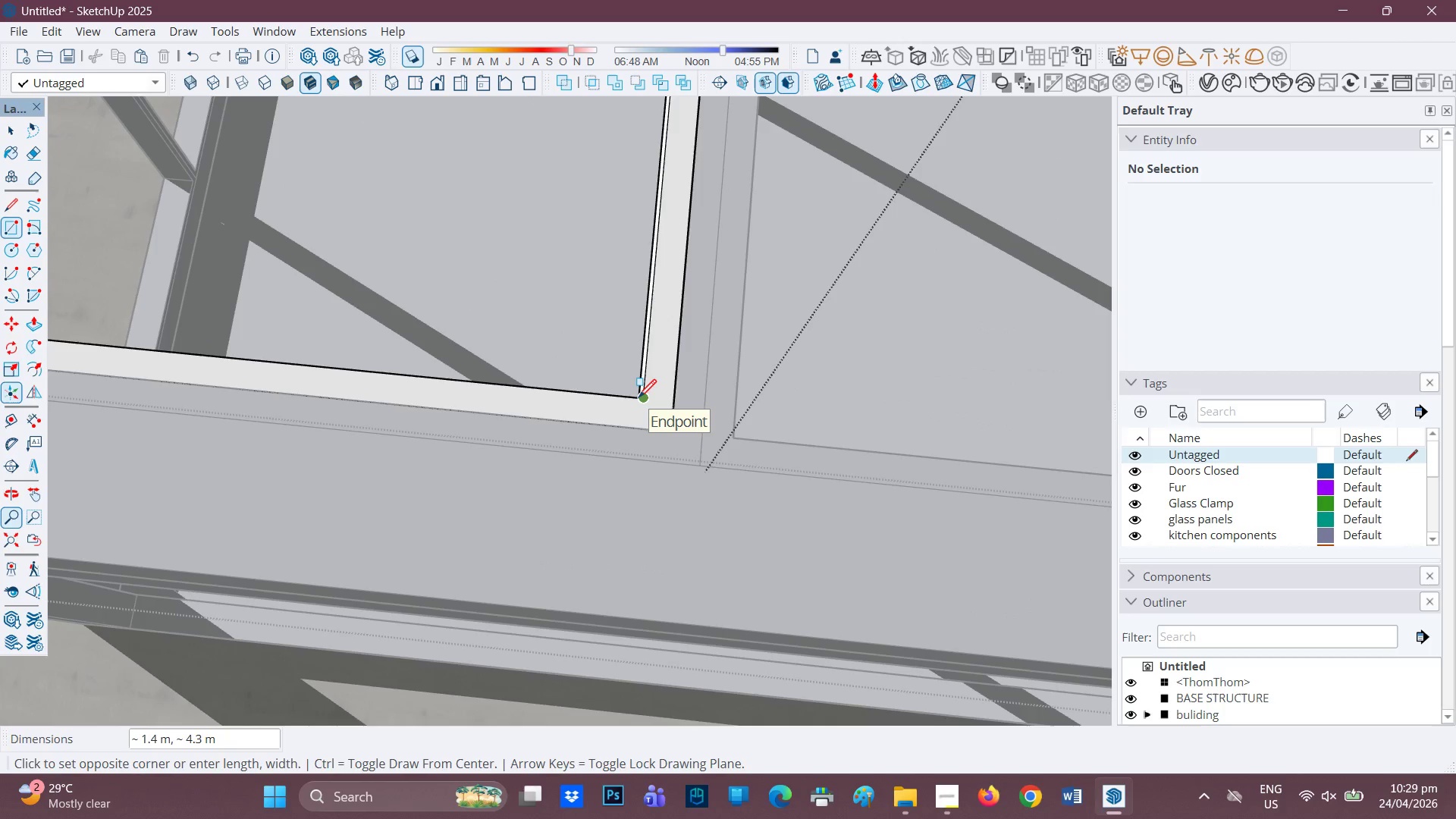 
scroll: coordinate [864, 406], scroll_direction: down, amount: 21.0
 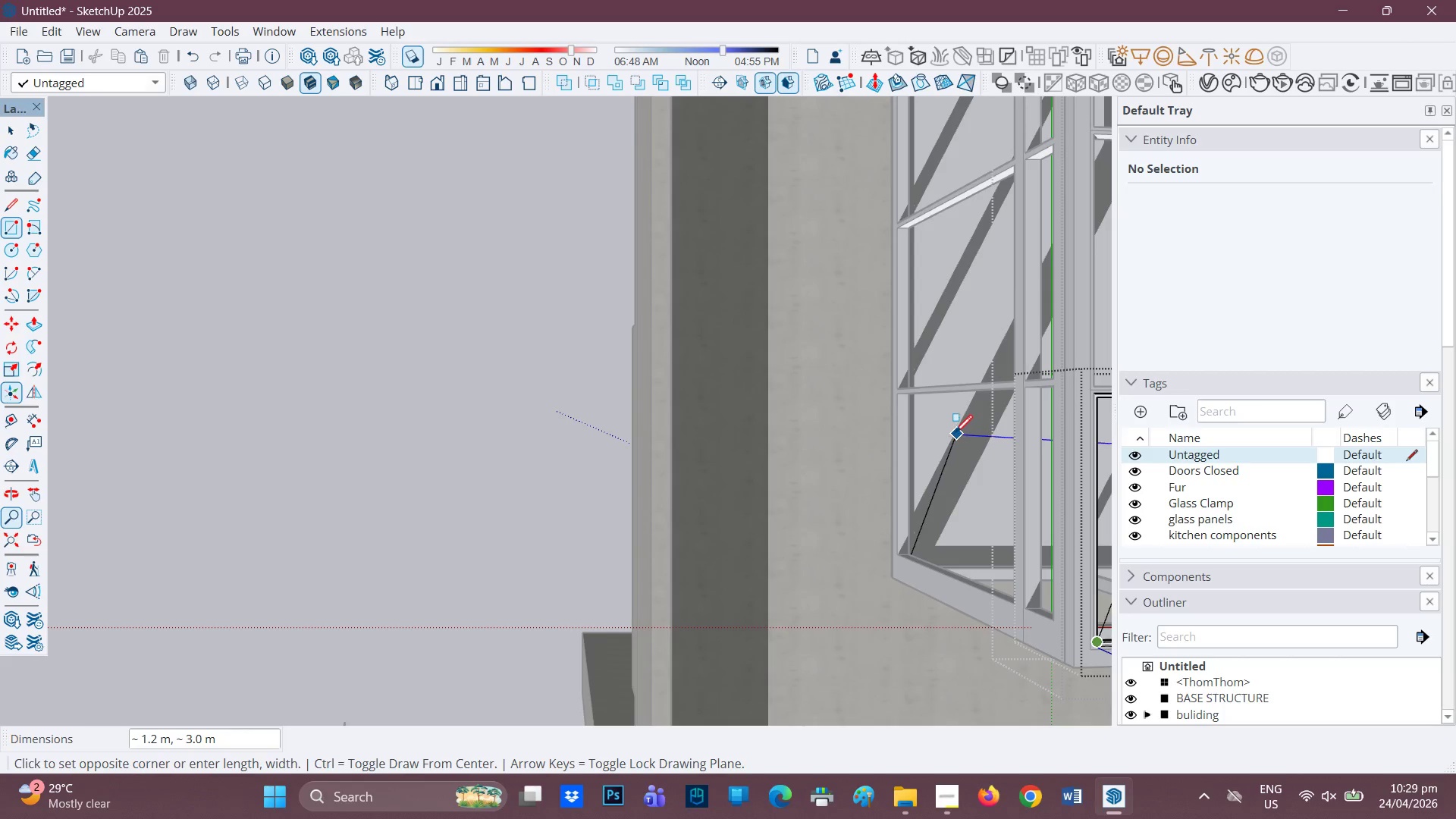 
key(H)
 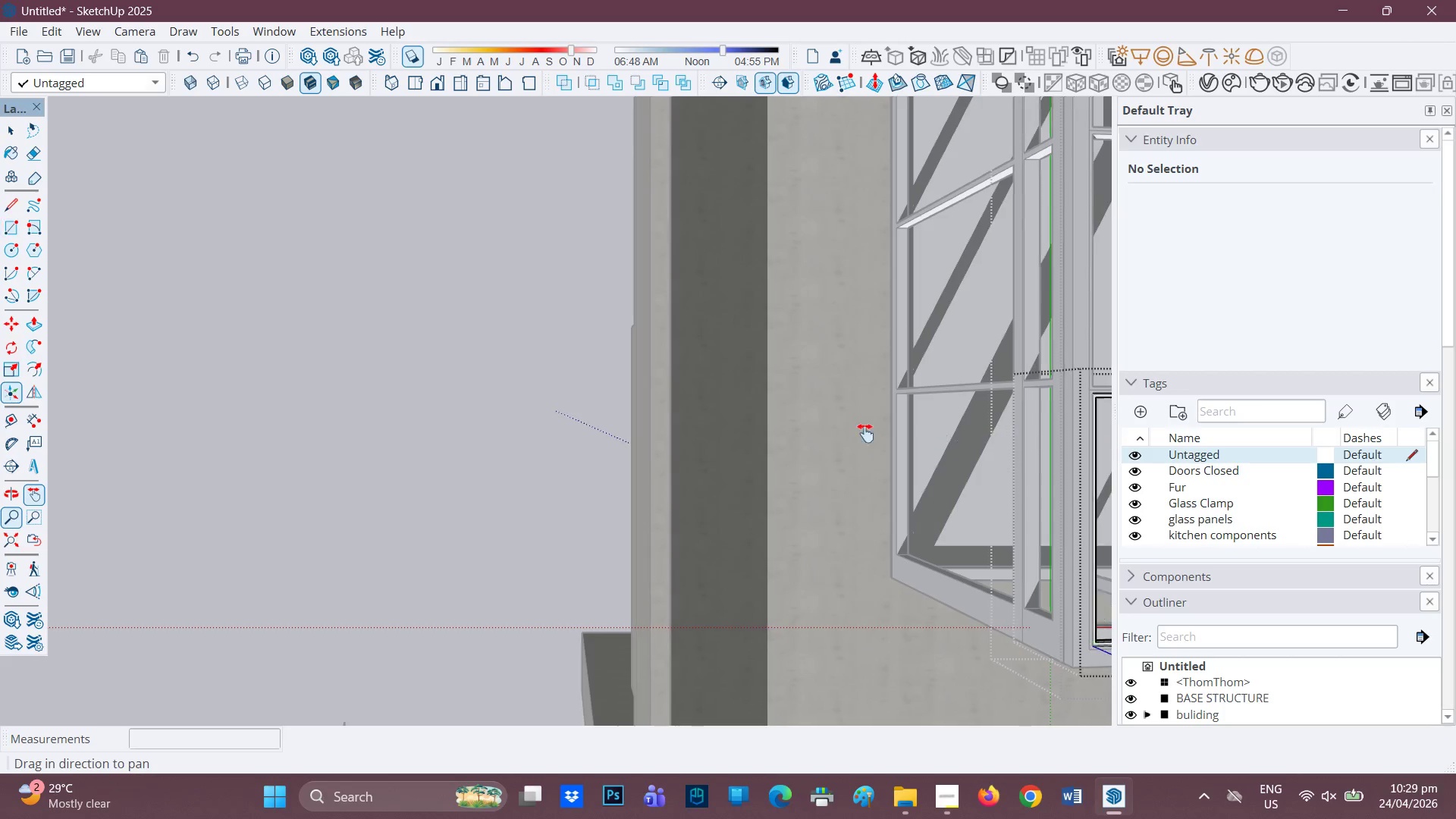 
left_click_drag(start_coordinate=[936, 434], to_coordinate=[388, 368])
 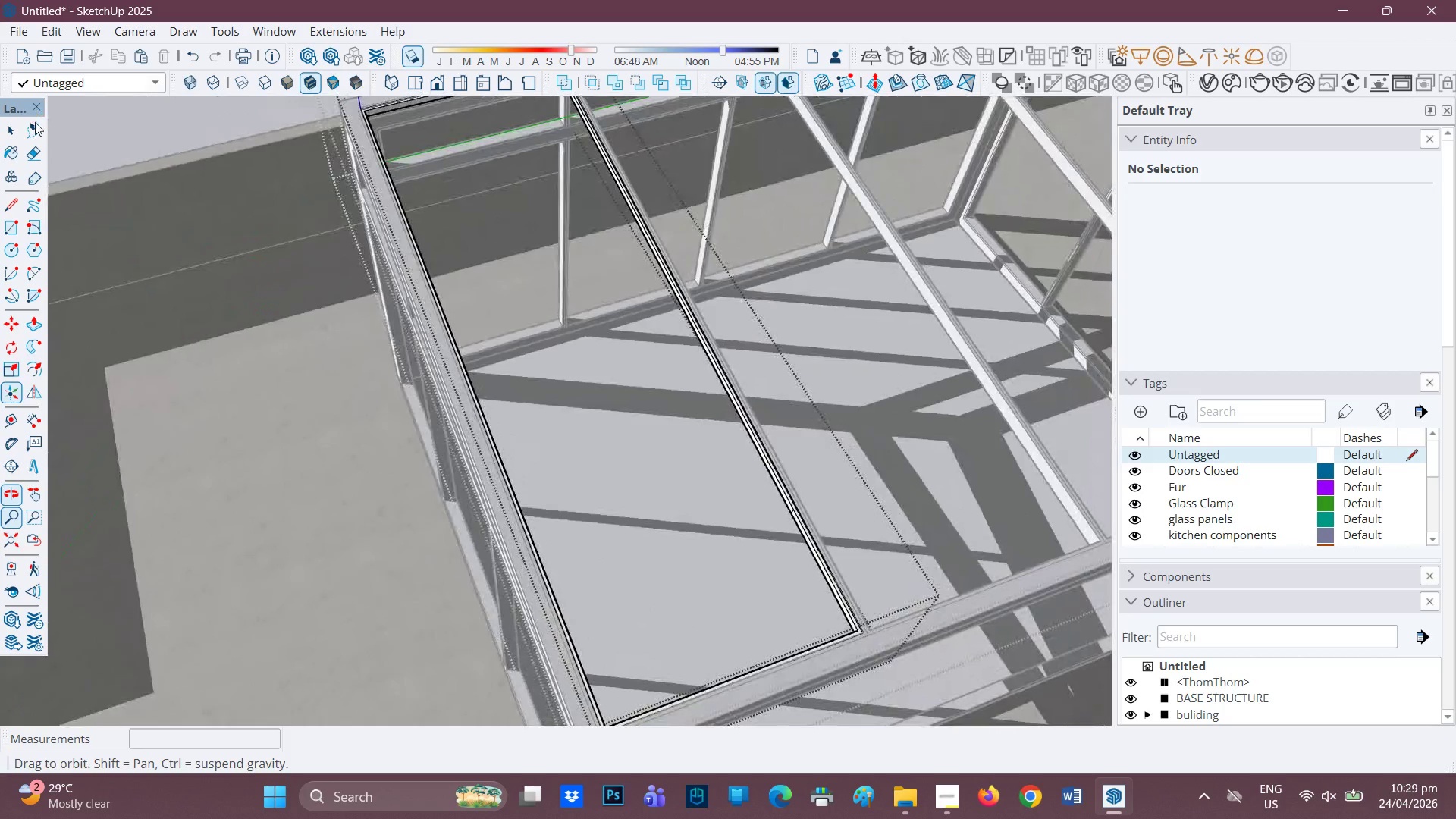 
scroll: coordinate [681, 588], scroll_direction: up, amount: 2.0
 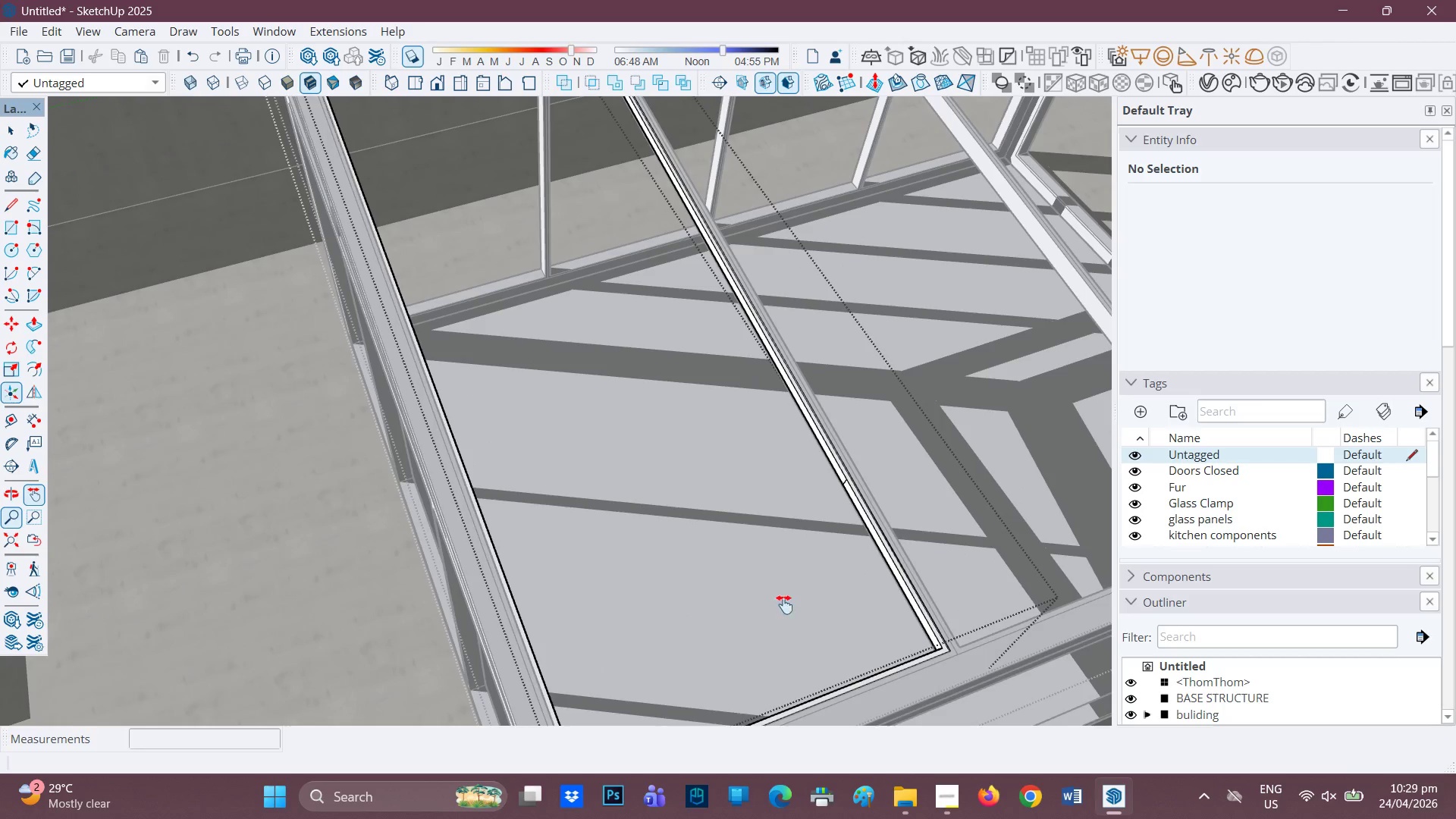 
key(R)
 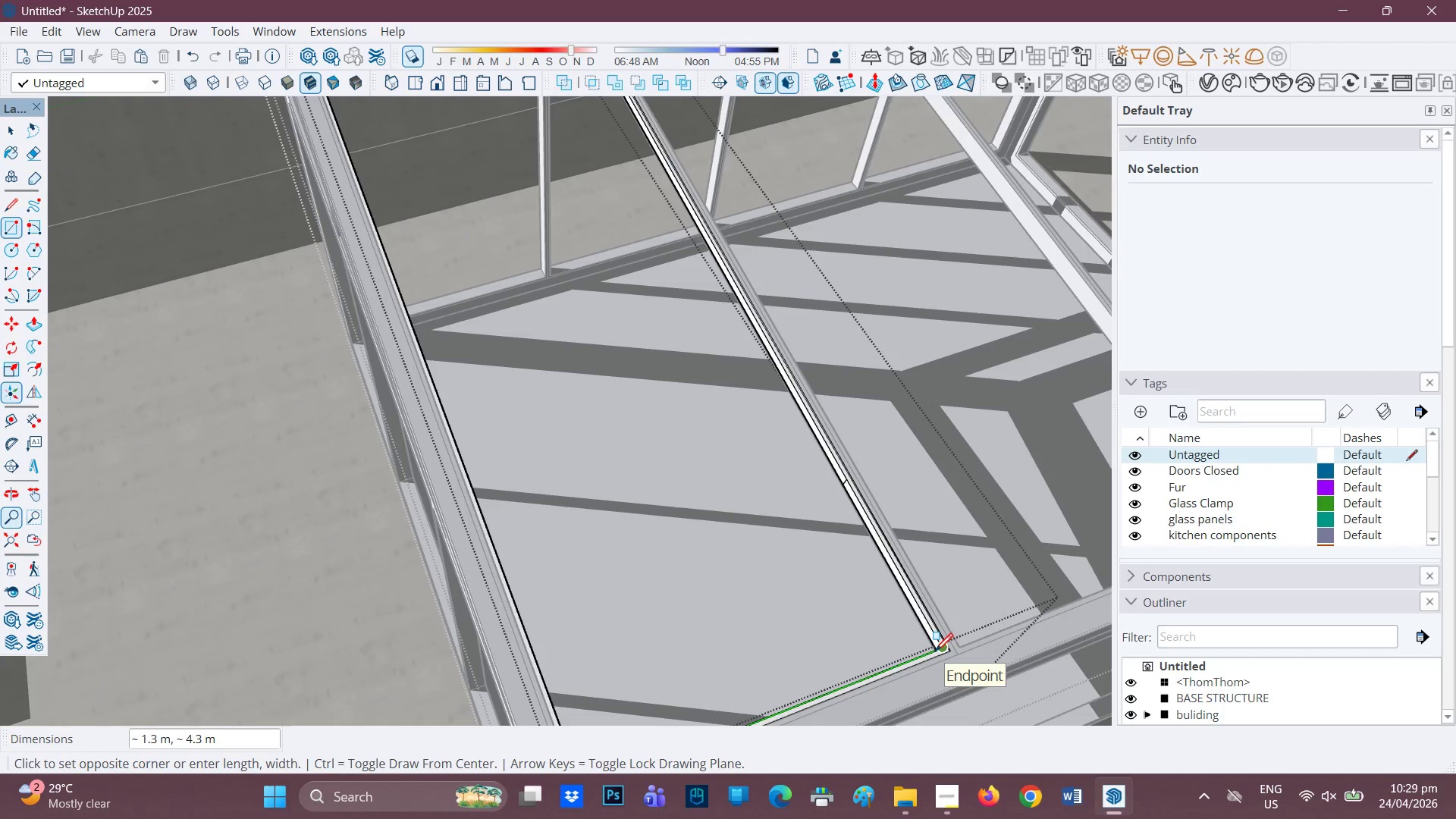 
left_click([935, 653])
 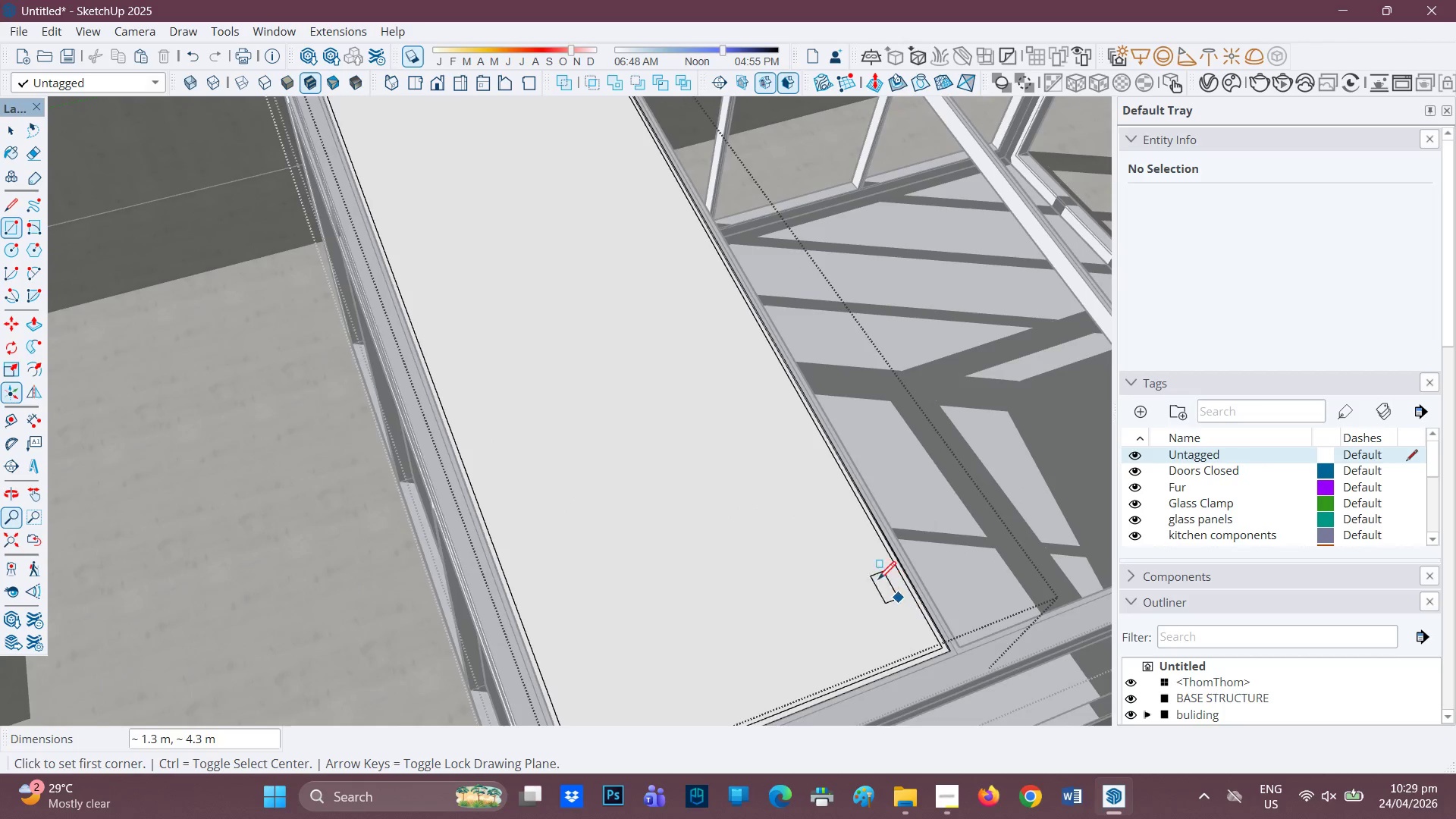 
scroll: coordinate [868, 573], scroll_direction: up, amount: 2.0
 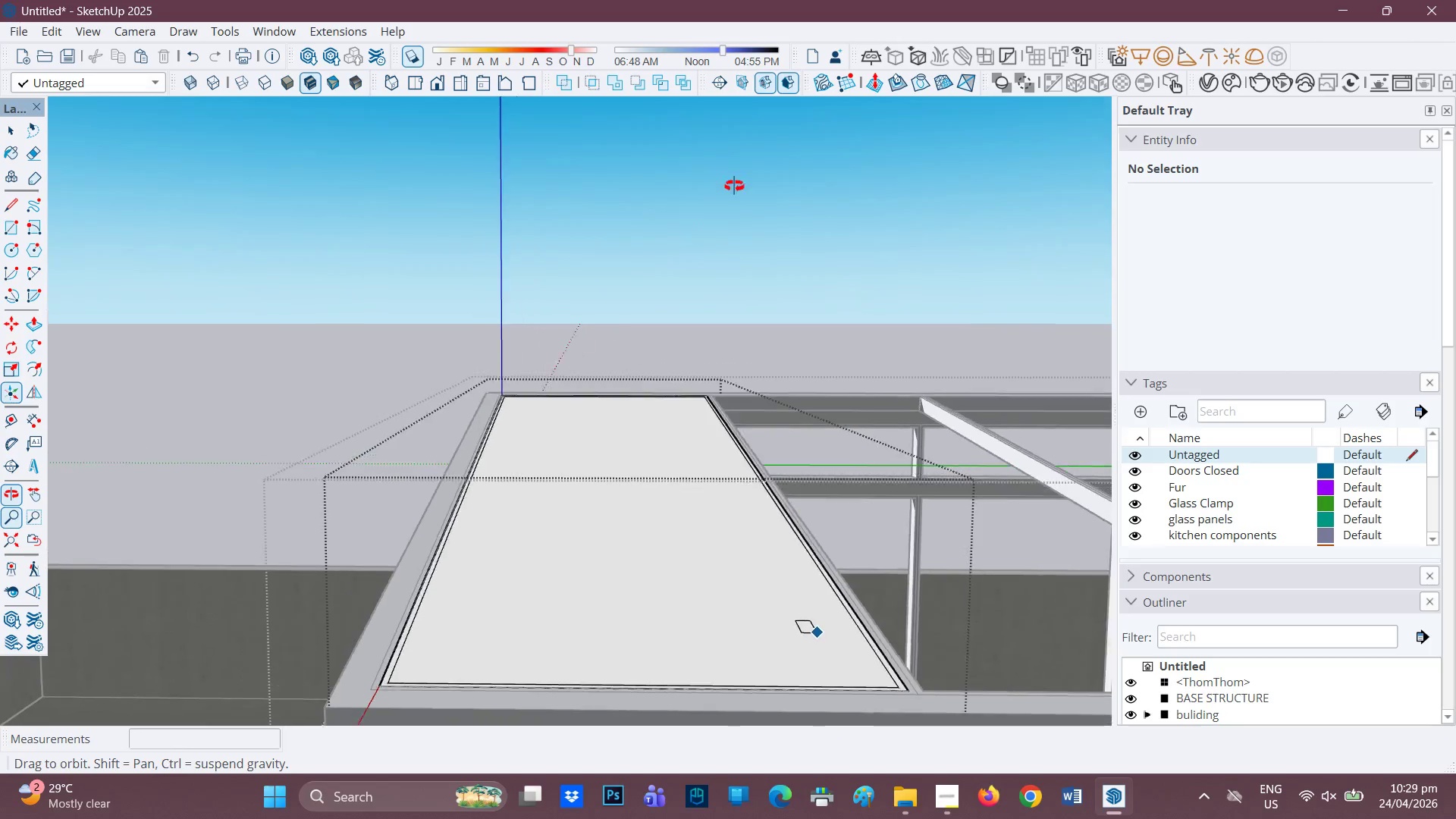 
scroll: coordinate [709, 316], scroll_direction: down, amount: 3.0
 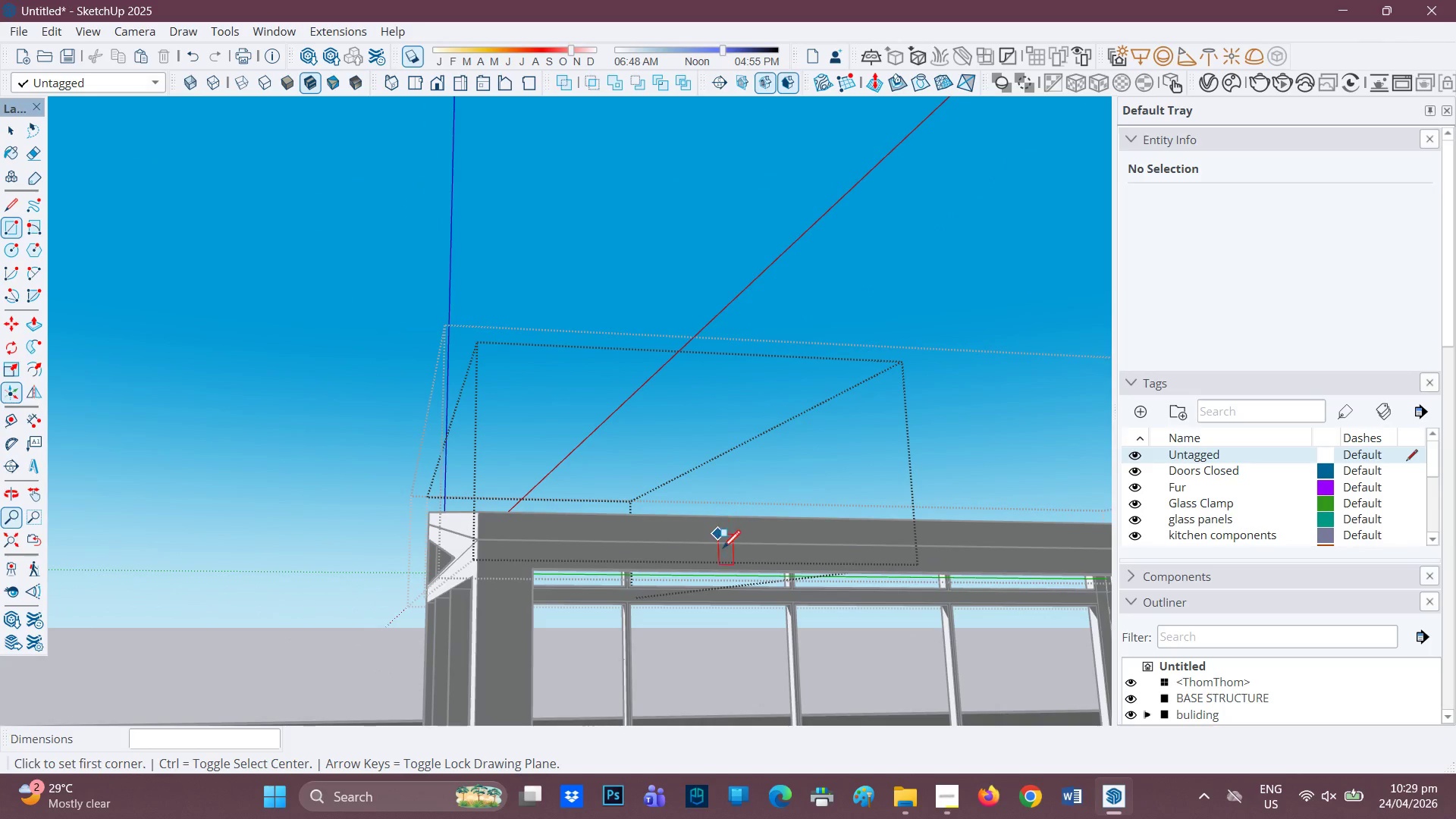 
key(H)
 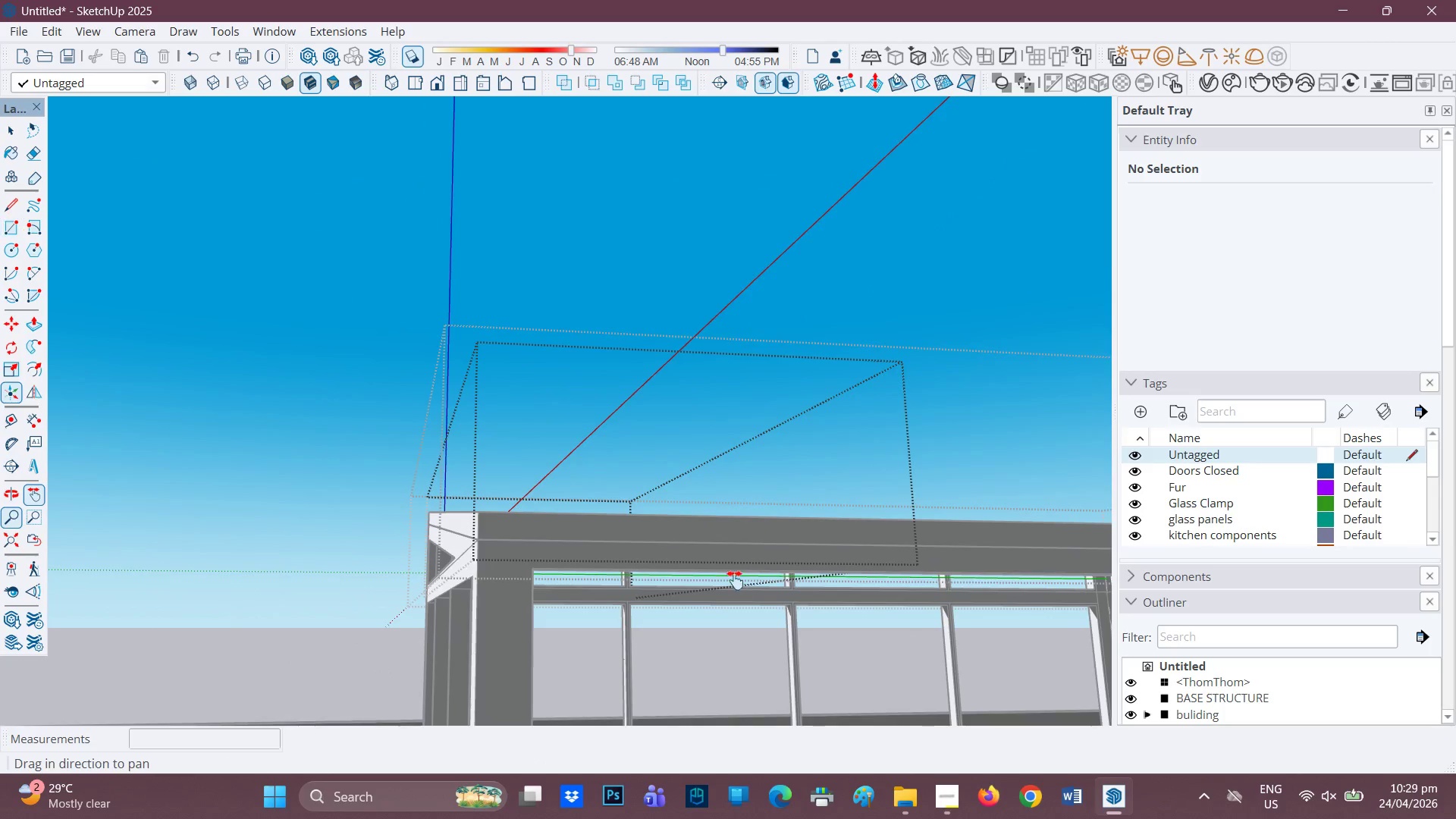 
left_click_drag(start_coordinate=[735, 586], to_coordinate=[661, 457])
 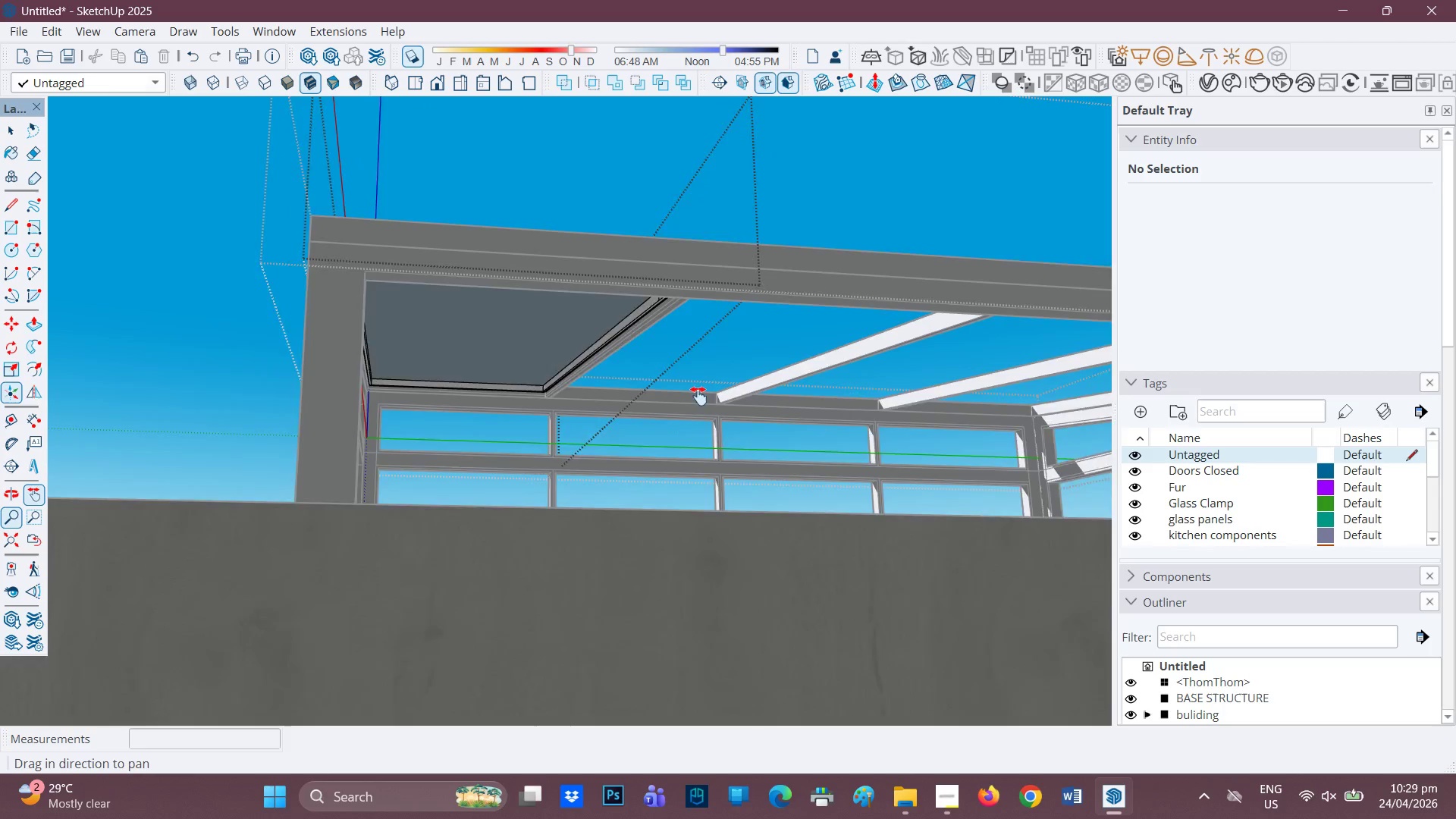 
scroll: coordinate [661, 271], scroll_direction: up, amount: 9.0
 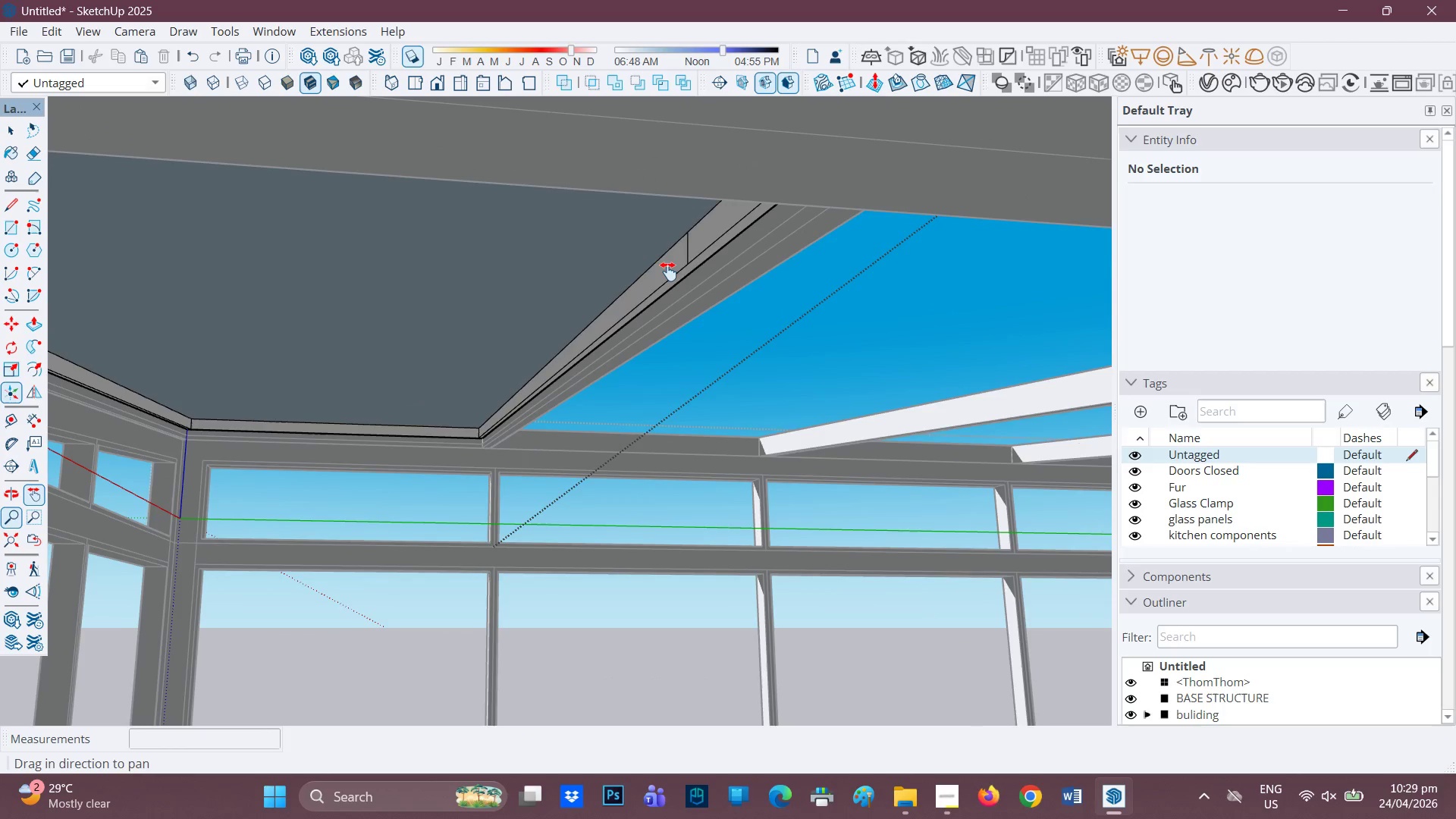 
key(E)
 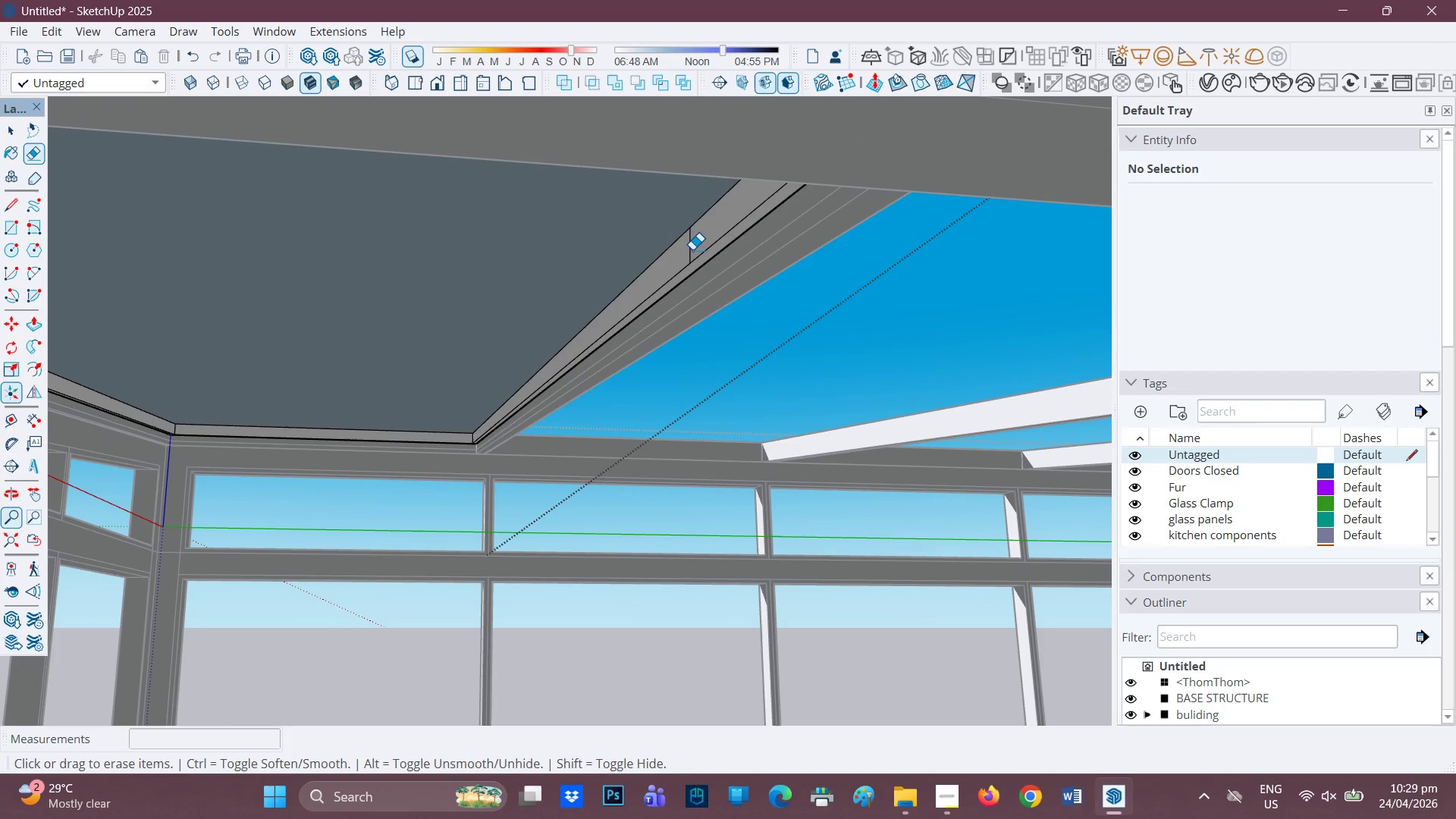 
scroll: coordinate [668, 271], scroll_direction: up, amount: 1.0
 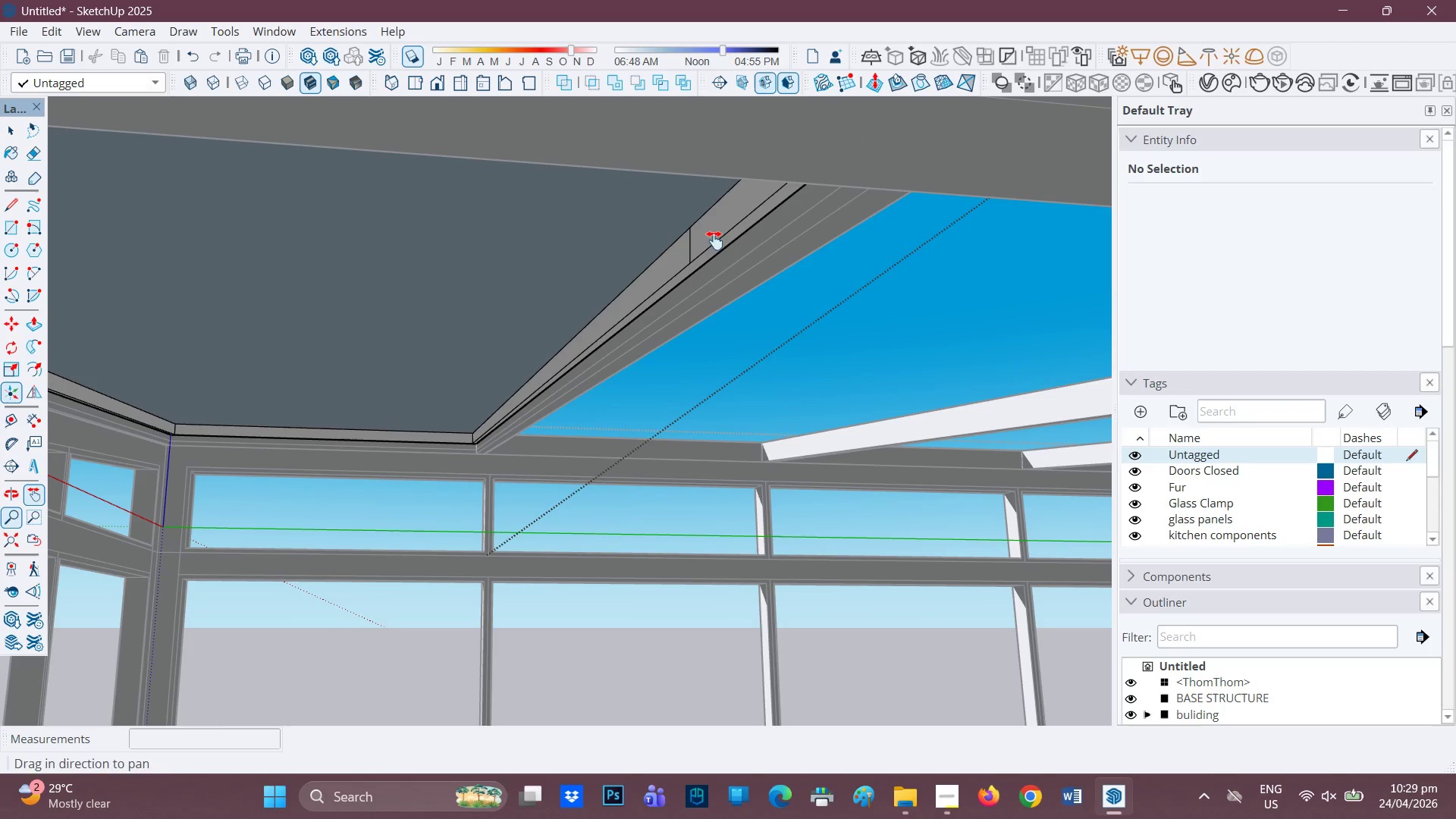 
left_click_drag(start_coordinate=[692, 249], to_coordinate=[689, 250])
 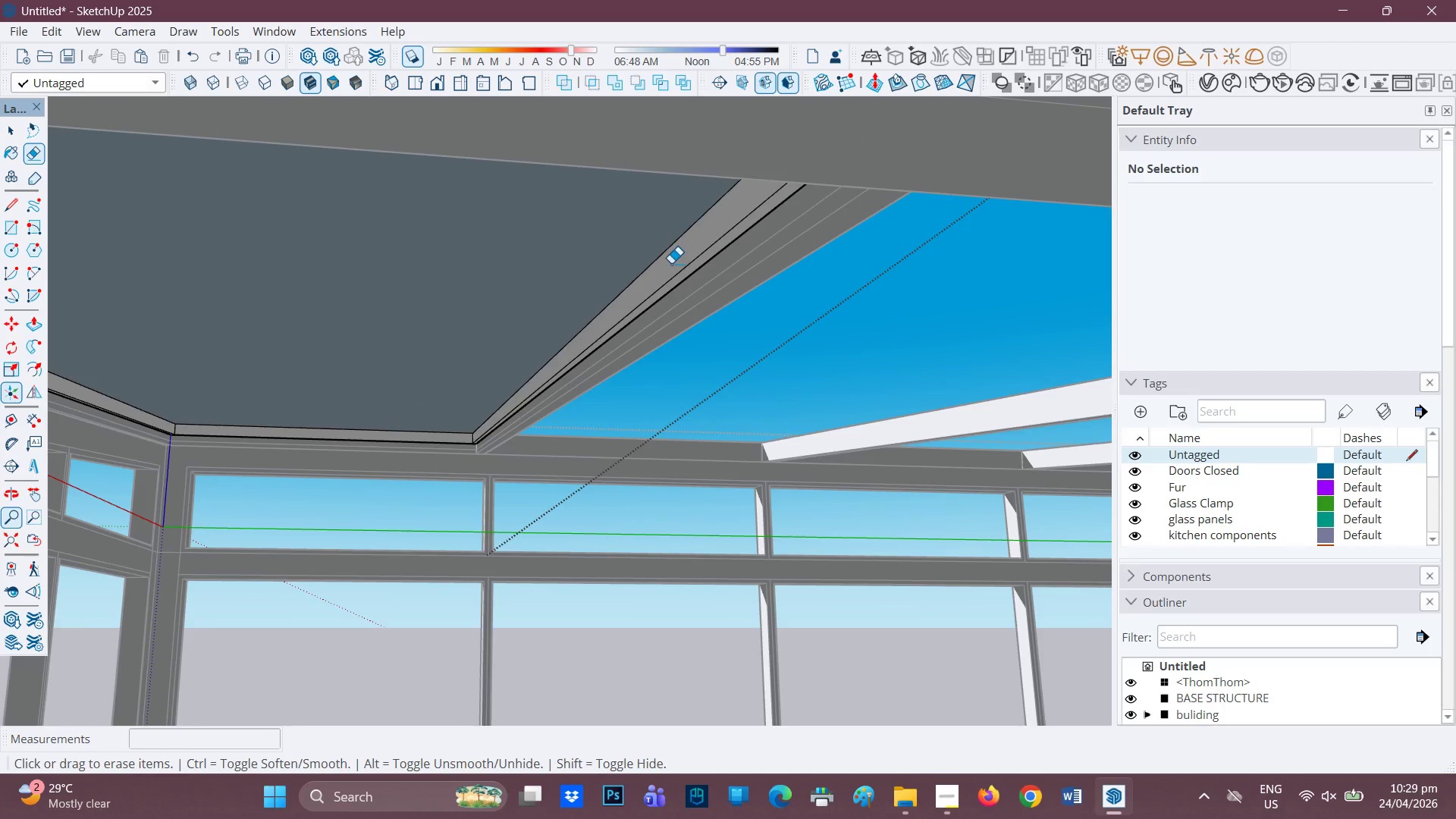 
scroll: coordinate [667, 271], scroll_direction: down, amount: 3.0
 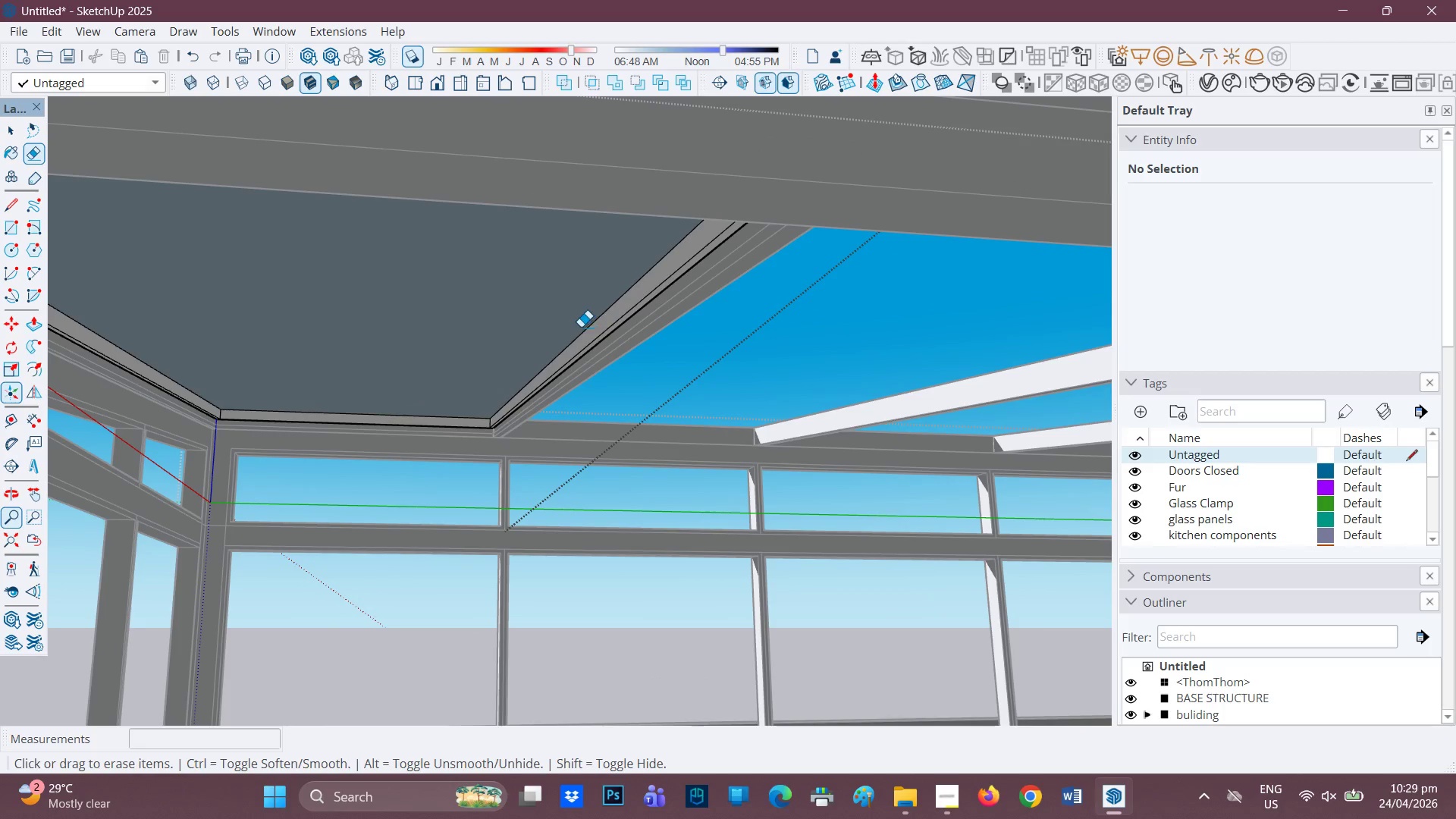 
hold_key(key=H, duration=9.08)
 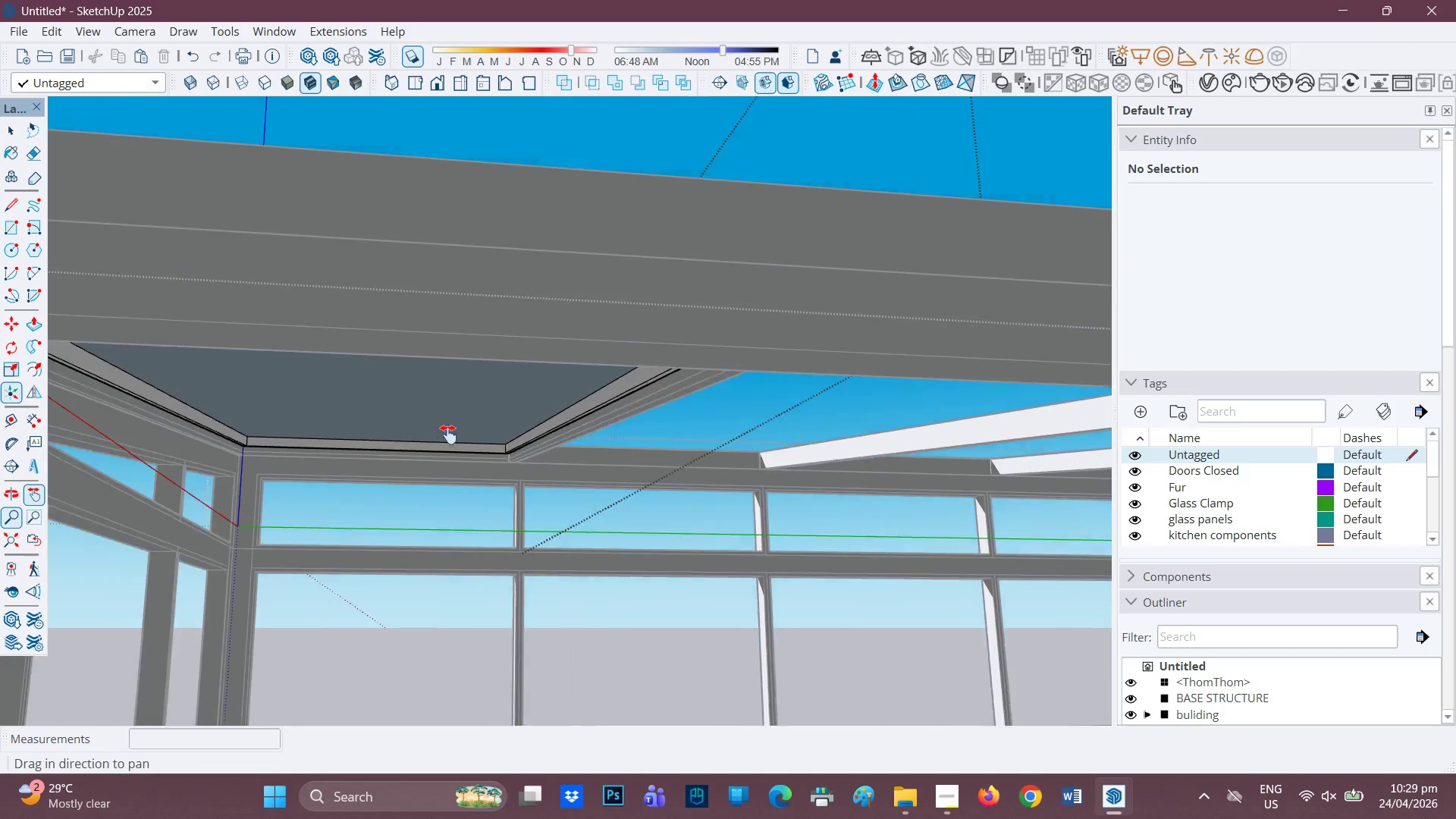 
left_click_drag(start_coordinate=[569, 319], to_coordinate=[802, 319])
 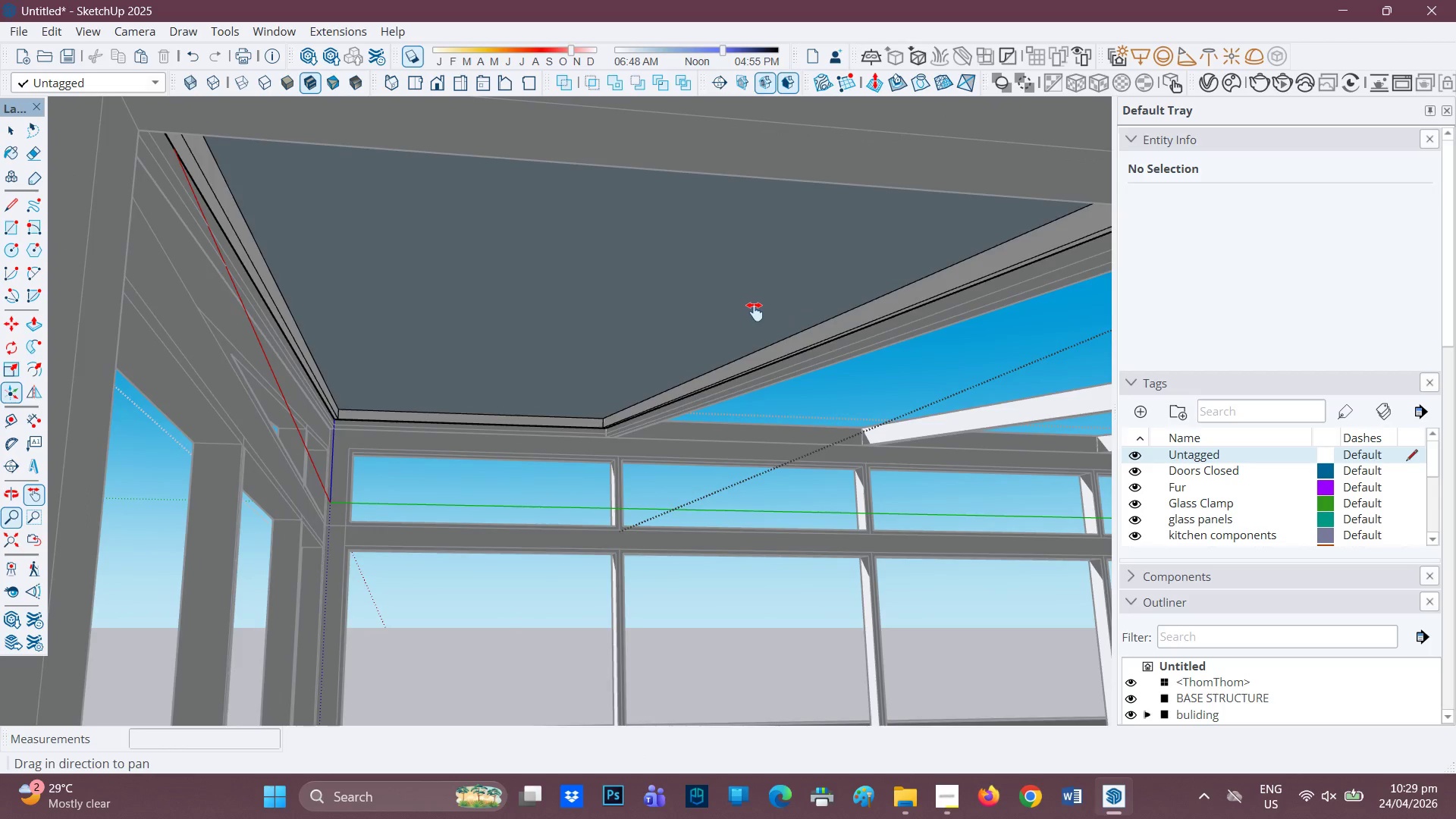 
scroll: coordinate [753, 312], scroll_direction: down, amount: 1.0
 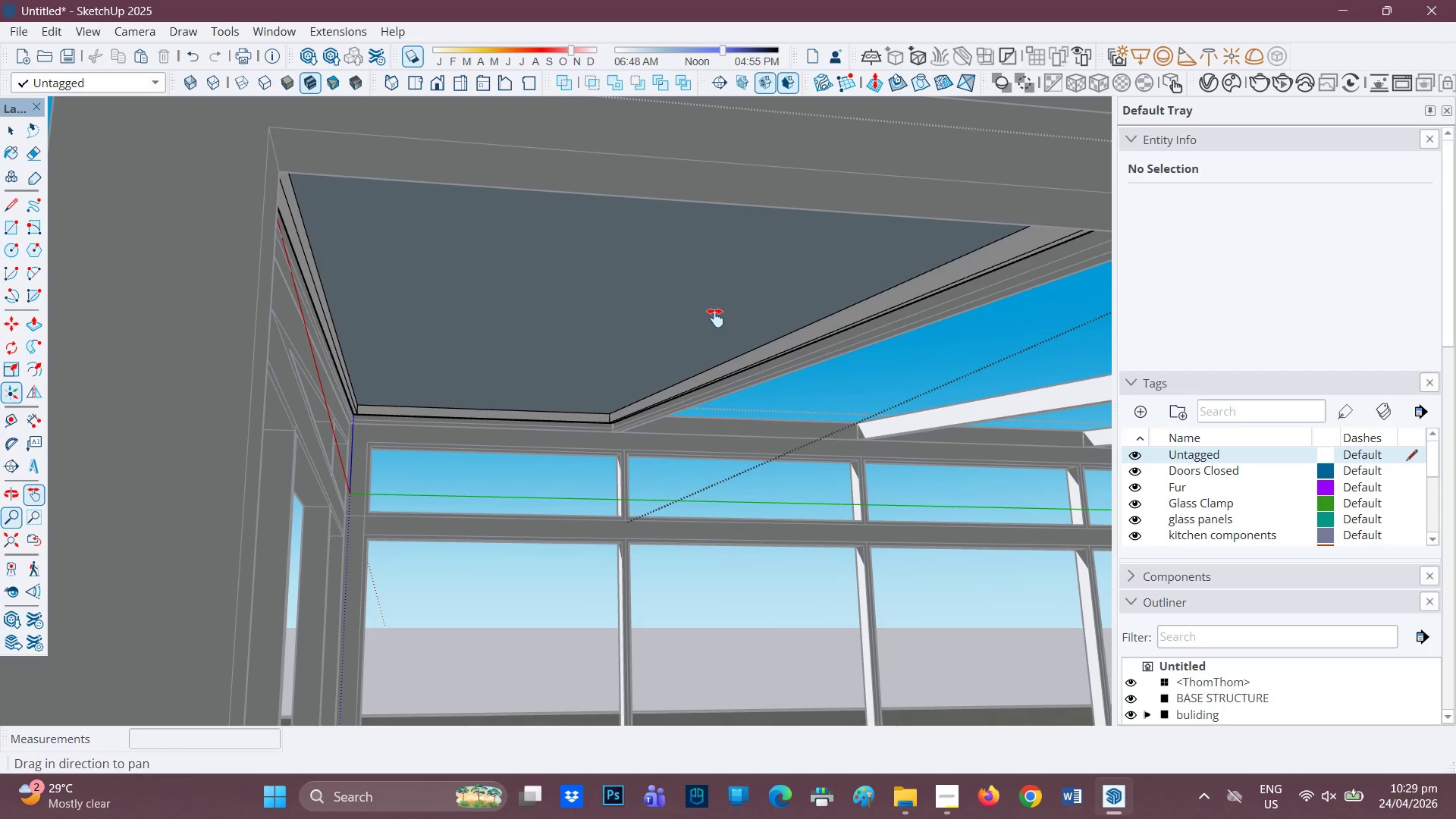 
scroll: coordinate [429, 441], scroll_direction: up, amount: 5.0
 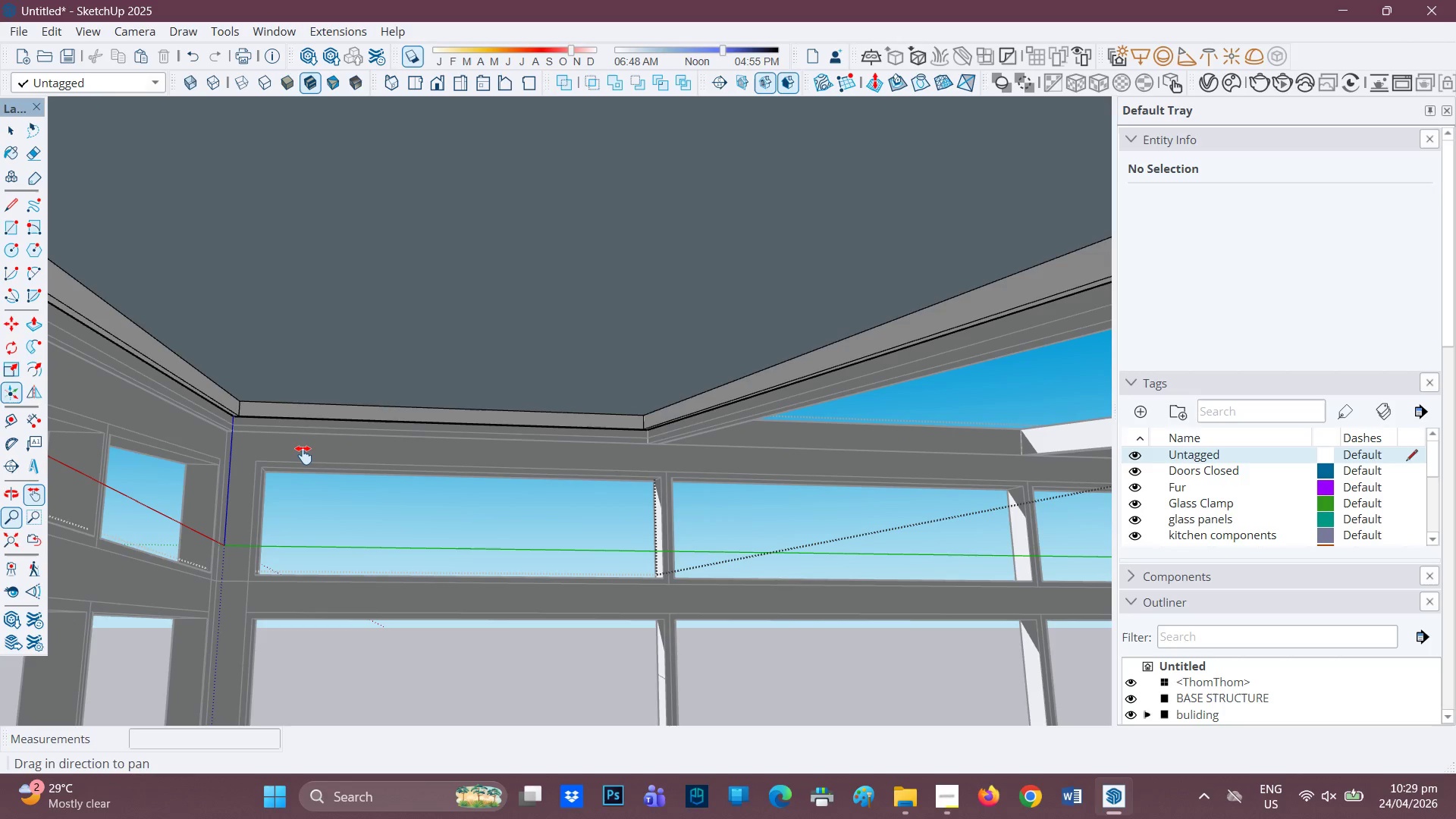 
key(R)
 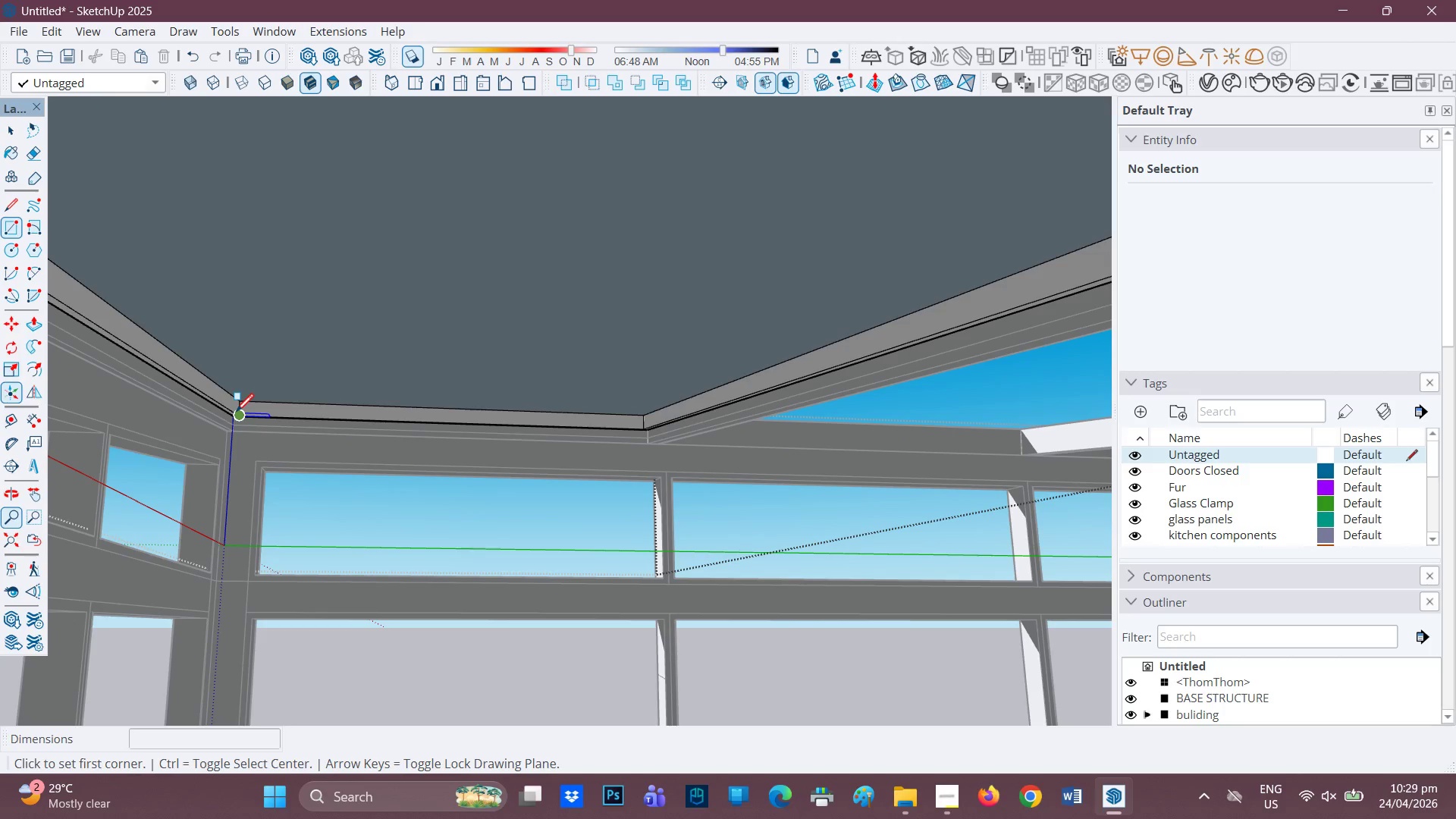 
left_click([236, 413])
 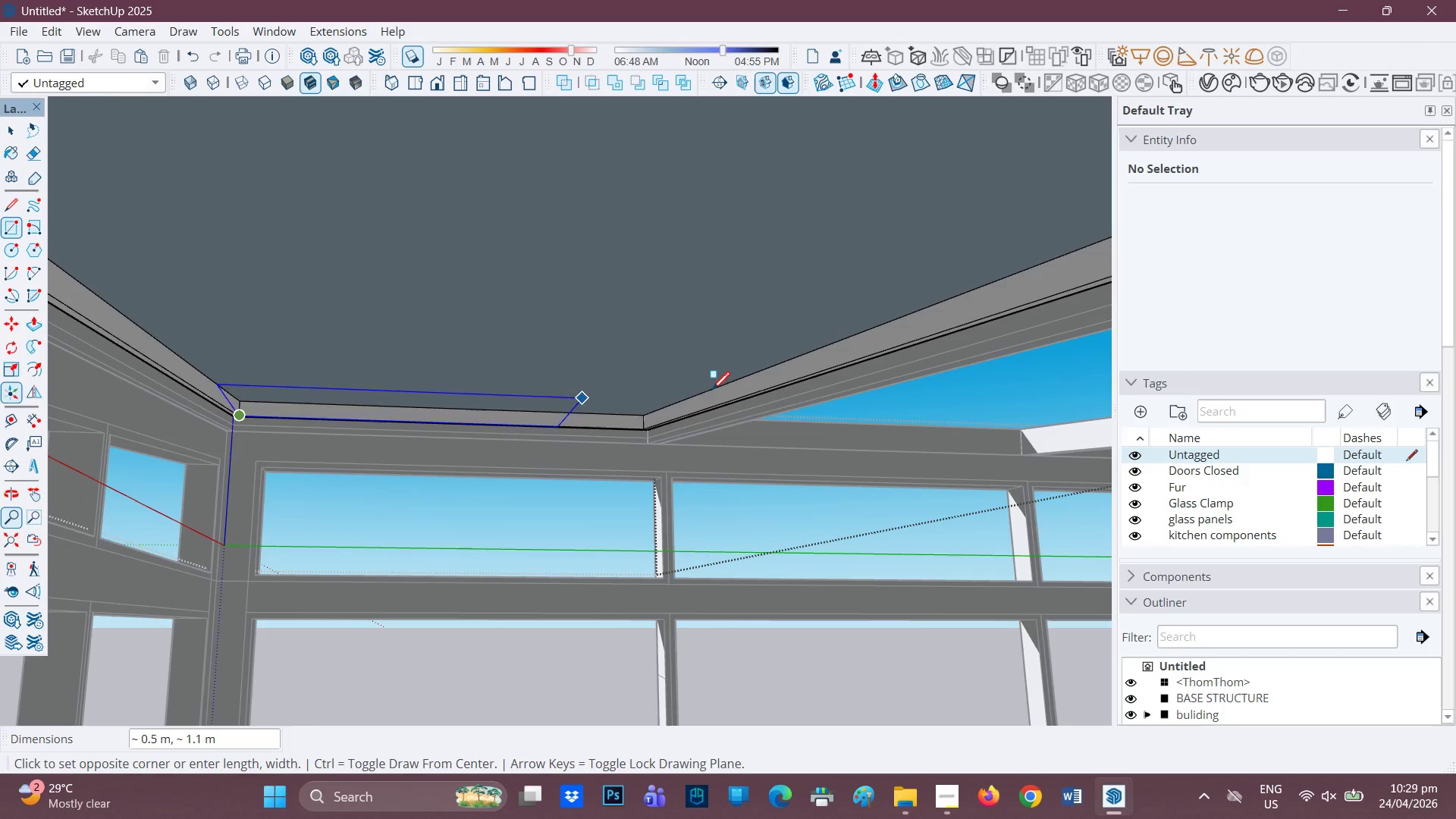 
scroll: coordinate [733, 394], scroll_direction: down, amount: 7.0
 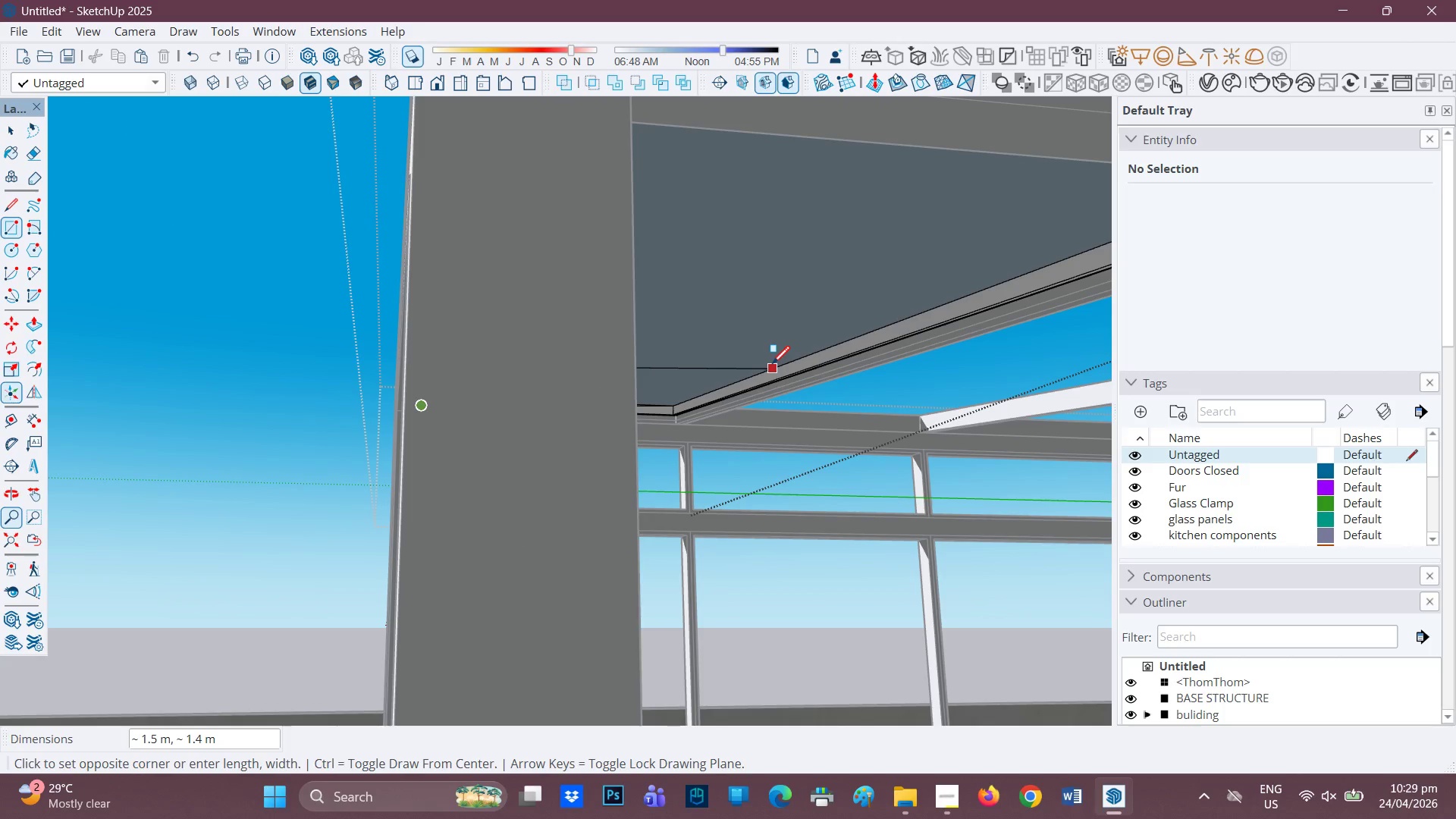 
left_click_drag(start_coordinate=[739, 366], to_coordinate=[416, 444])
 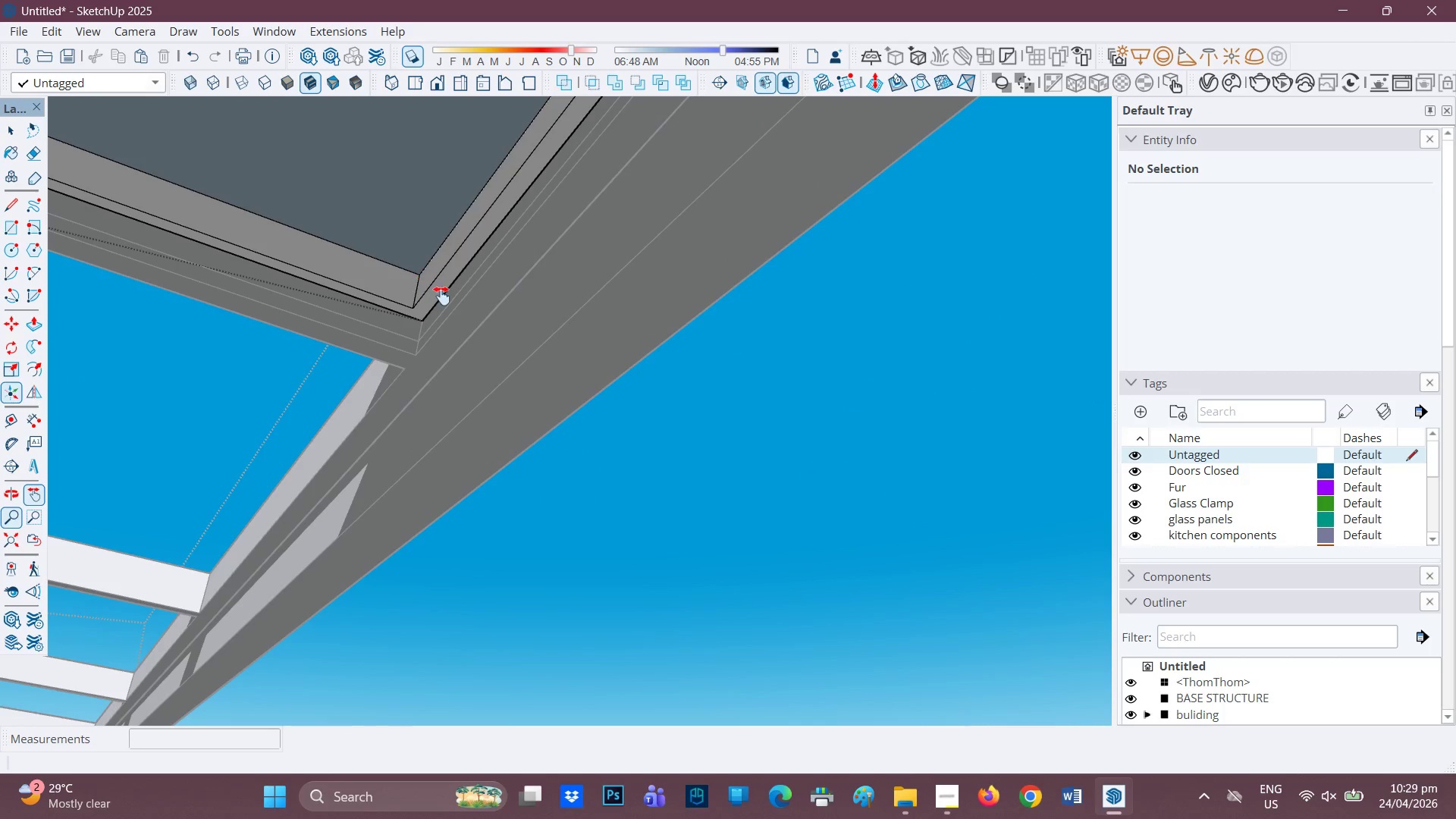 
key(R)
 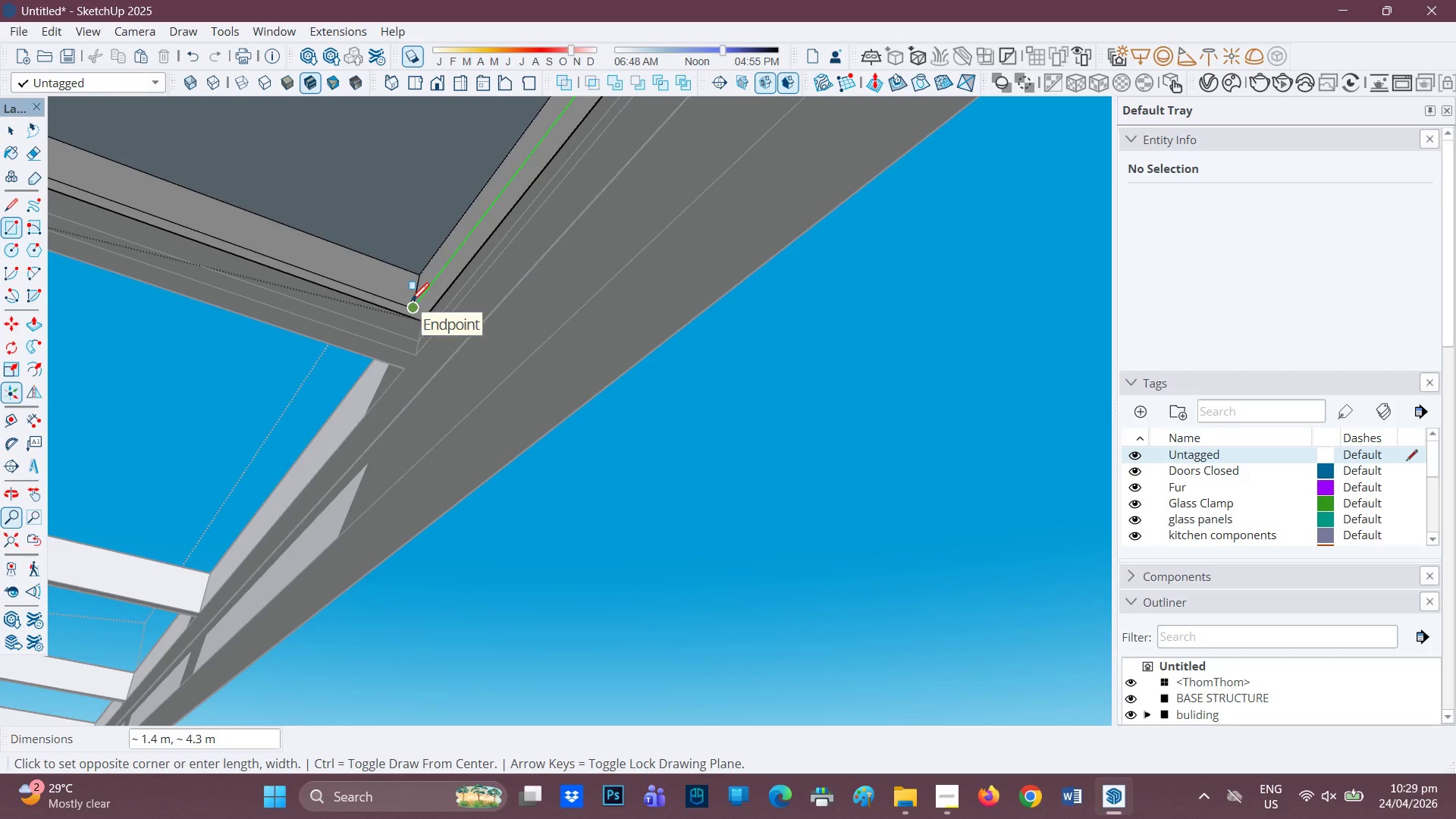 
left_click([411, 303])
 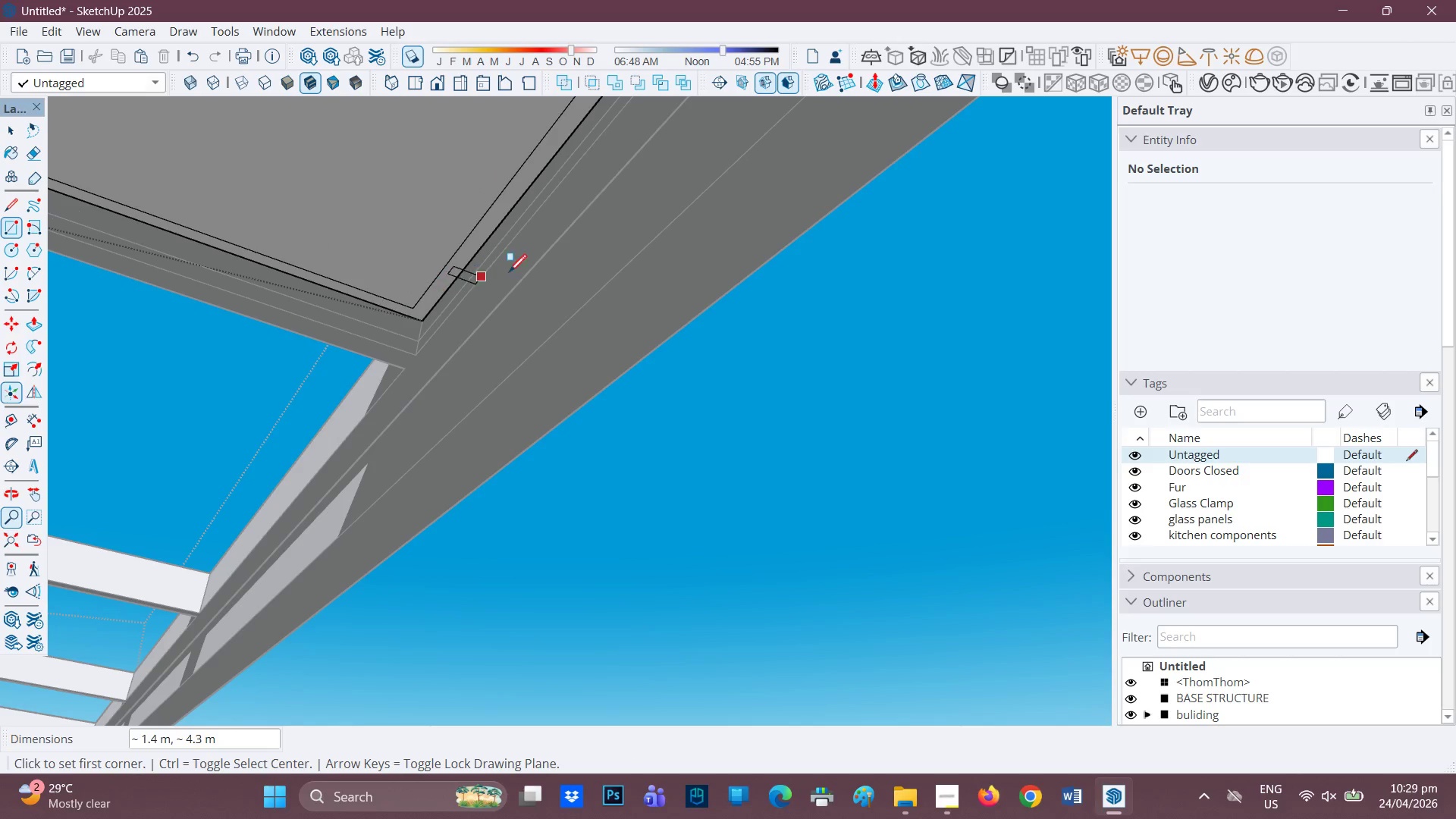 
scroll: coordinate [1366, 547], scroll_direction: down, amount: 18.0
 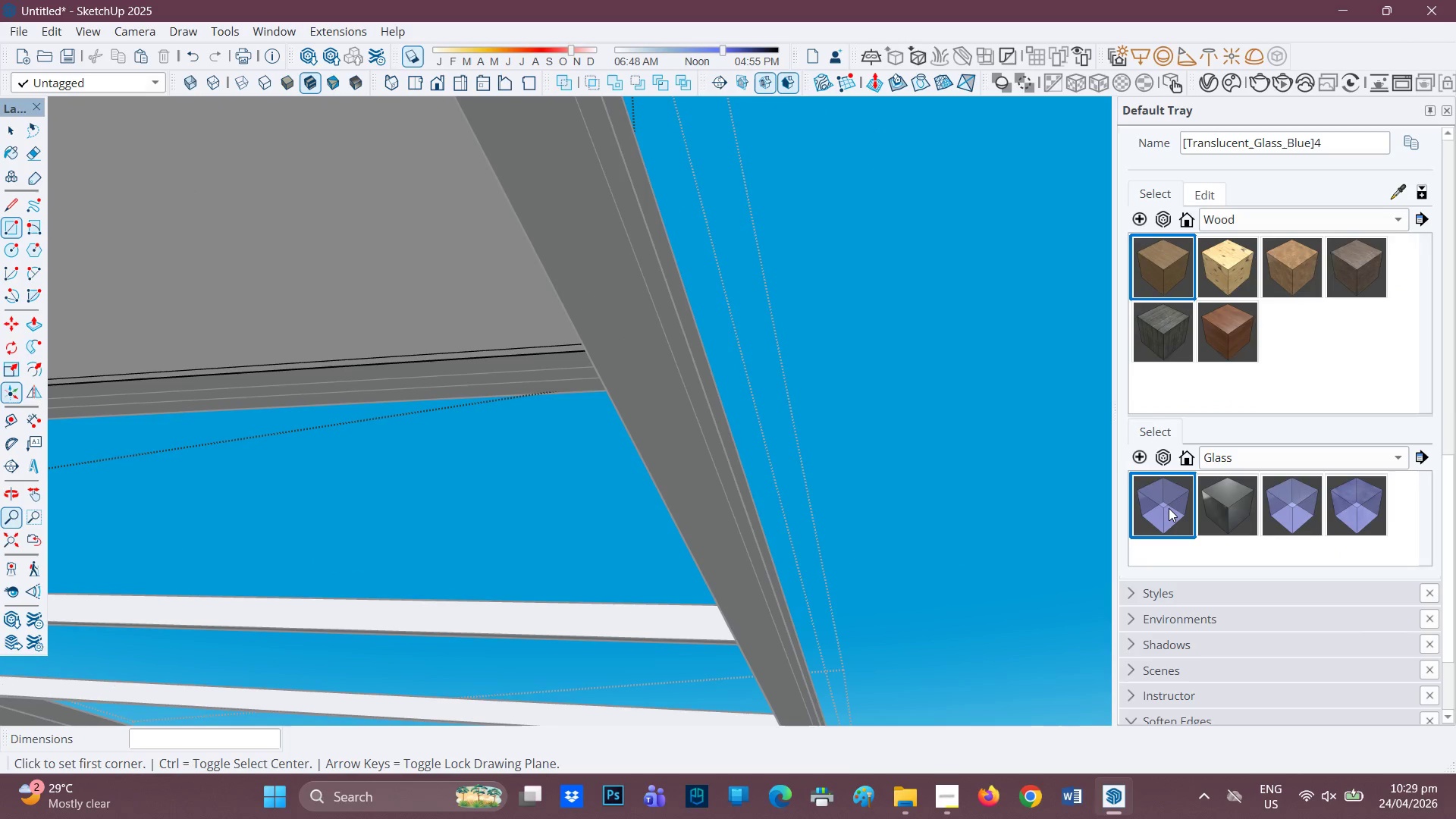 
left_click([1168, 508])
 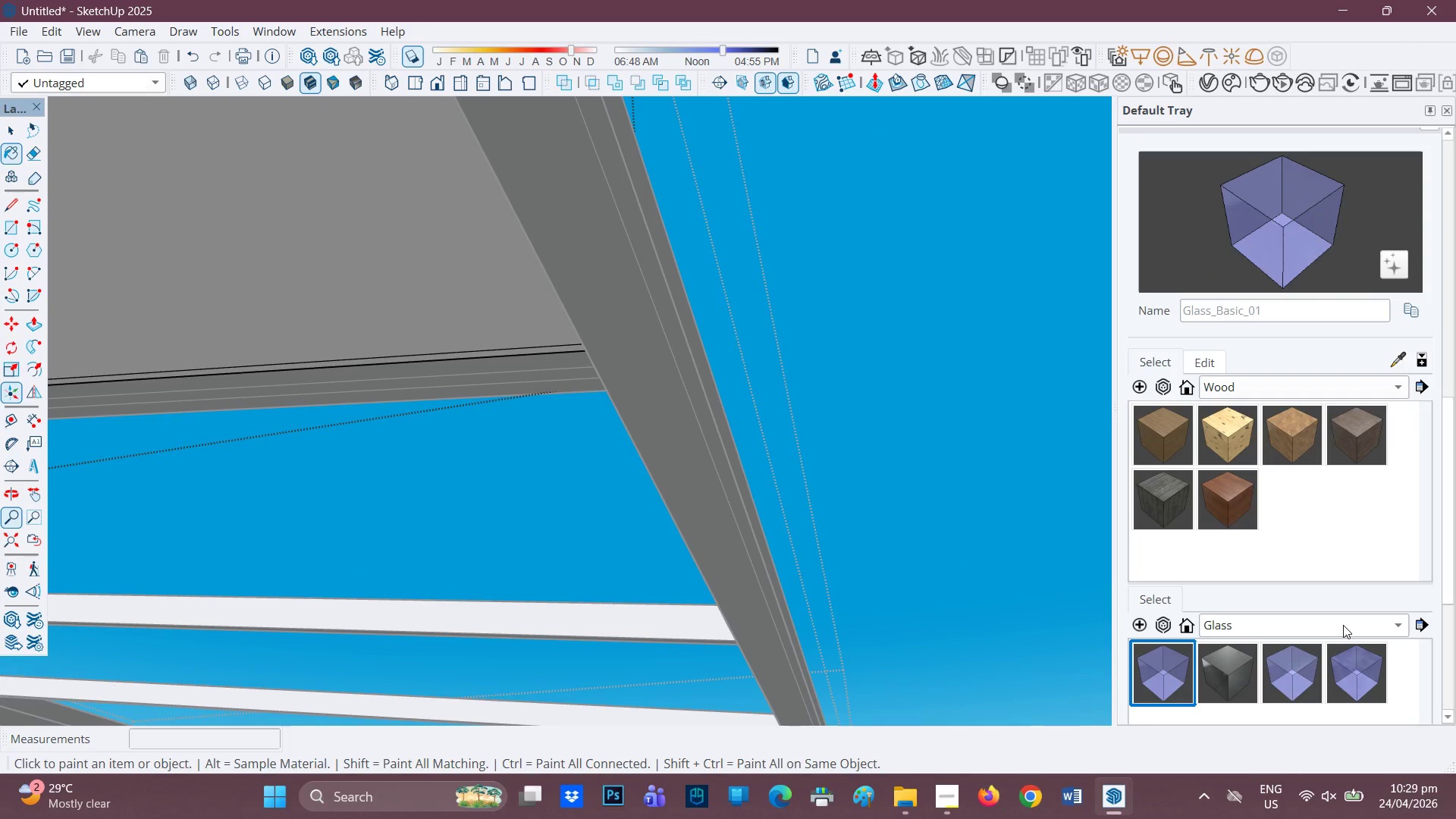 
left_click([299, 243])
 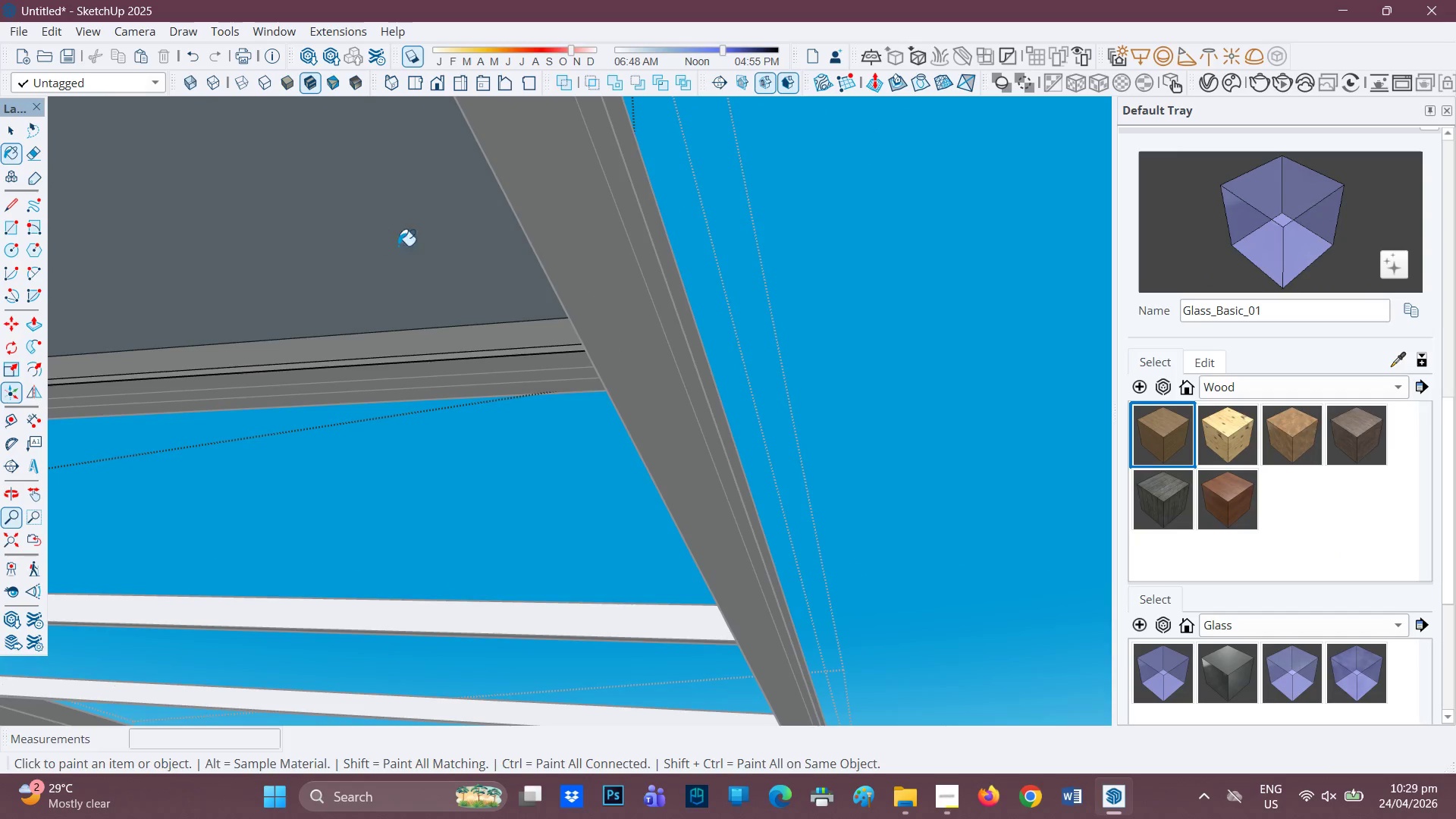 
scroll: coordinate [516, 249], scroll_direction: down, amount: 3.0
 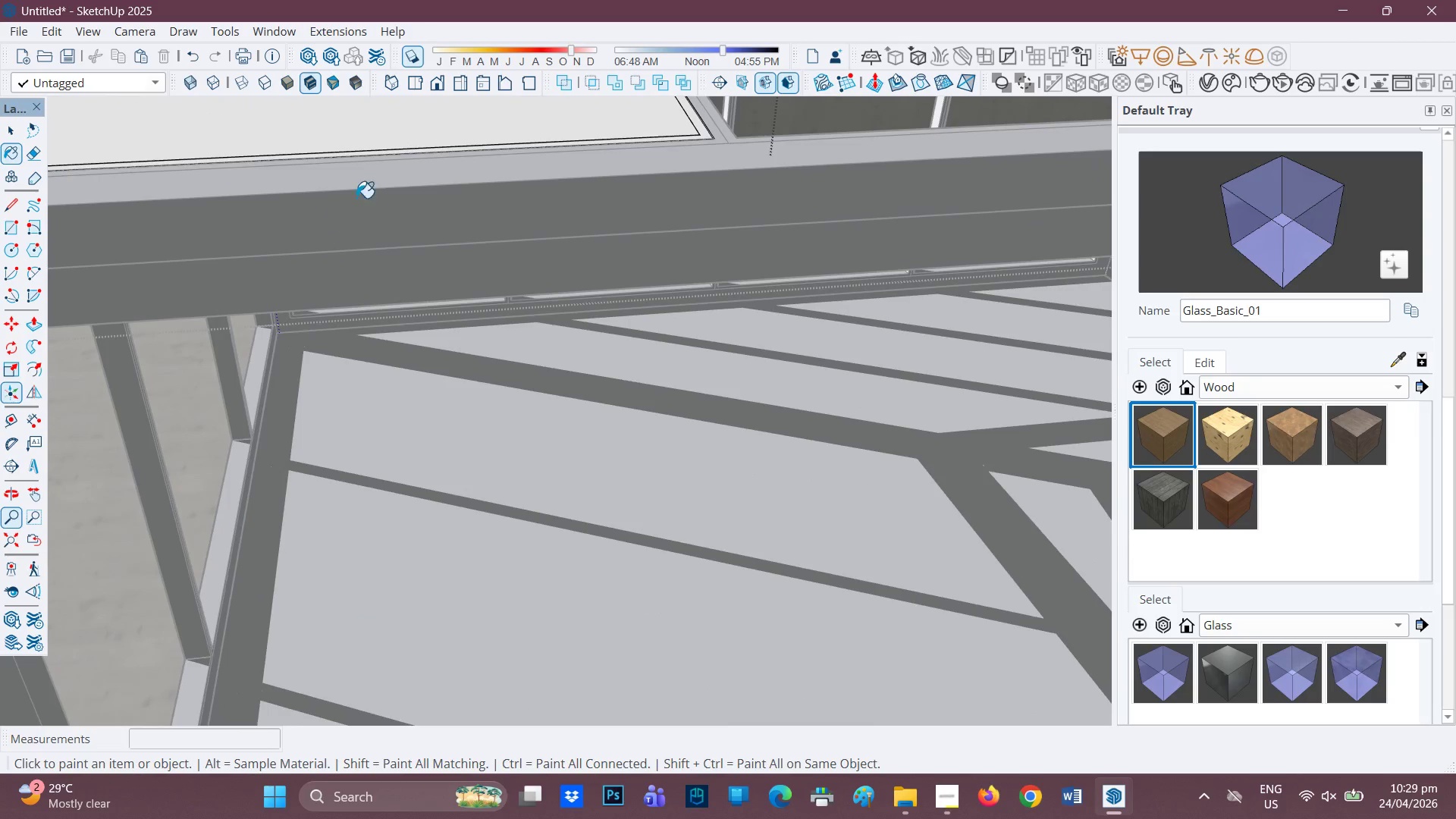 
left_click([381, 139])
 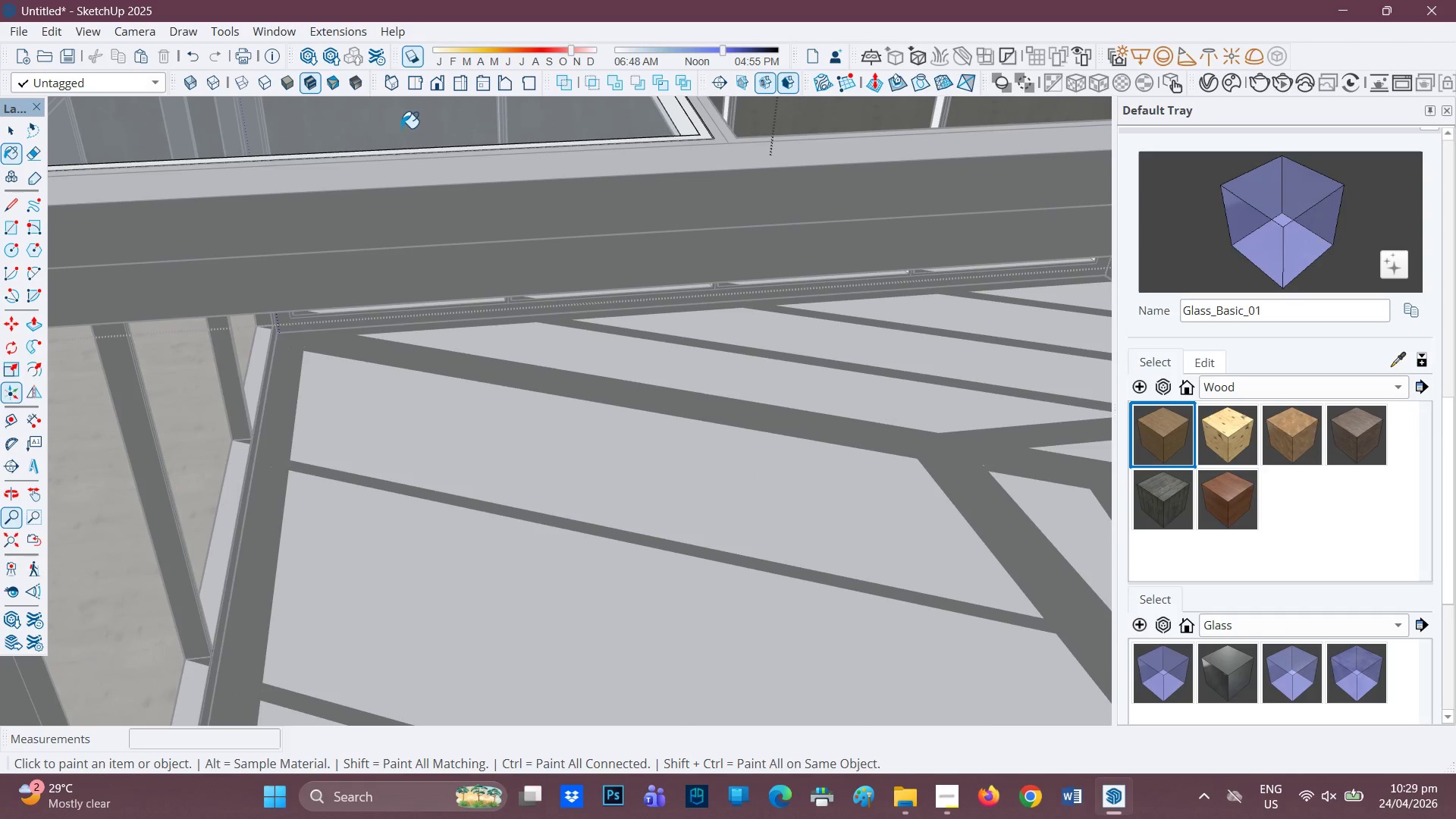 
scroll: coordinate [406, 135], scroll_direction: down, amount: 3.0
 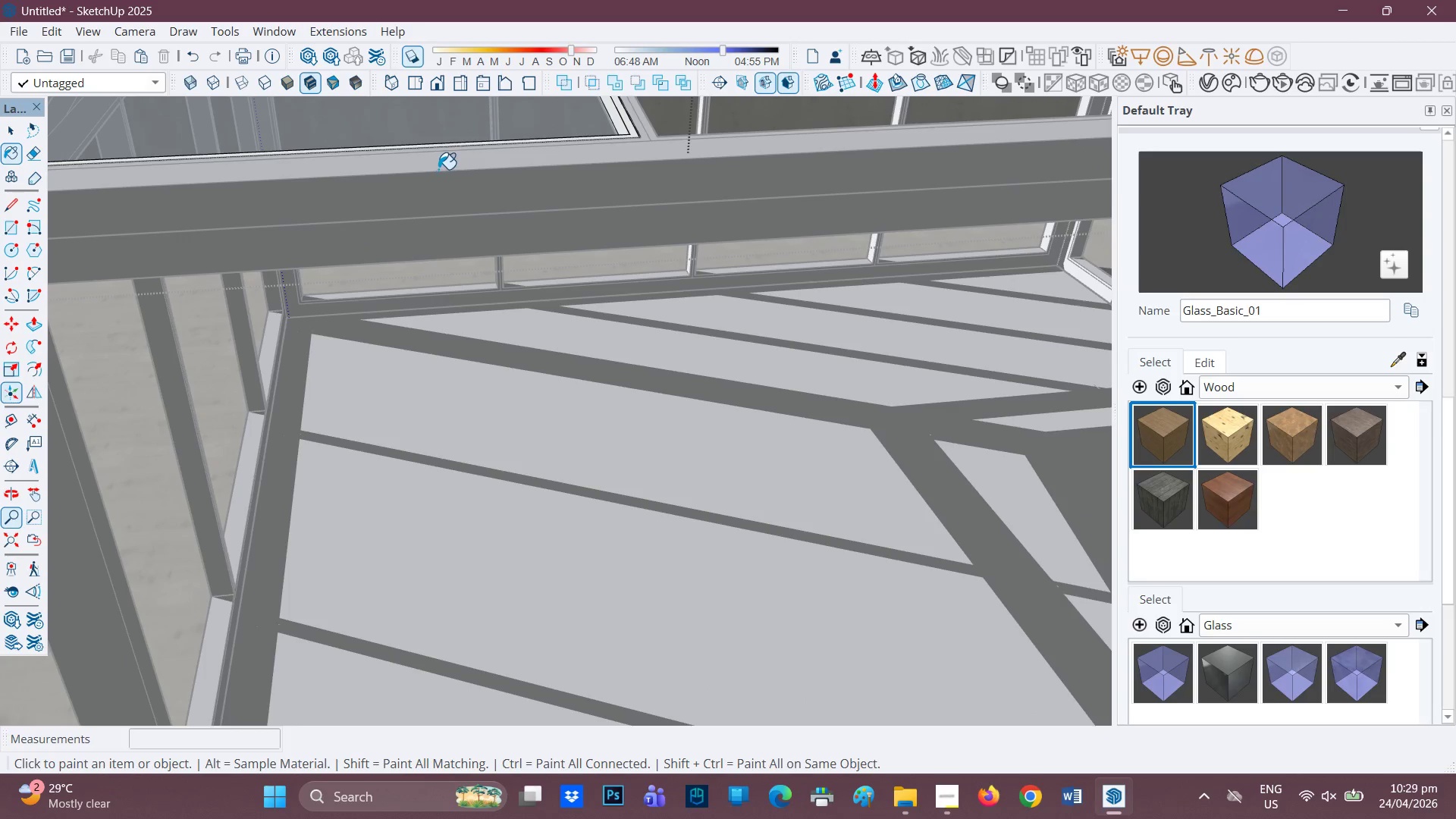 
key(H)
 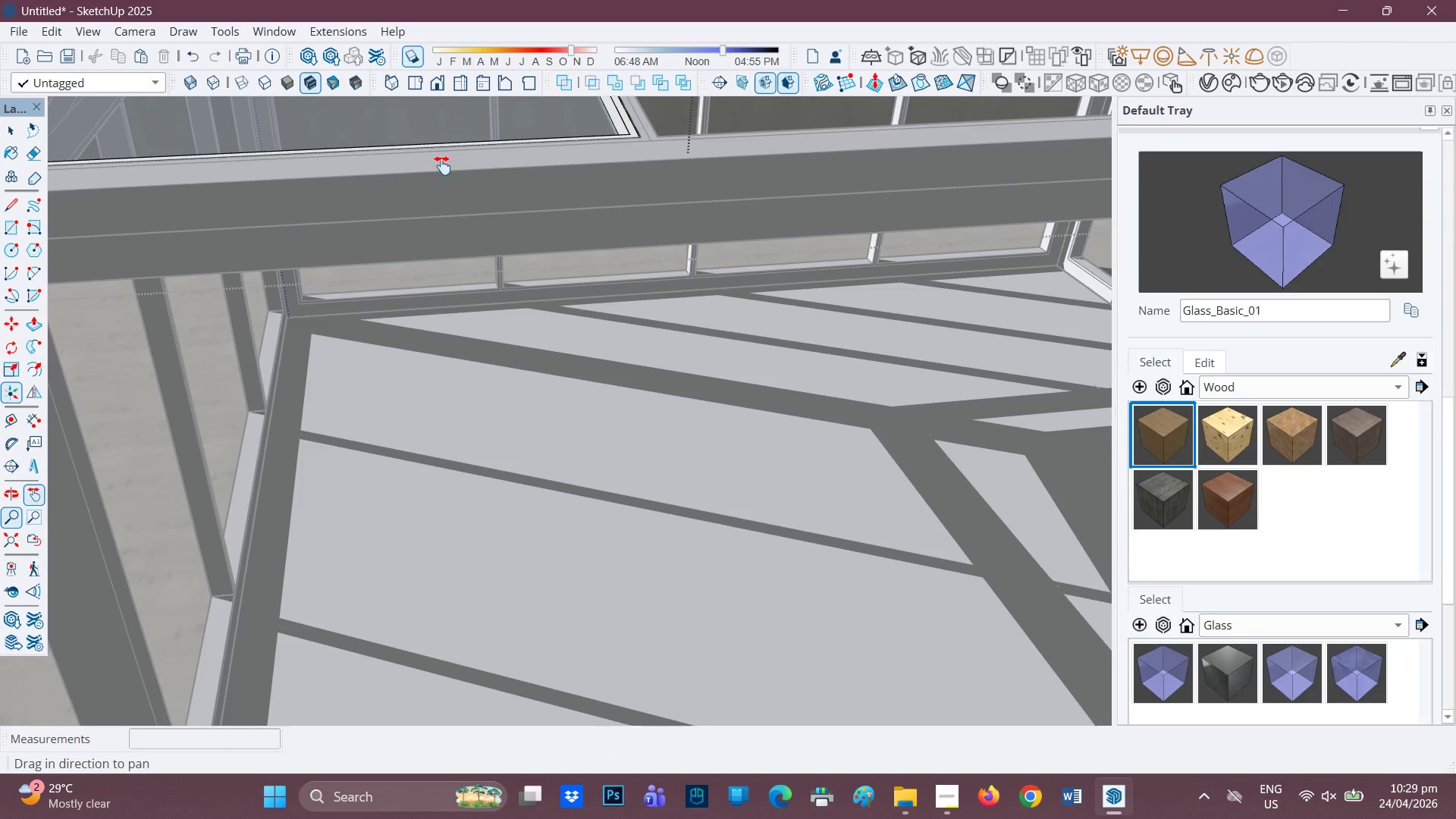 
left_click_drag(start_coordinate=[442, 165], to_coordinate=[513, 535])
 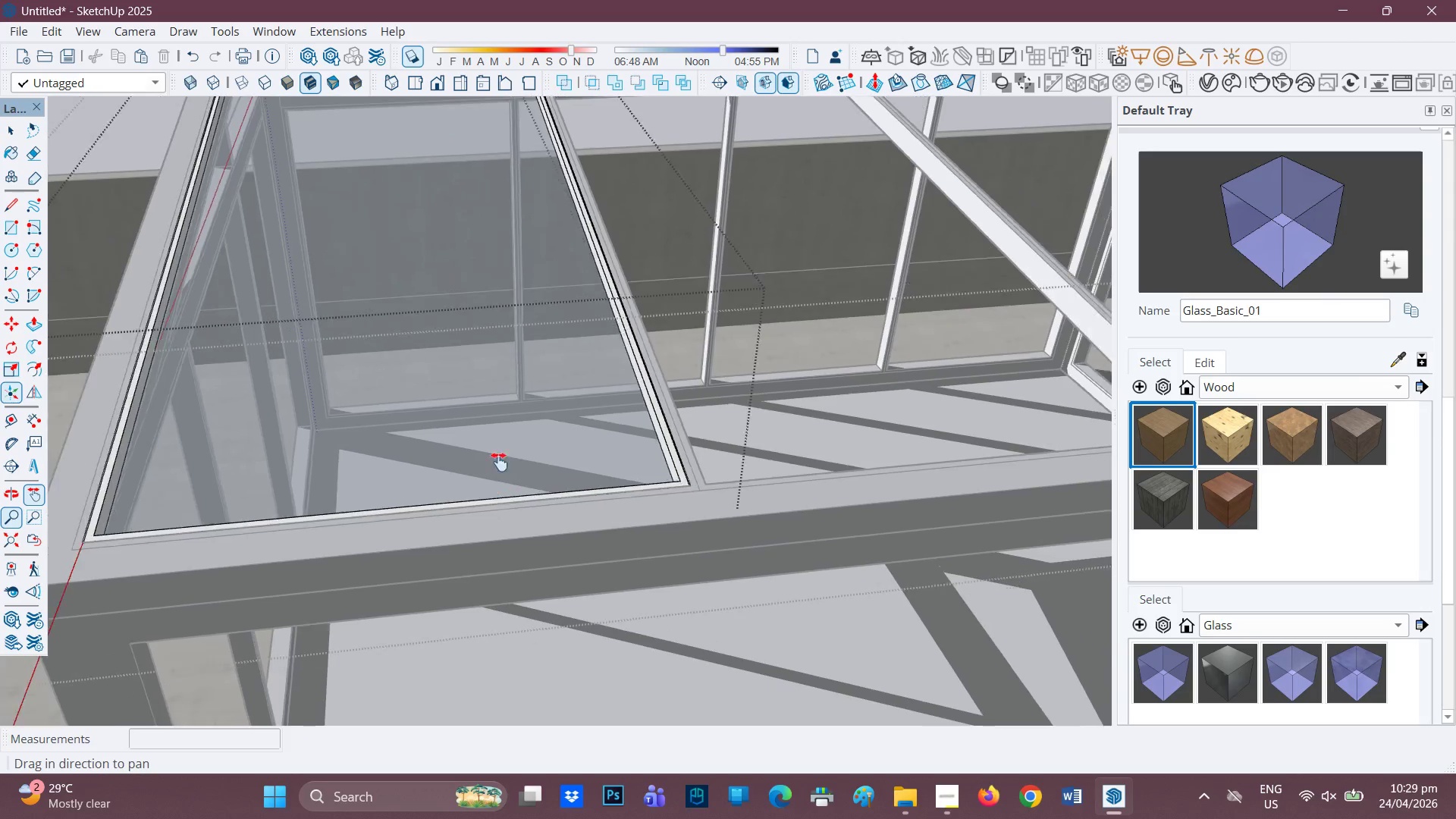 
scroll: coordinate [497, 454], scroll_direction: down, amount: 3.0
 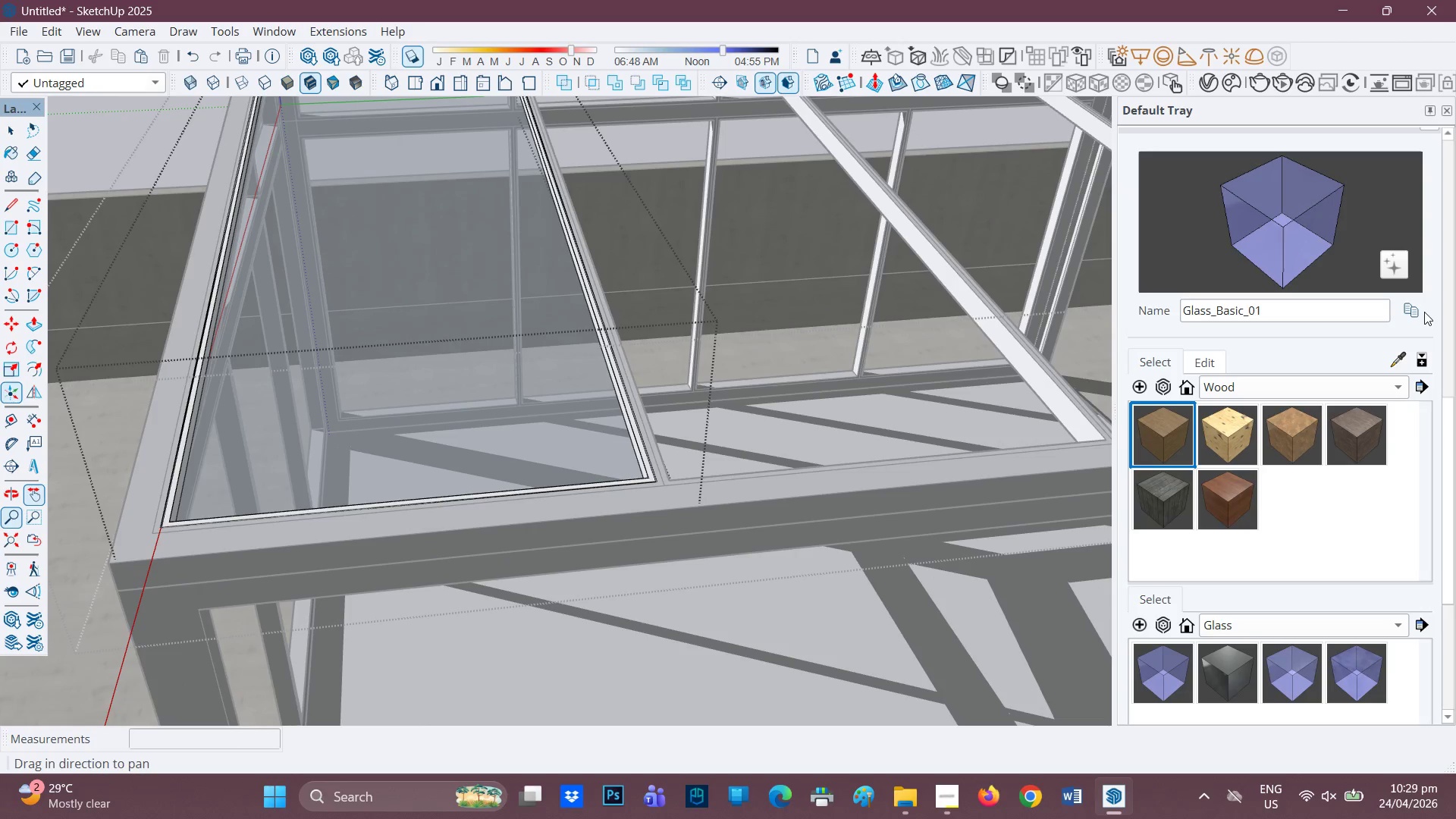 
left_click([1417, 308])
 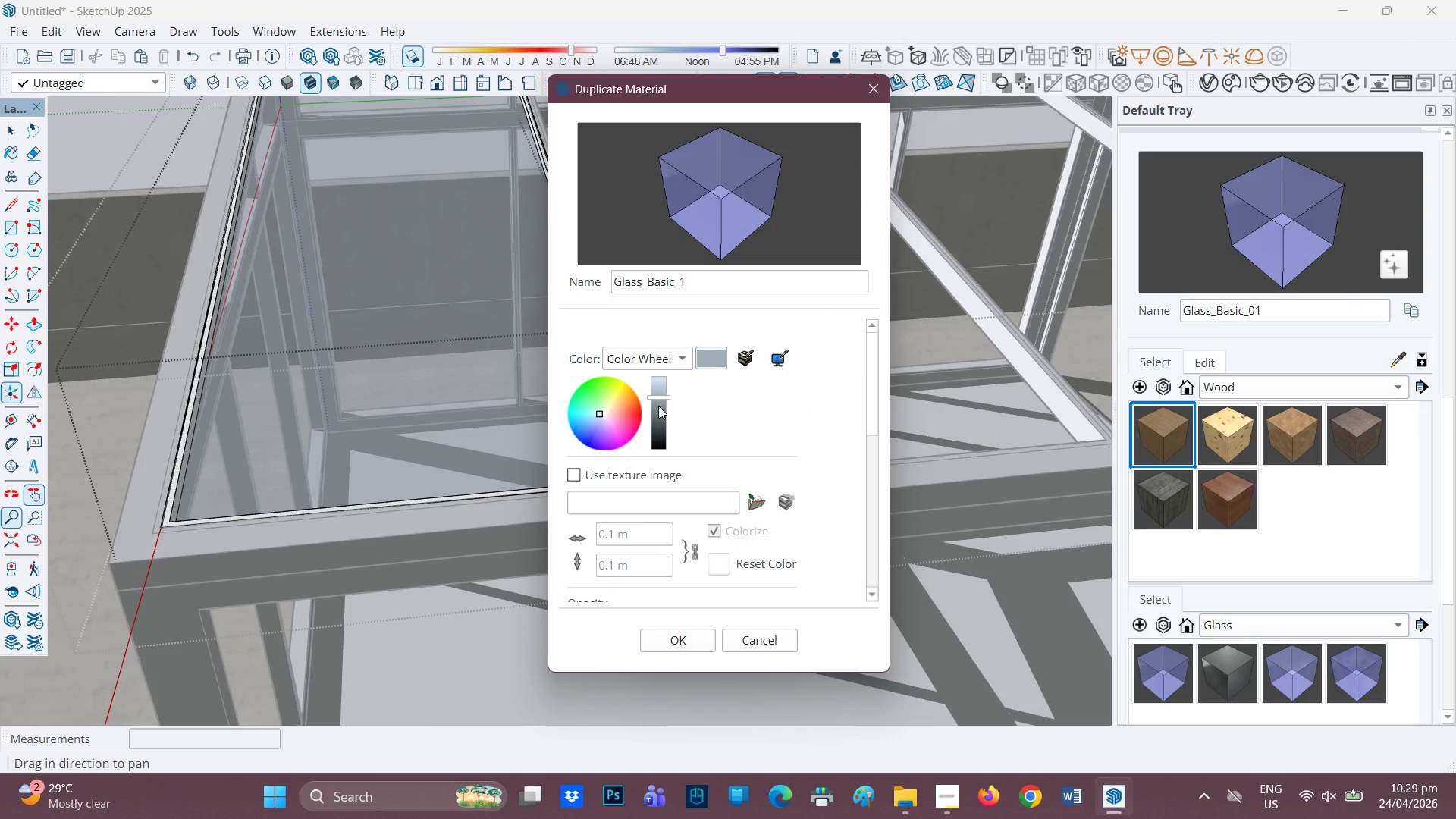 
left_click([657, 407])
 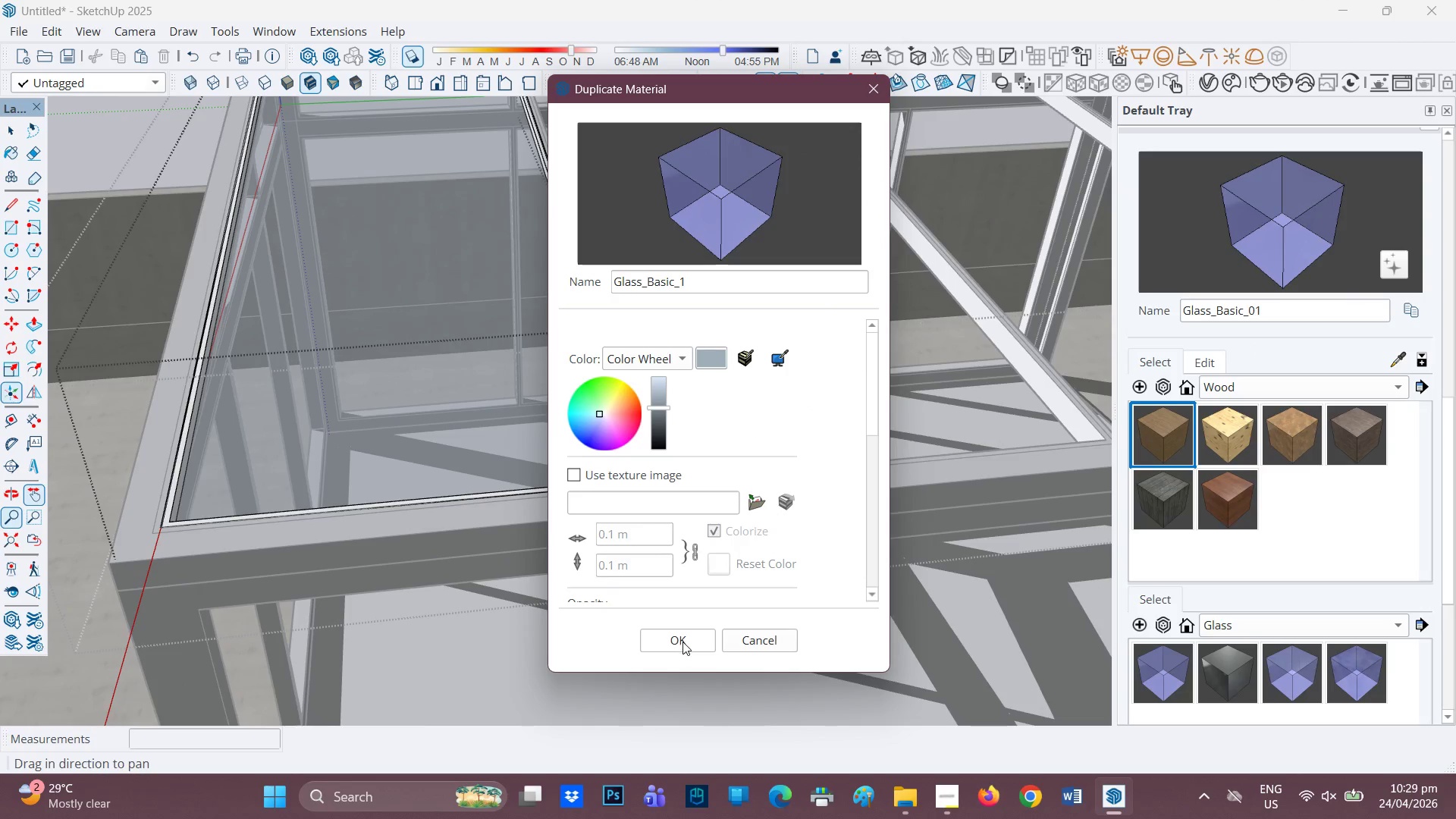 
double_click([460, 316])
 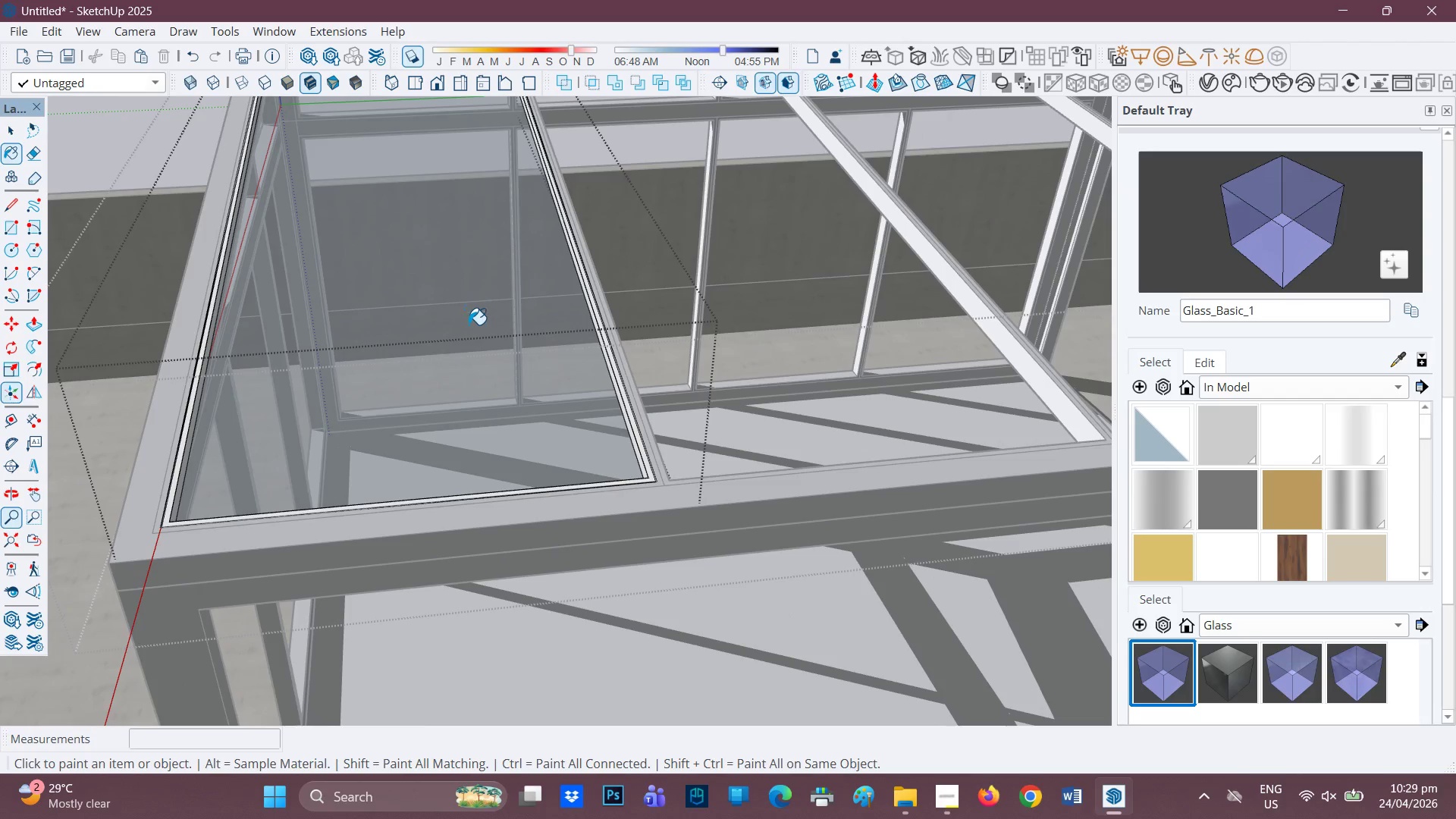 
scroll: coordinate [473, 344], scroll_direction: up, amount: 2.0
 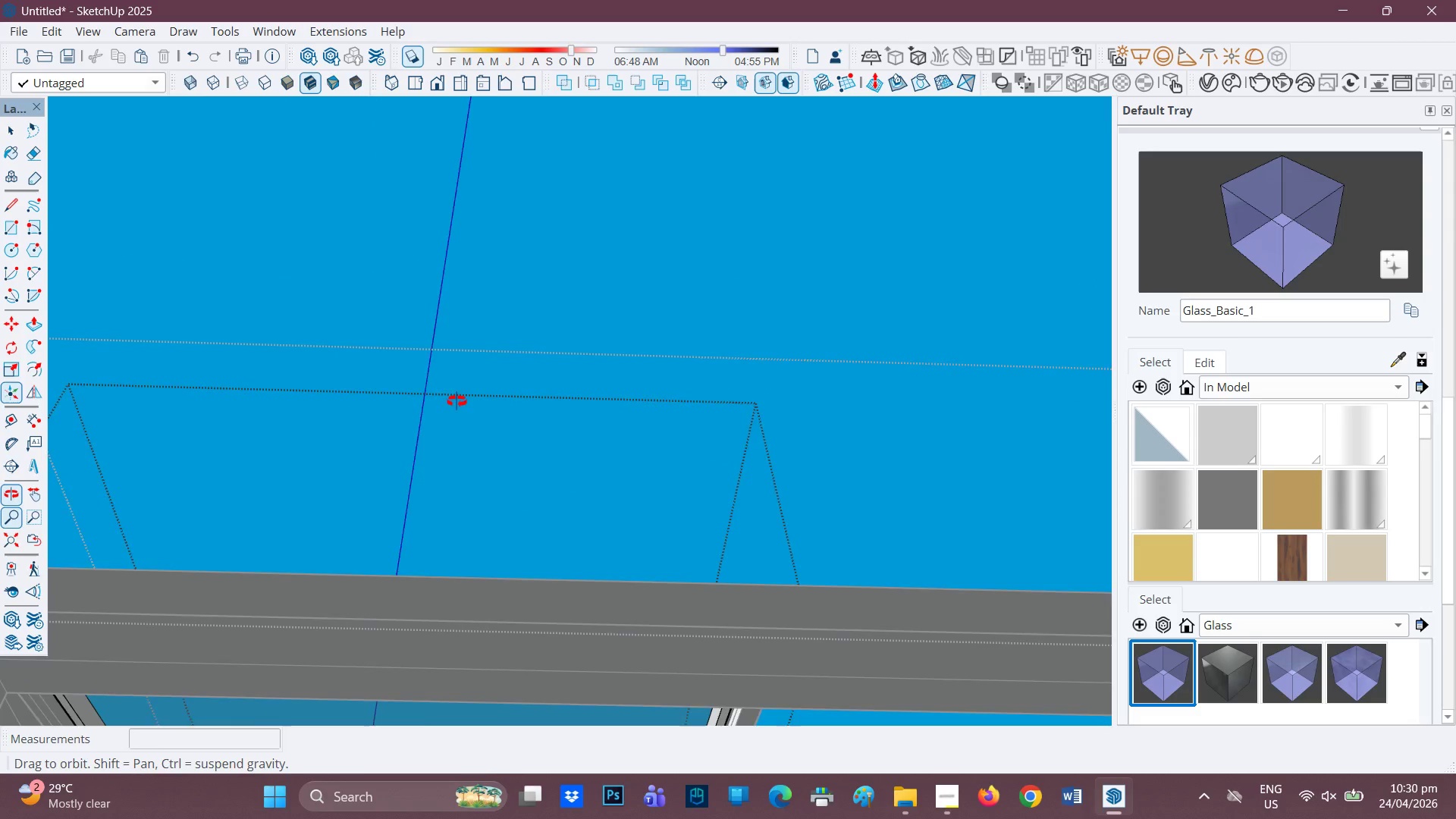 
key(H)
 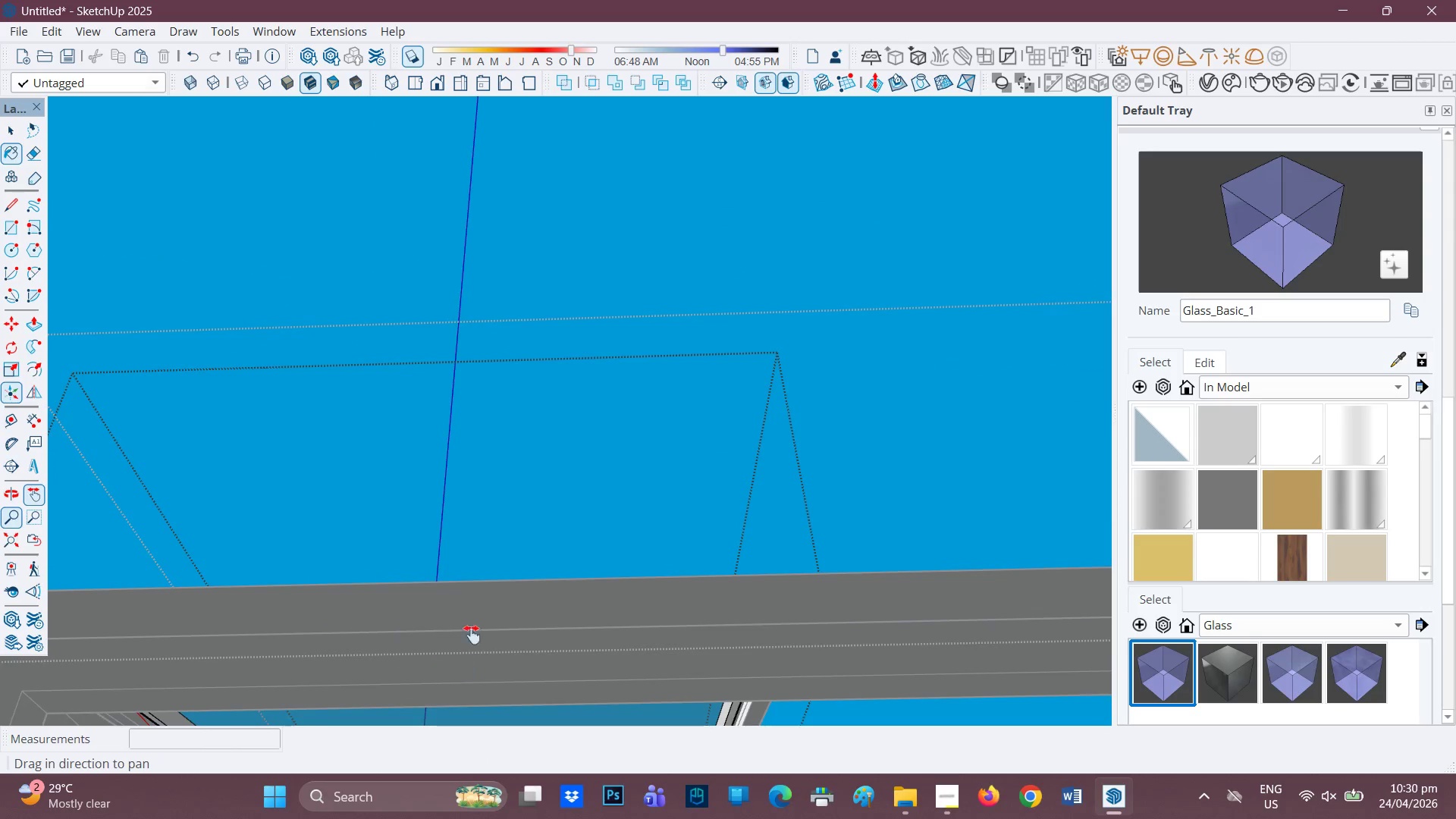 
left_click_drag(start_coordinate=[465, 664], to_coordinate=[483, 384])
 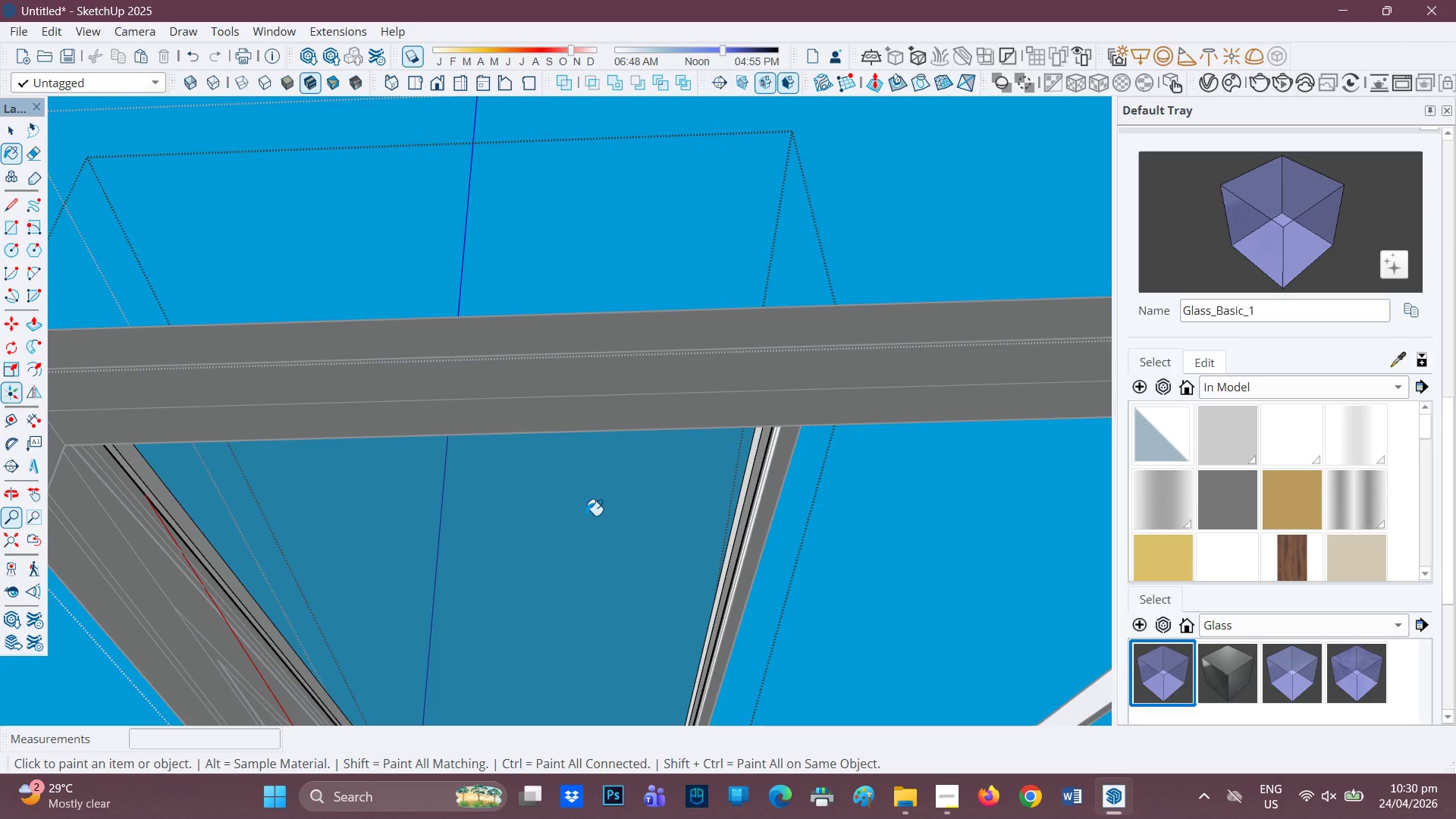 
scroll: coordinate [623, 443], scroll_direction: down, amount: 4.0
 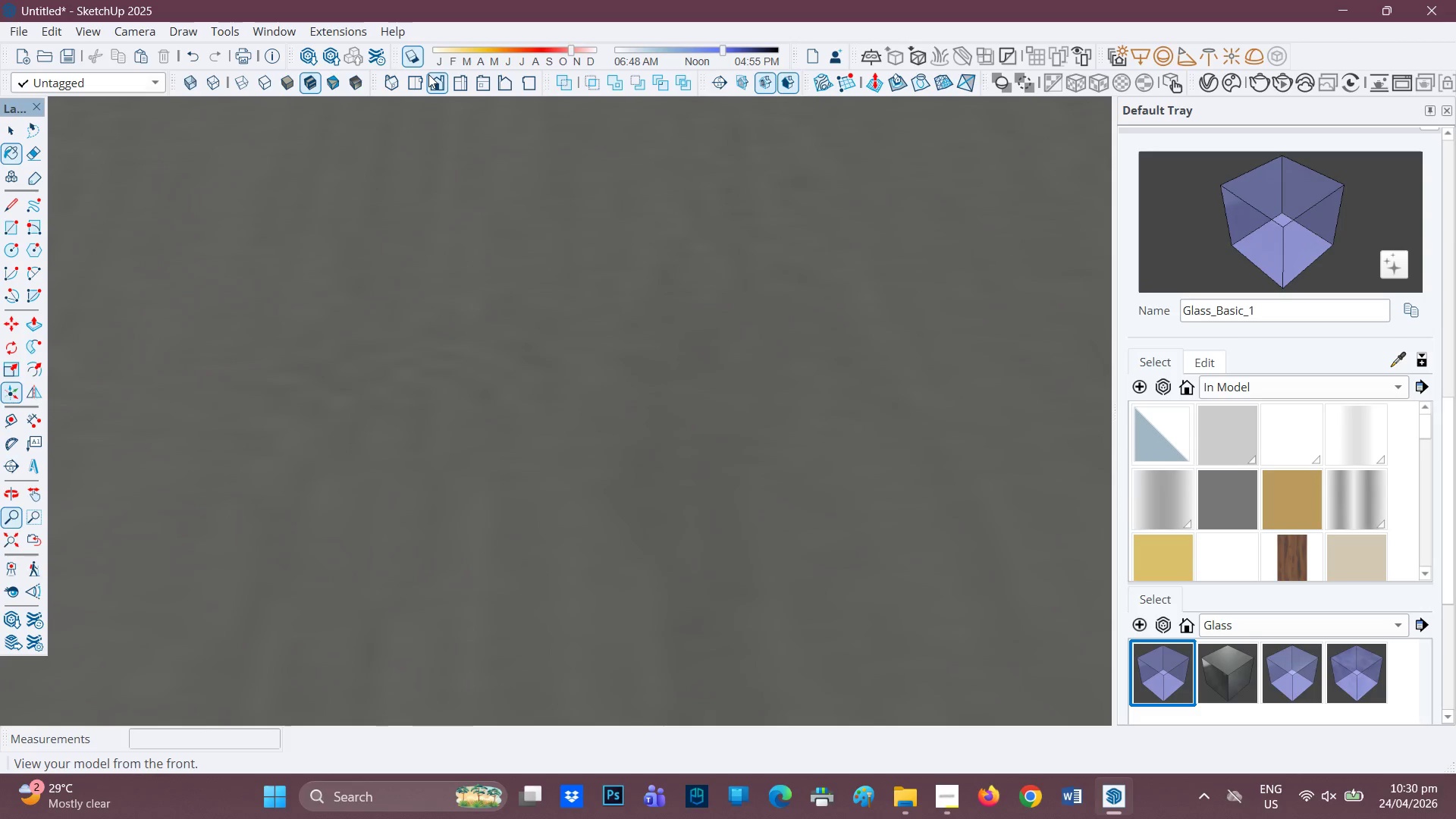 
left_click([421, 80])
 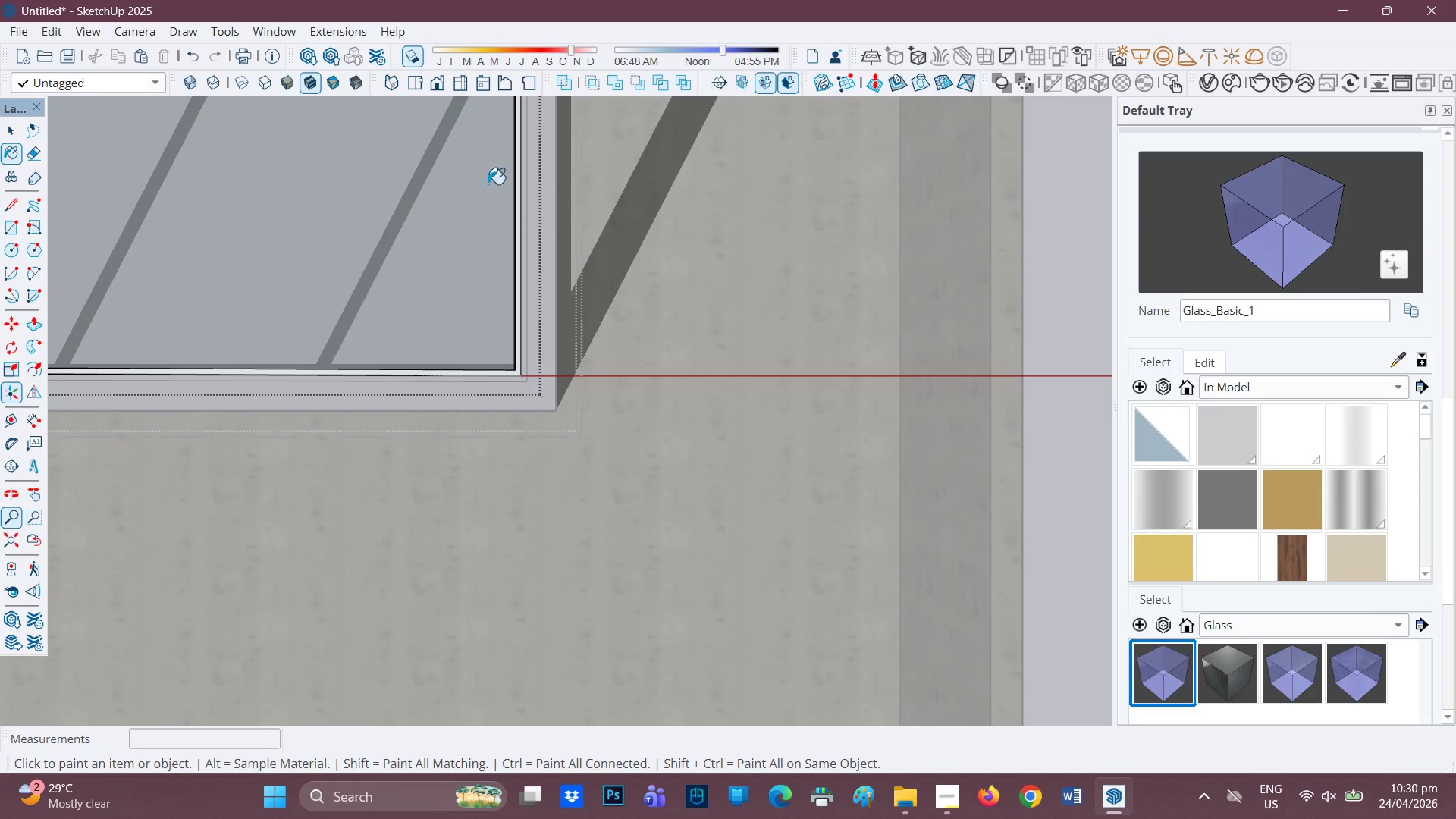 
scroll: coordinate [468, 261], scroll_direction: down, amount: 6.0
 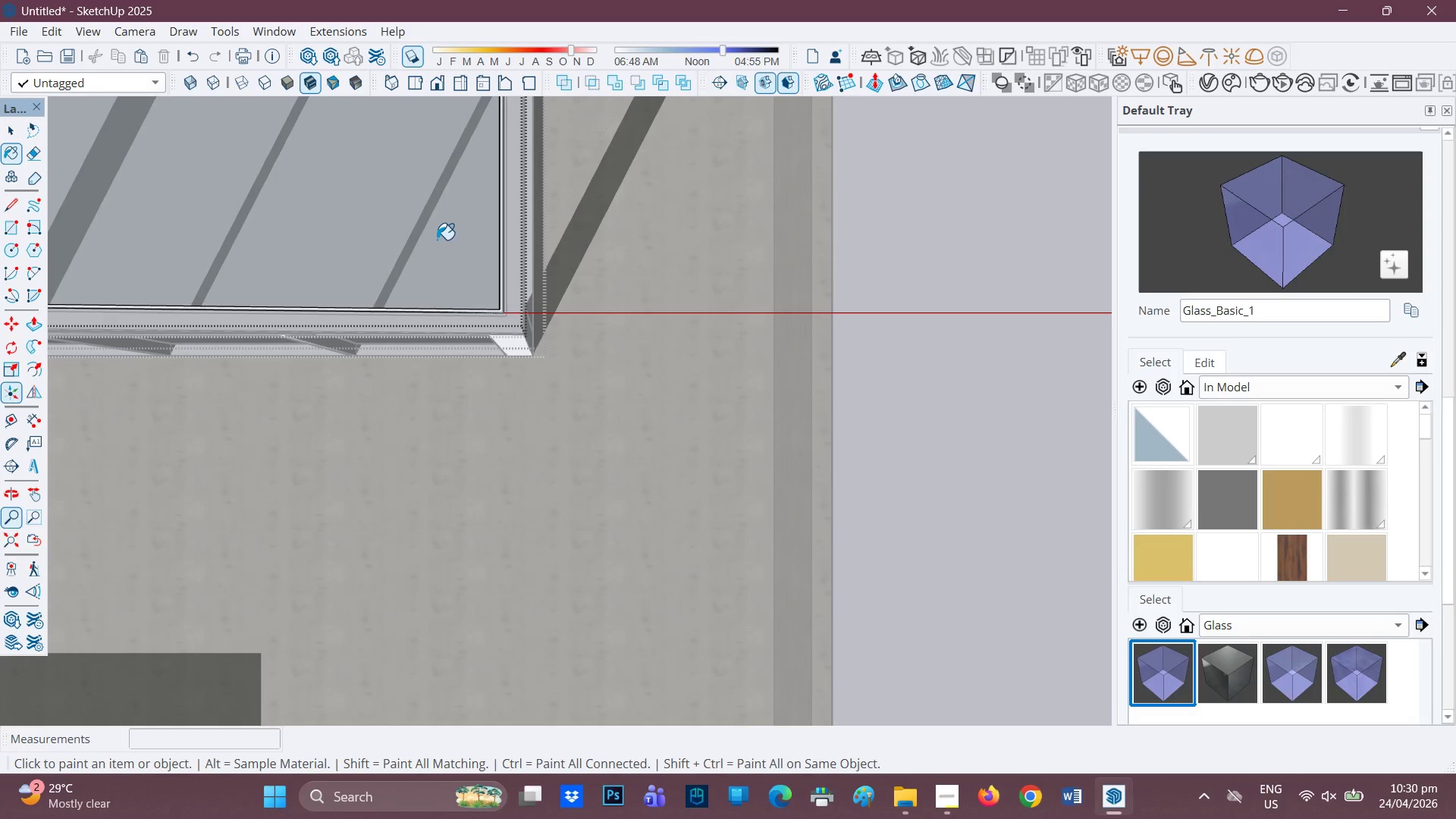 
key(H)
 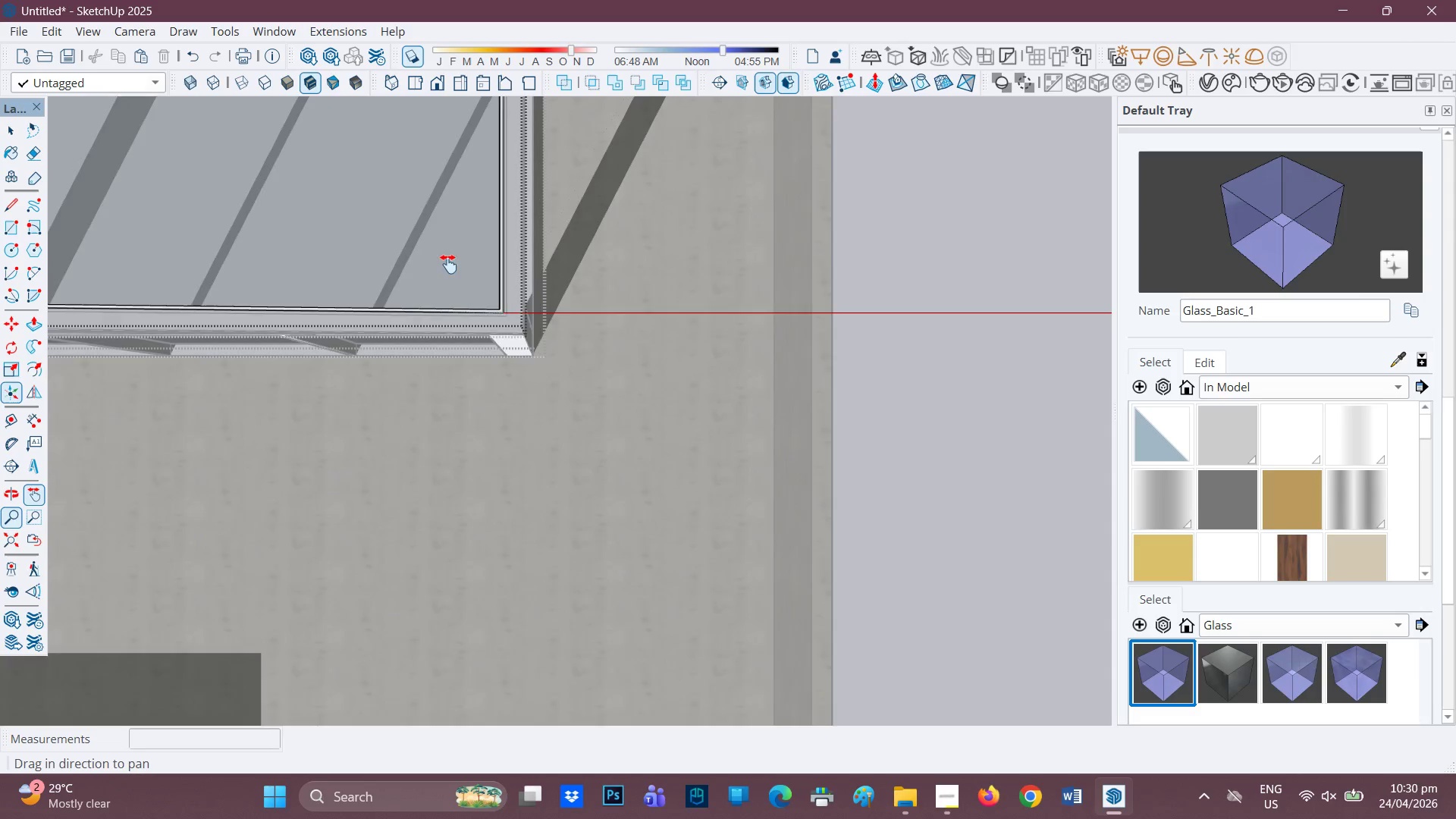 
left_click_drag(start_coordinate=[437, 239], to_coordinate=[839, 504])
 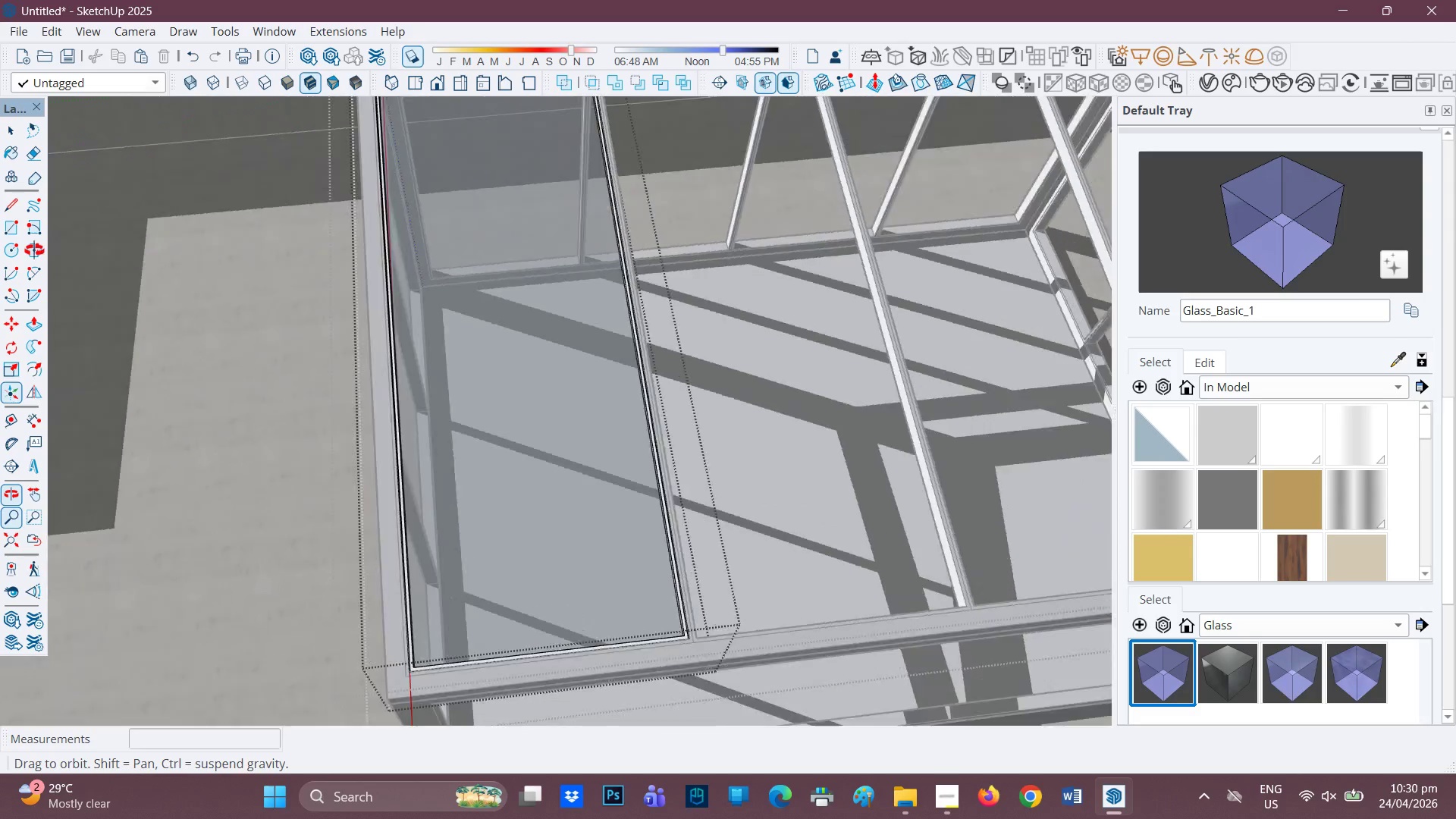 
scroll: coordinate [474, 300], scroll_direction: down, amount: 11.0
 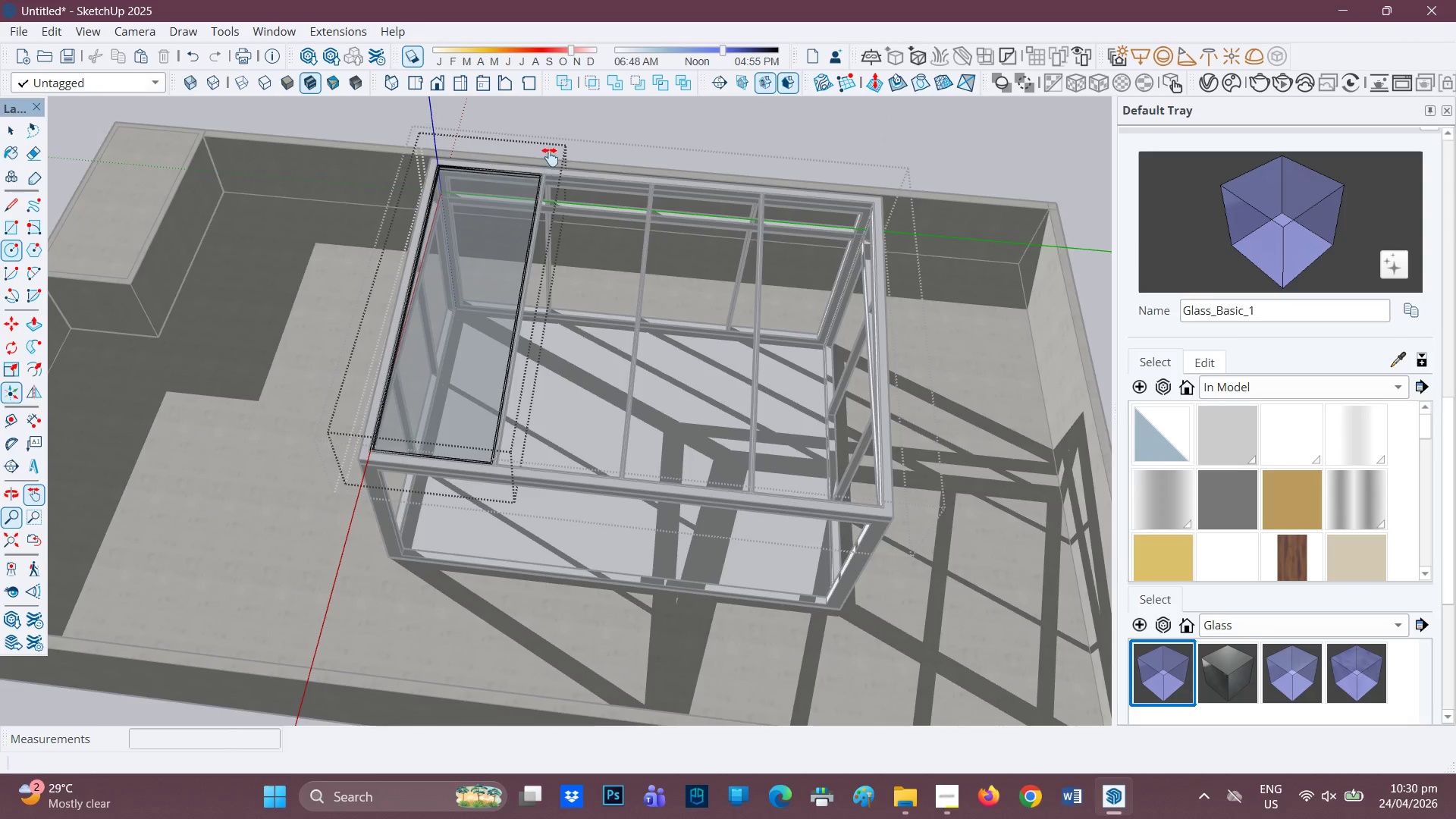 
key(Space)
 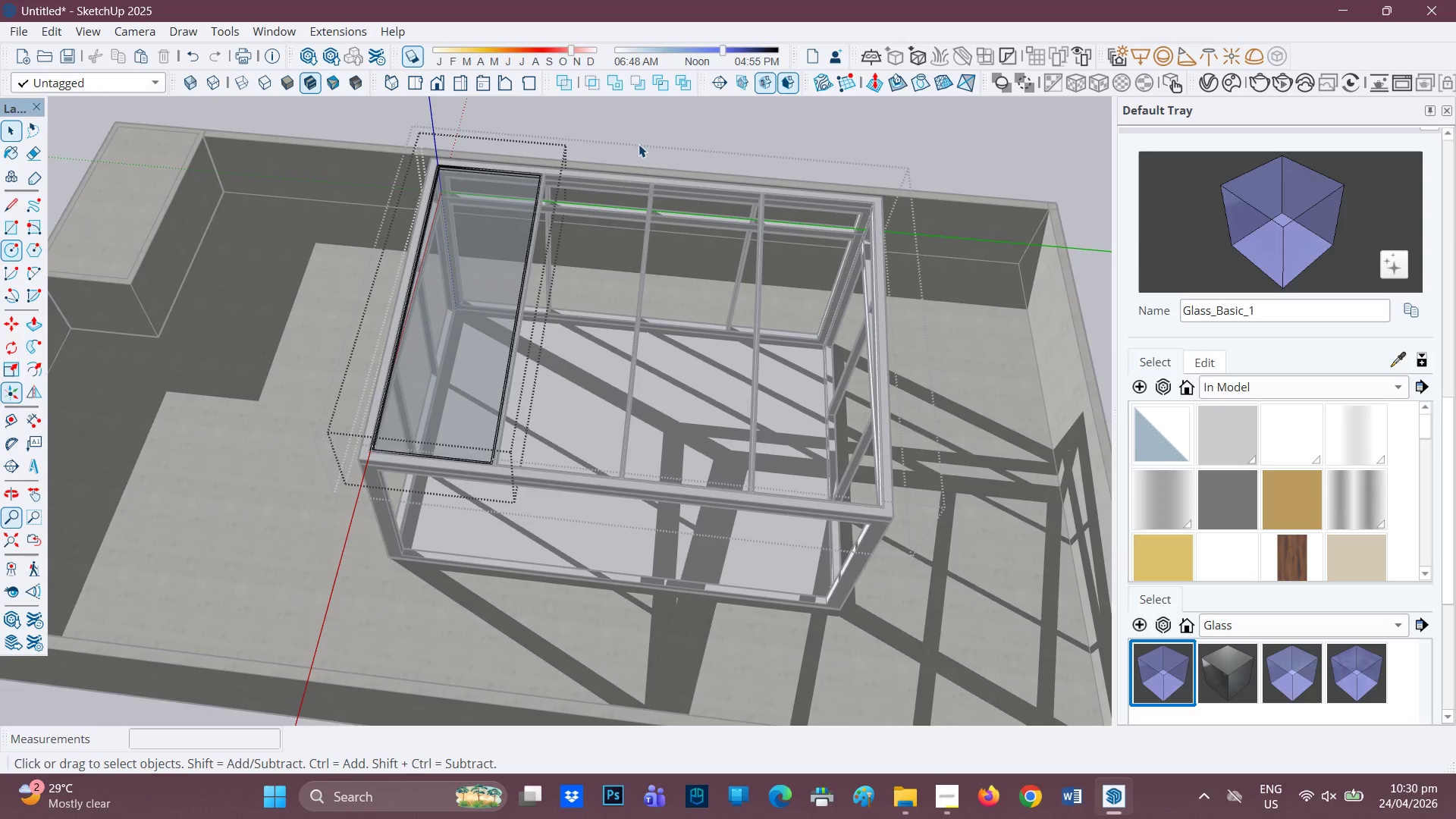 
left_click([639, 144])
 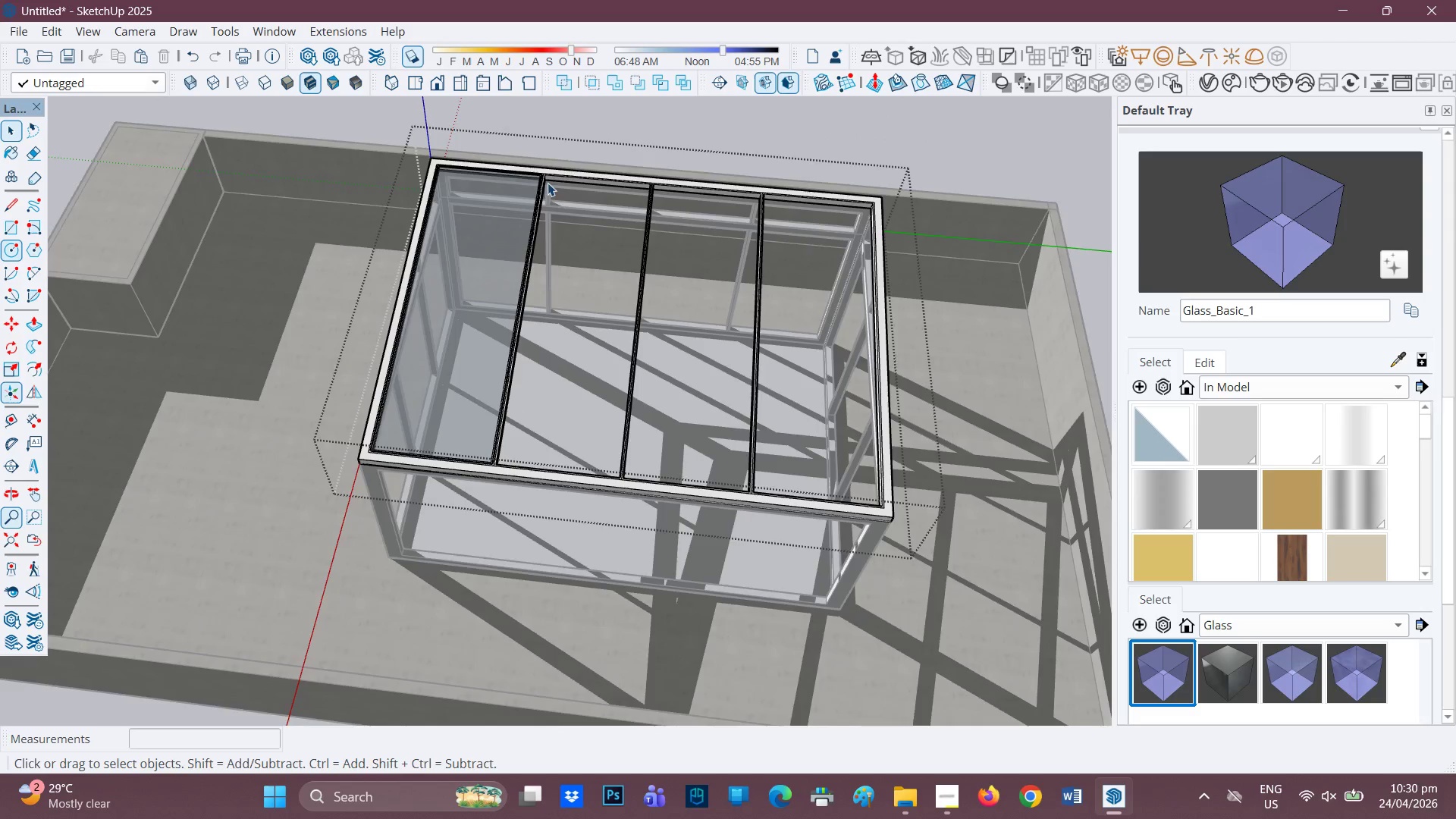 
scroll: coordinate [519, 236], scroll_direction: up, amount: 5.0
 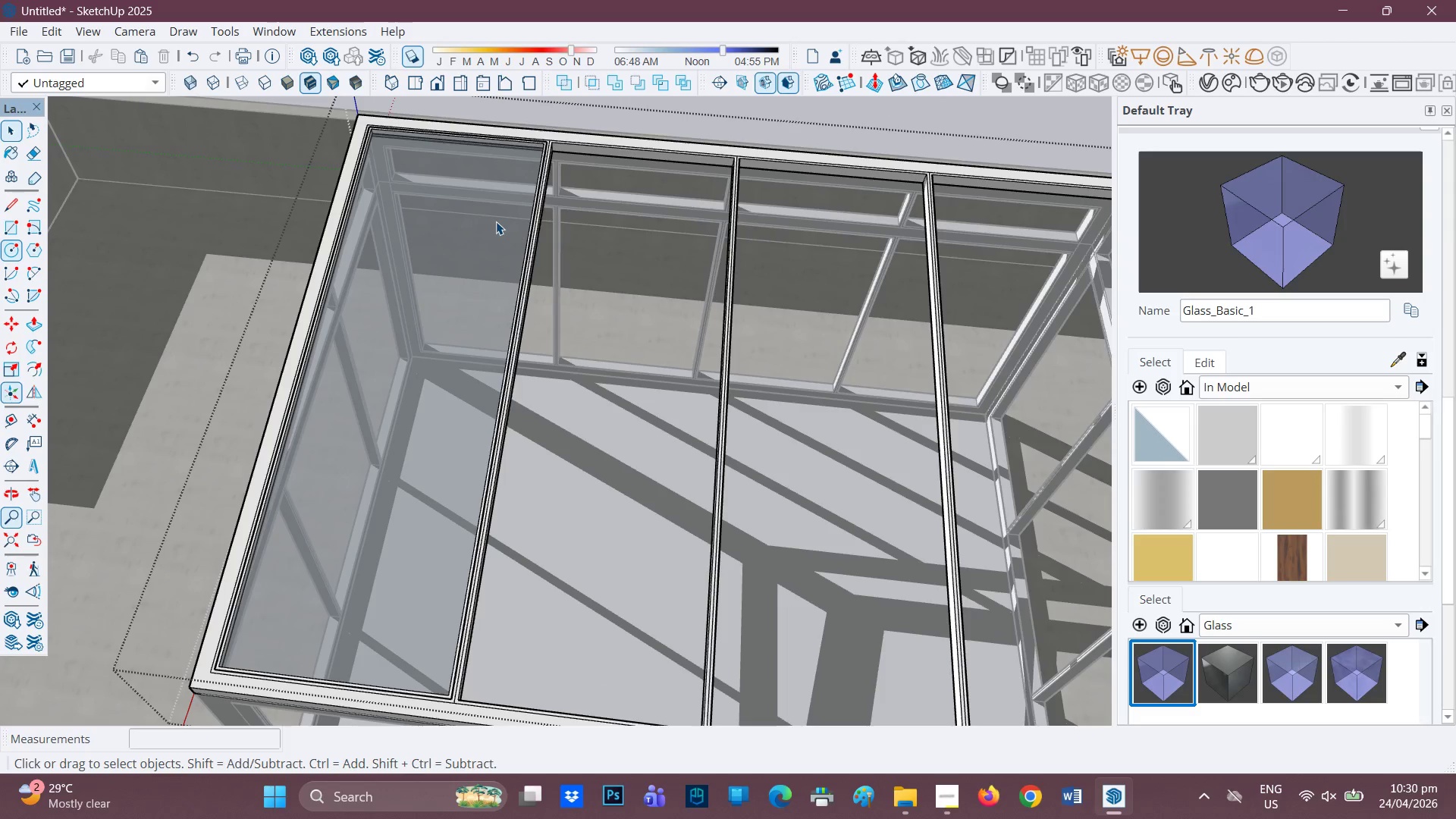 
left_click([496, 221])
 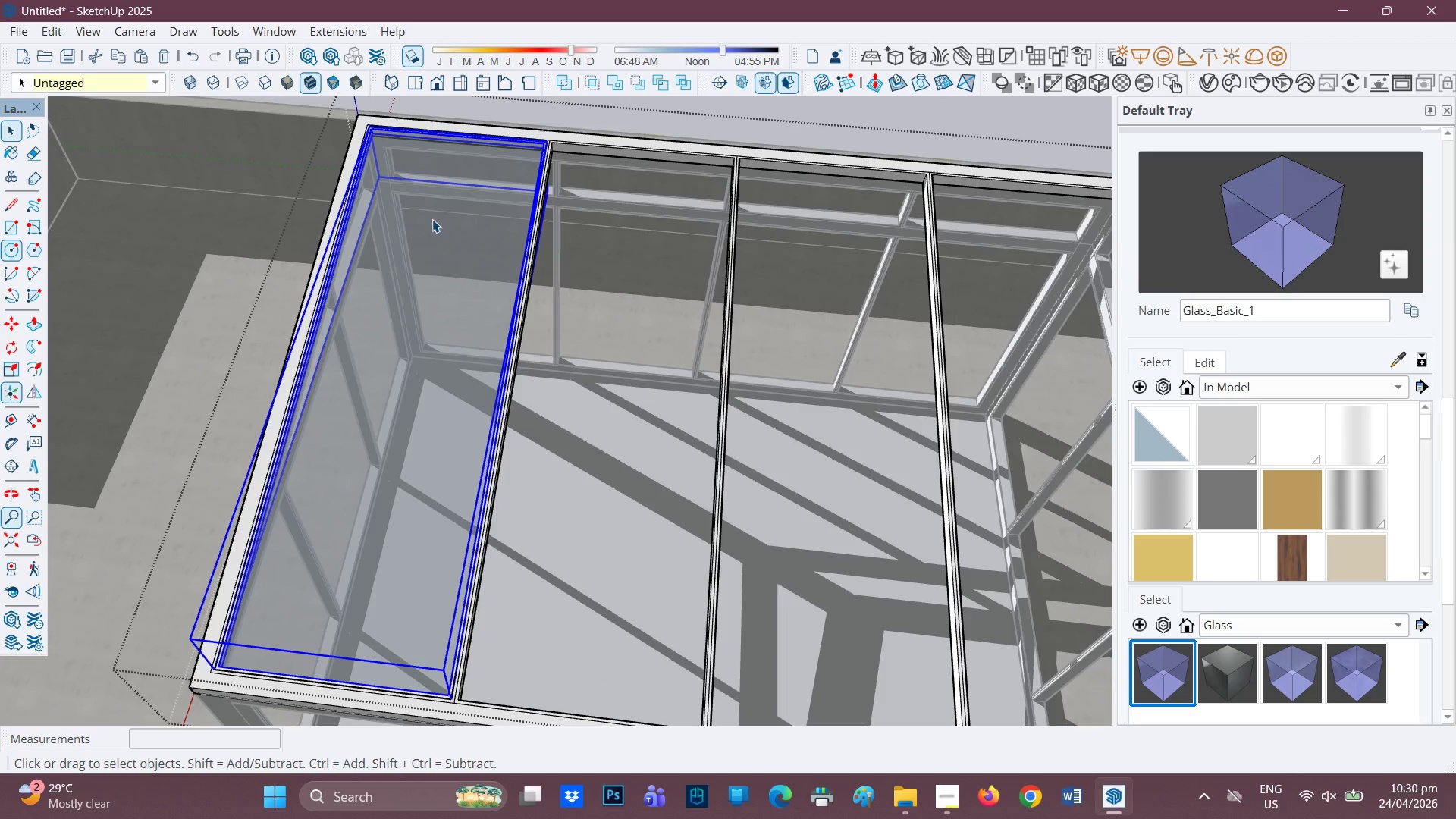 
right_click([437, 269])
 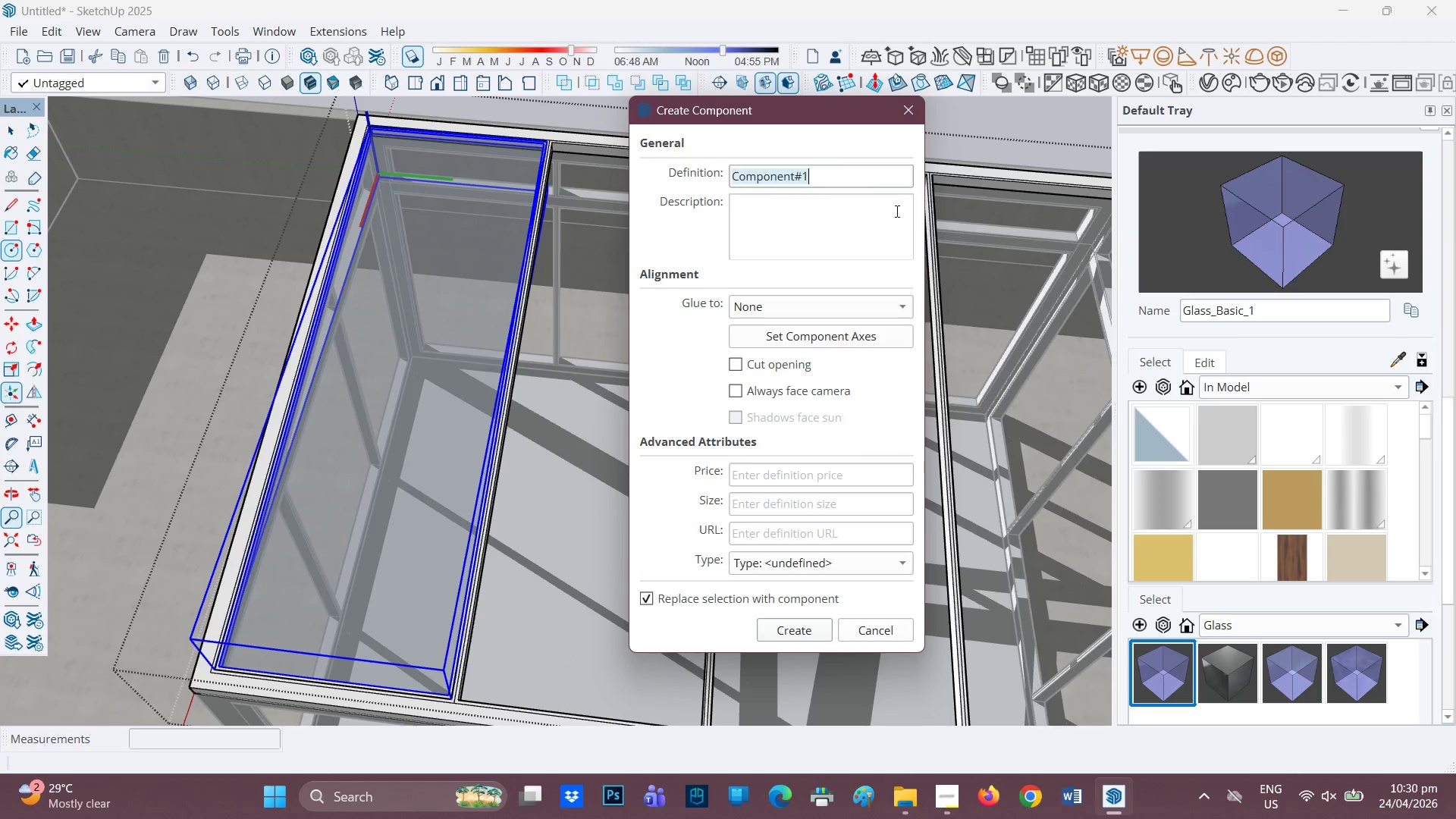 
left_click_drag(start_coordinate=[831, 170], to_coordinate=[608, 155])
 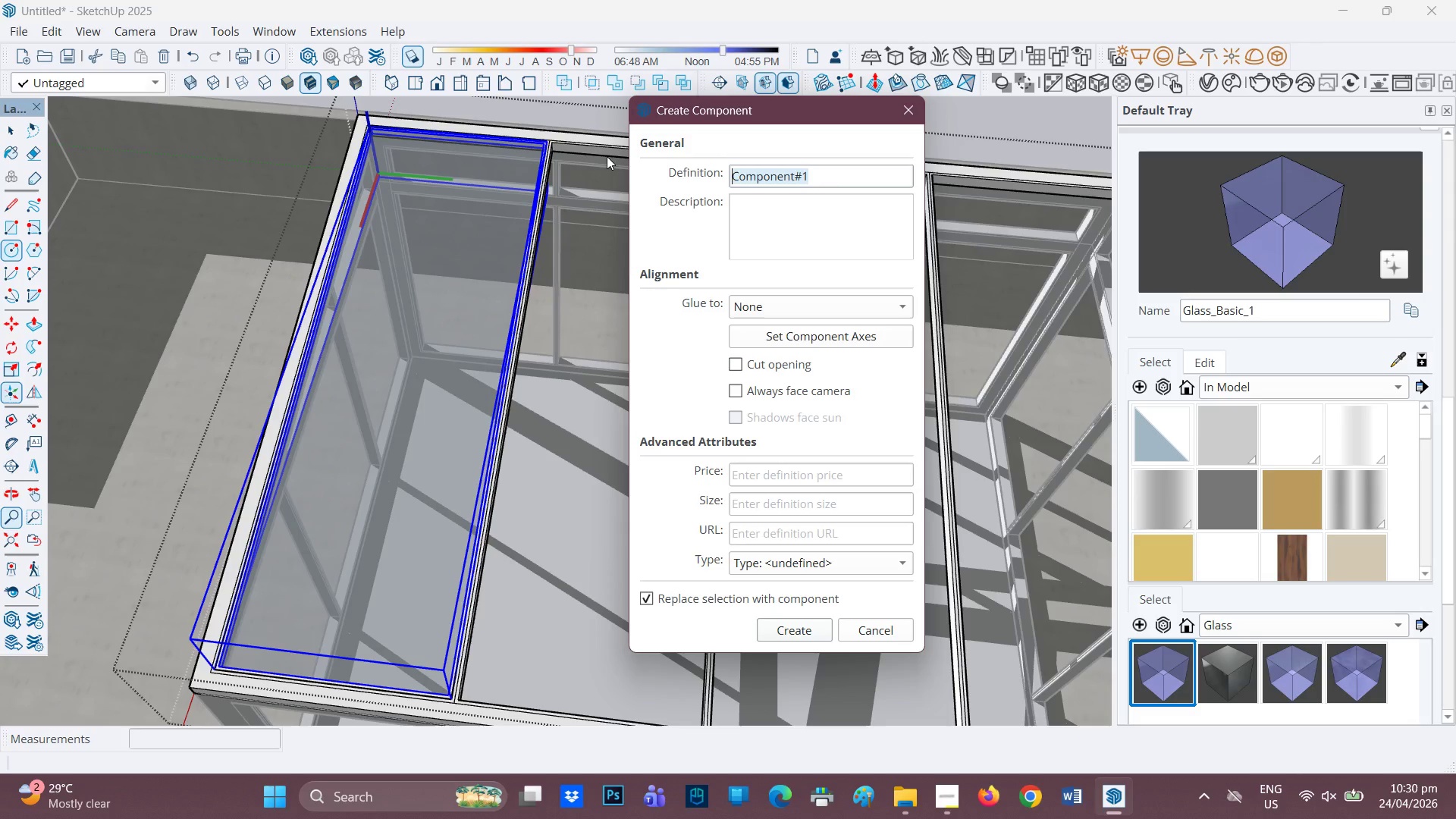 
type(FOO)
key(Backspace)
key(Backspace)
key(Backspace)
type(ROOF GLASS )
 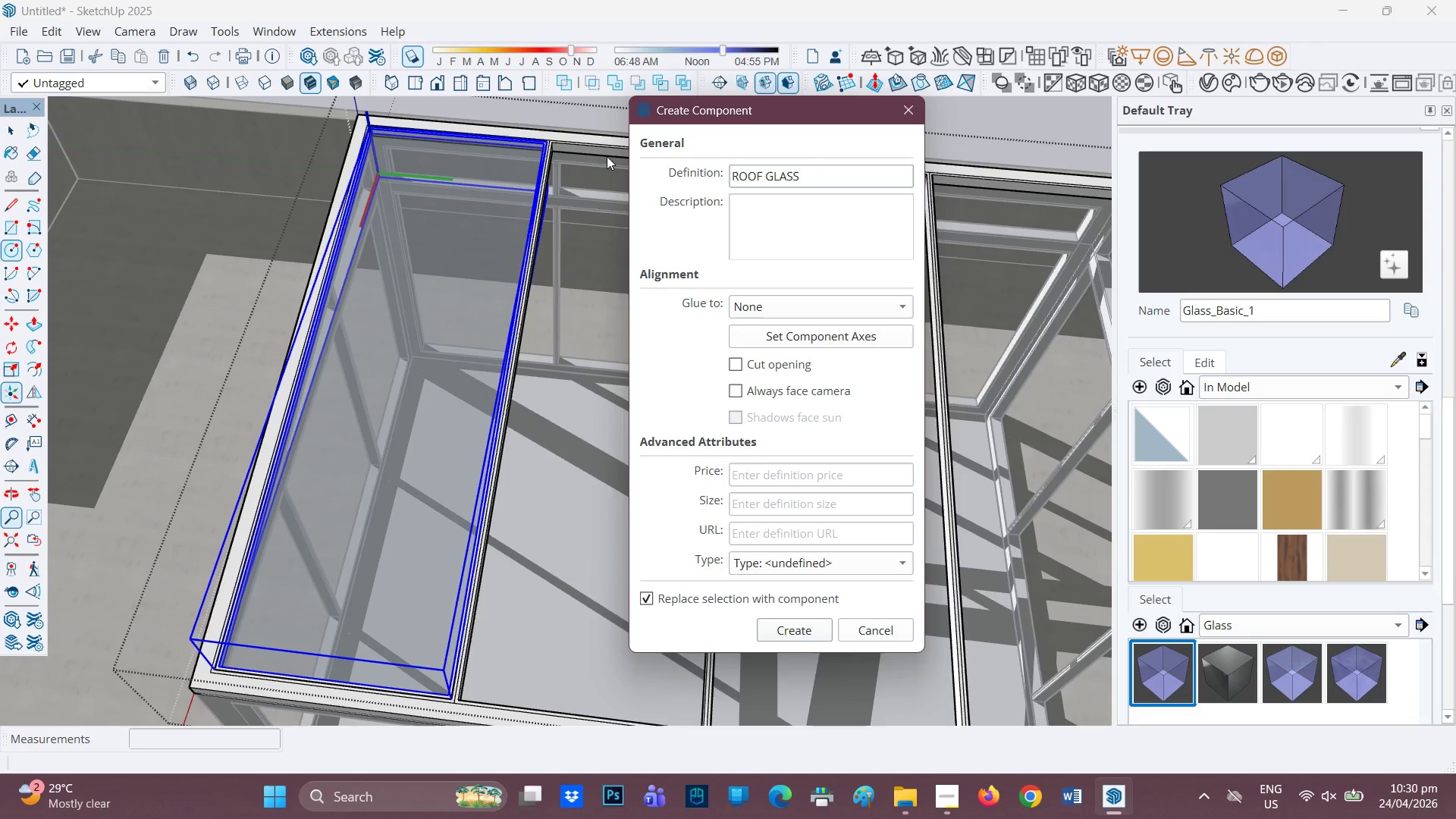 
type(FRME)
 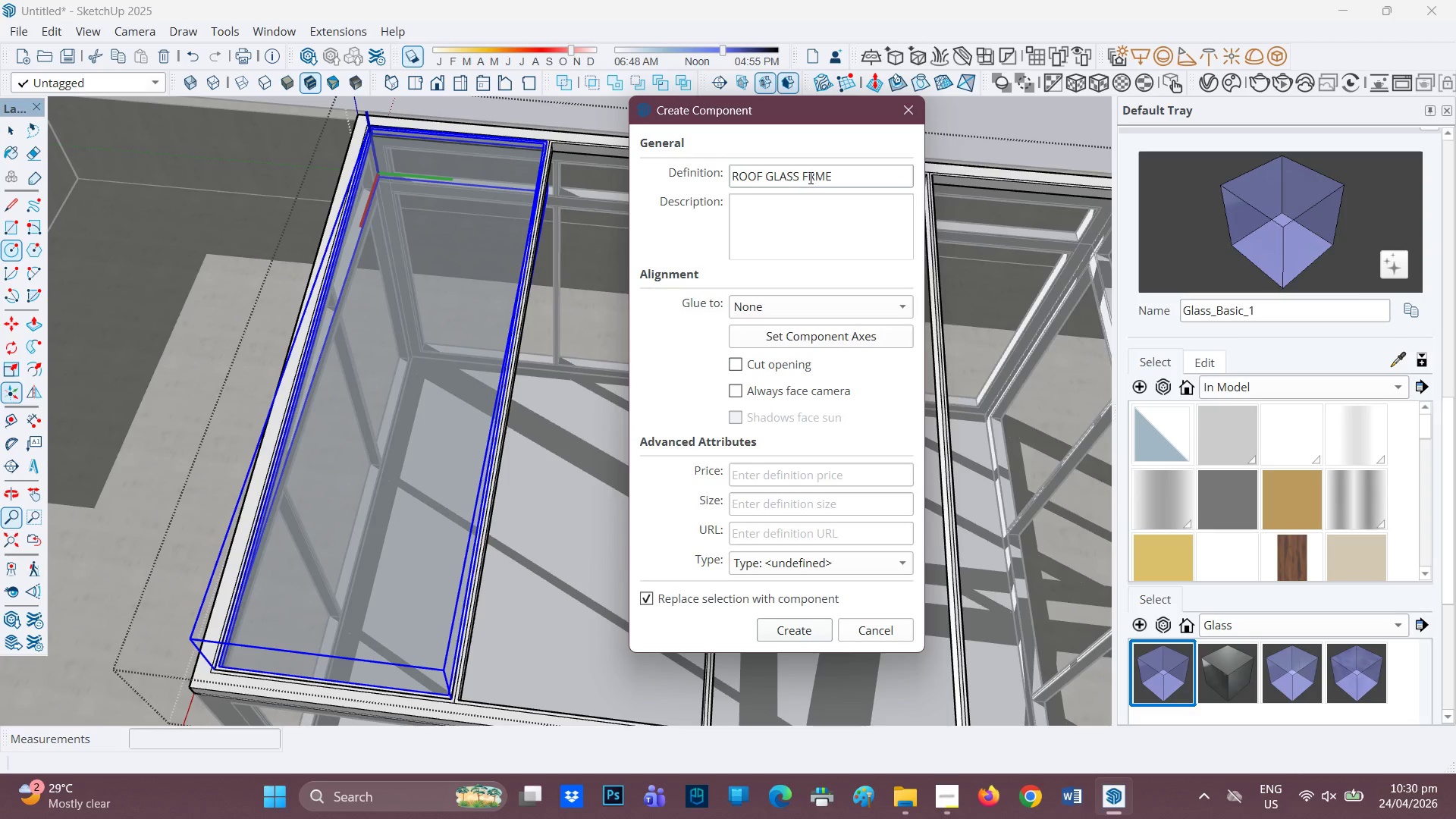 
left_click([817, 177])
 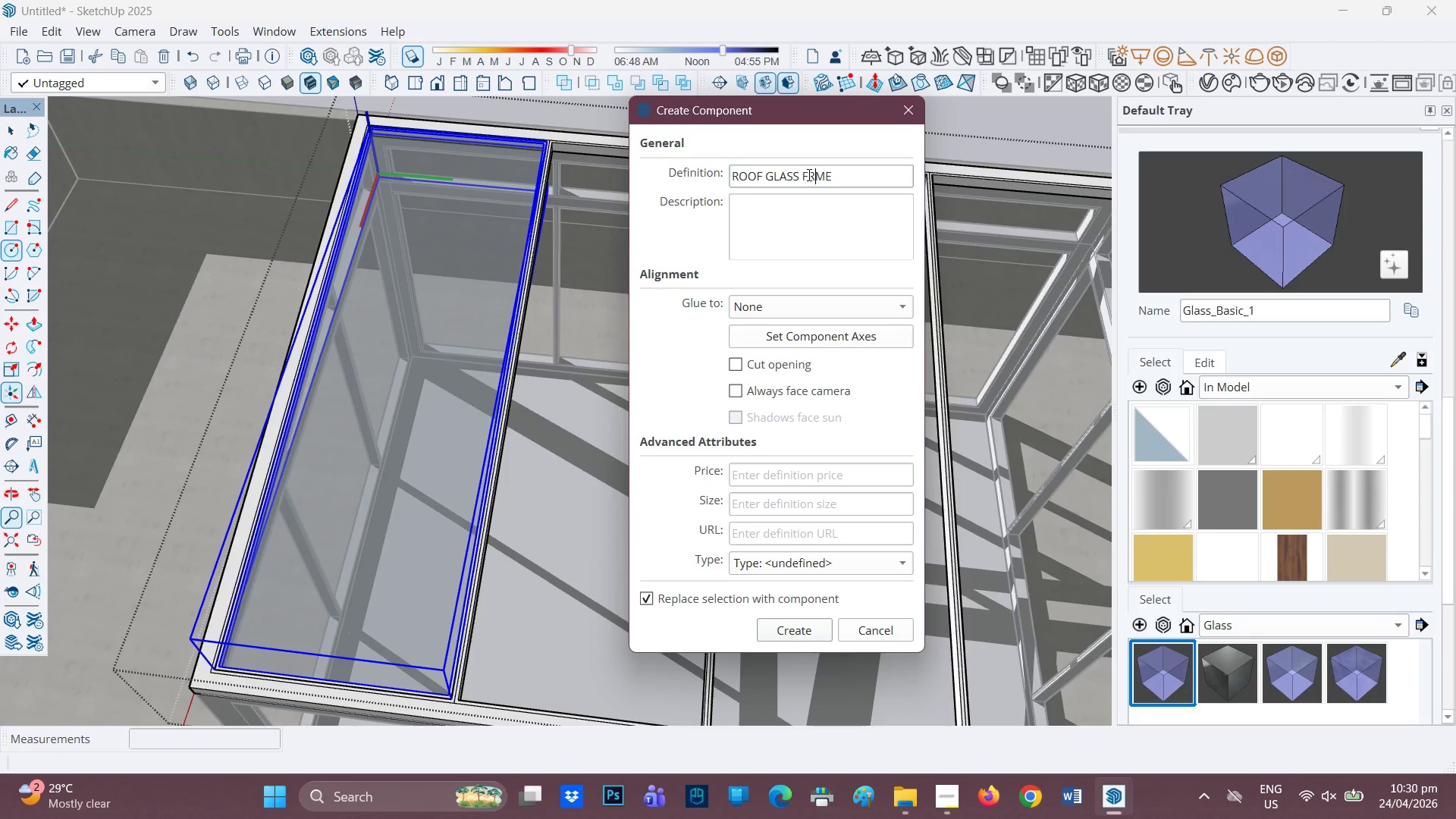 
key(A)
 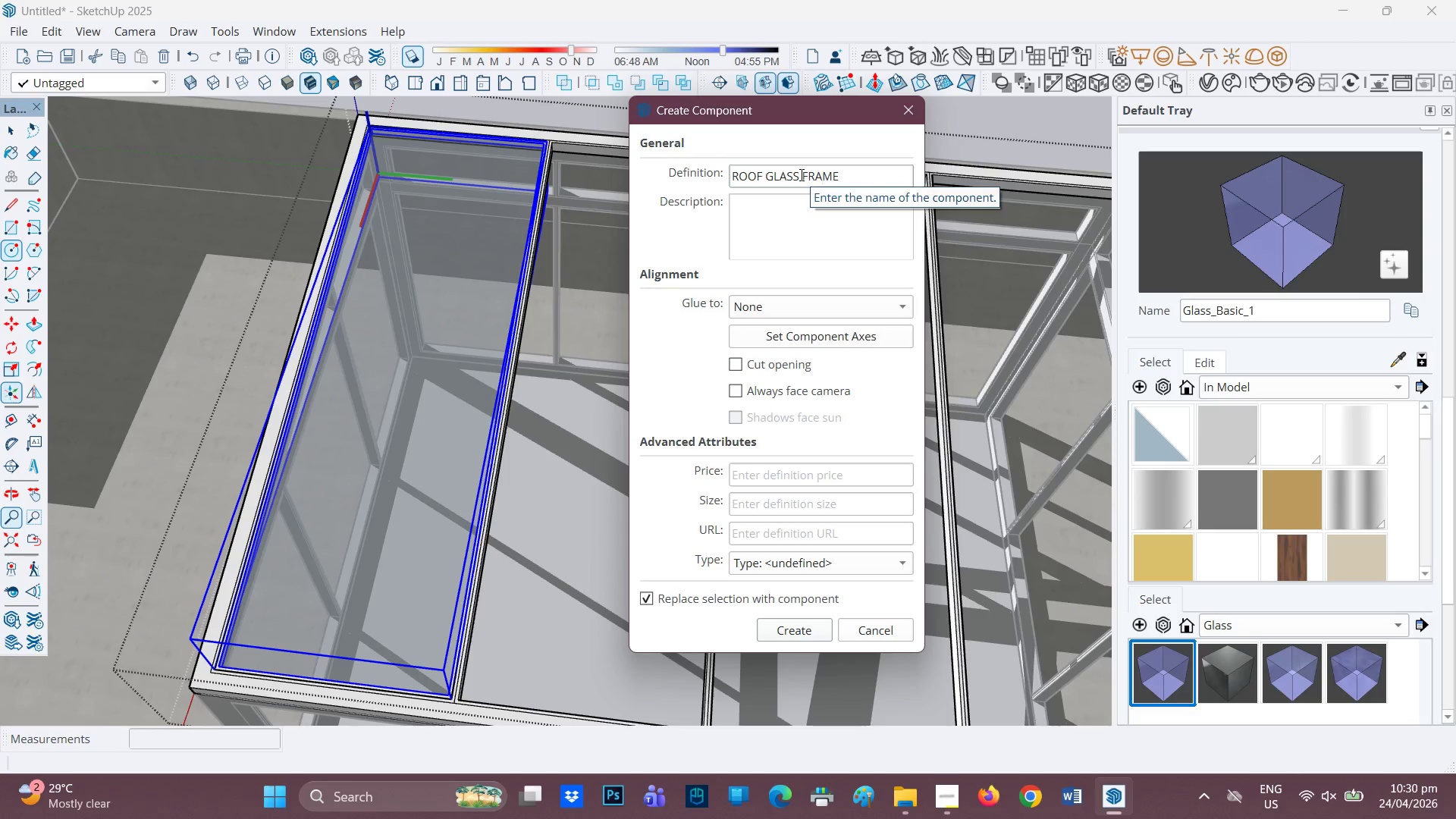 
left_click([799, 174])
 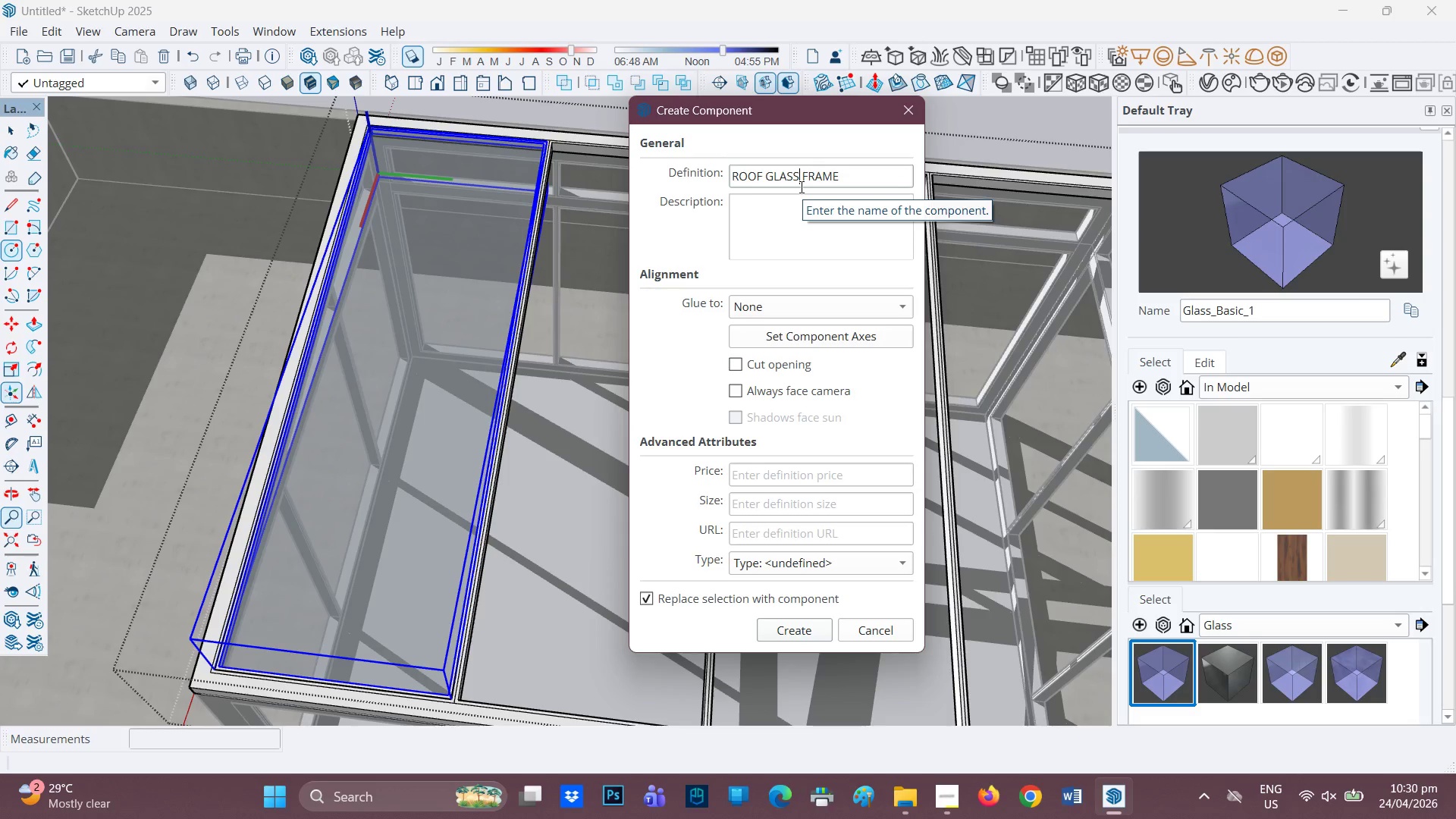 
key(Space)
 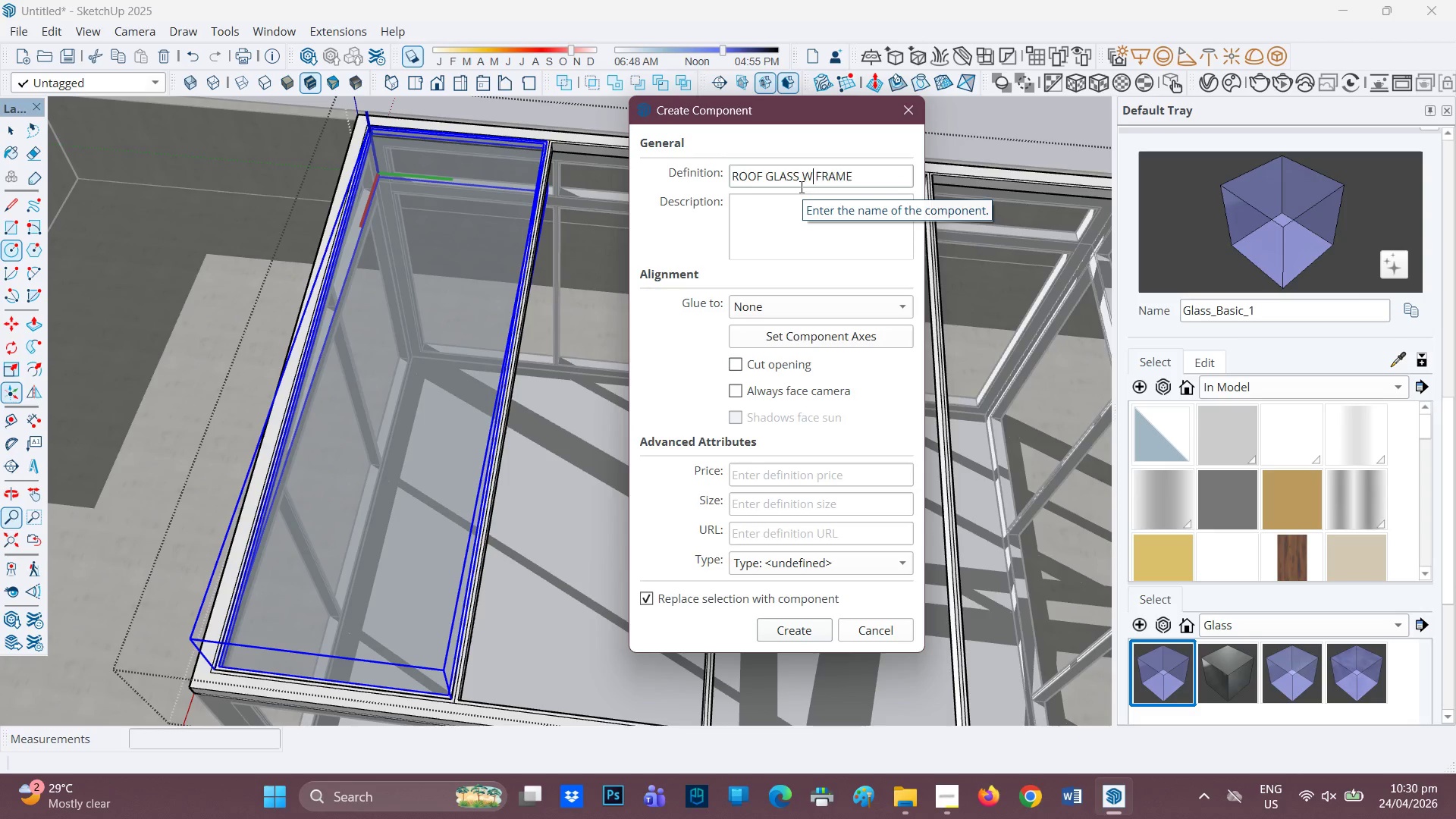 
key(W)
 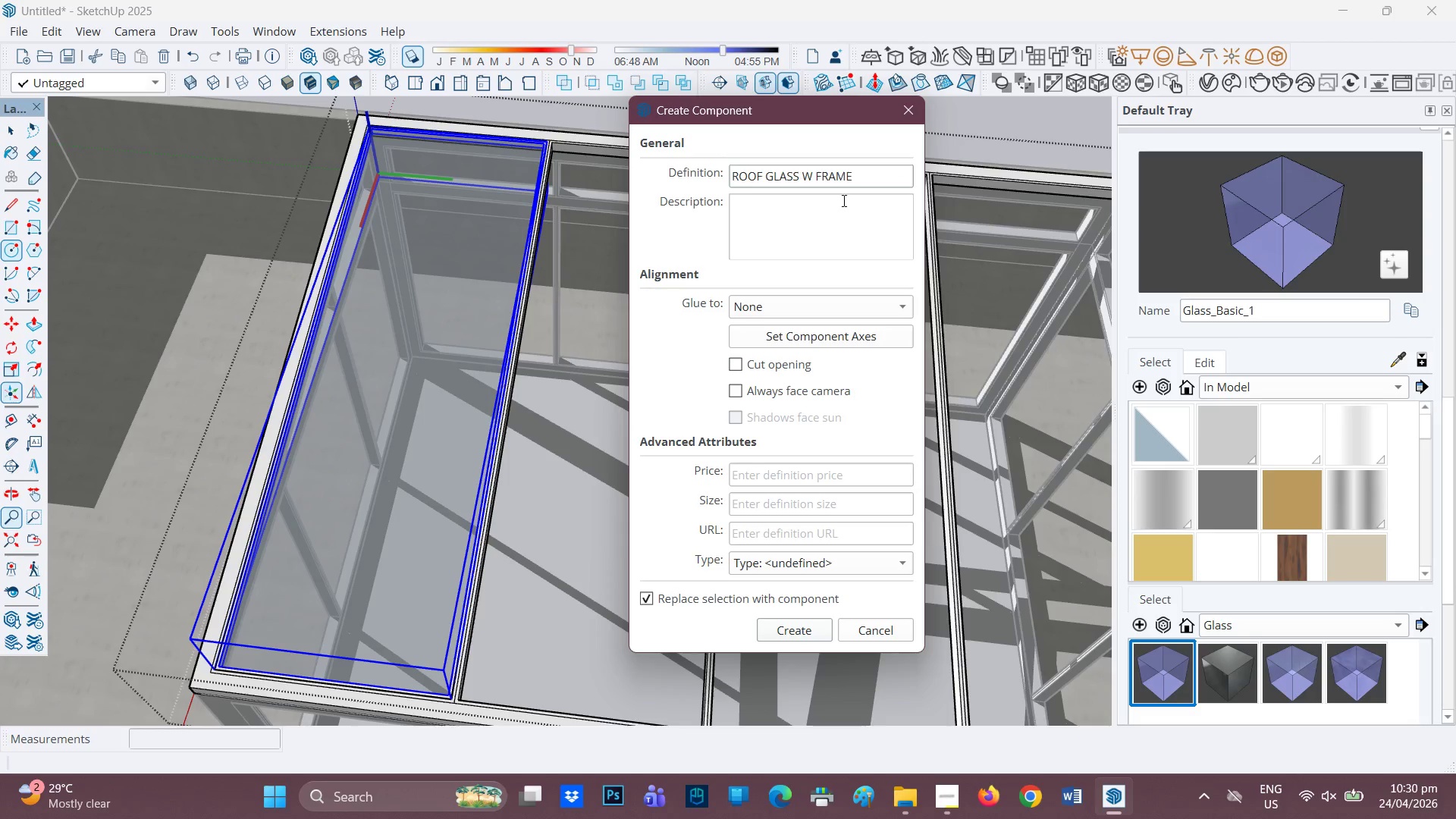 
key(Slash)
 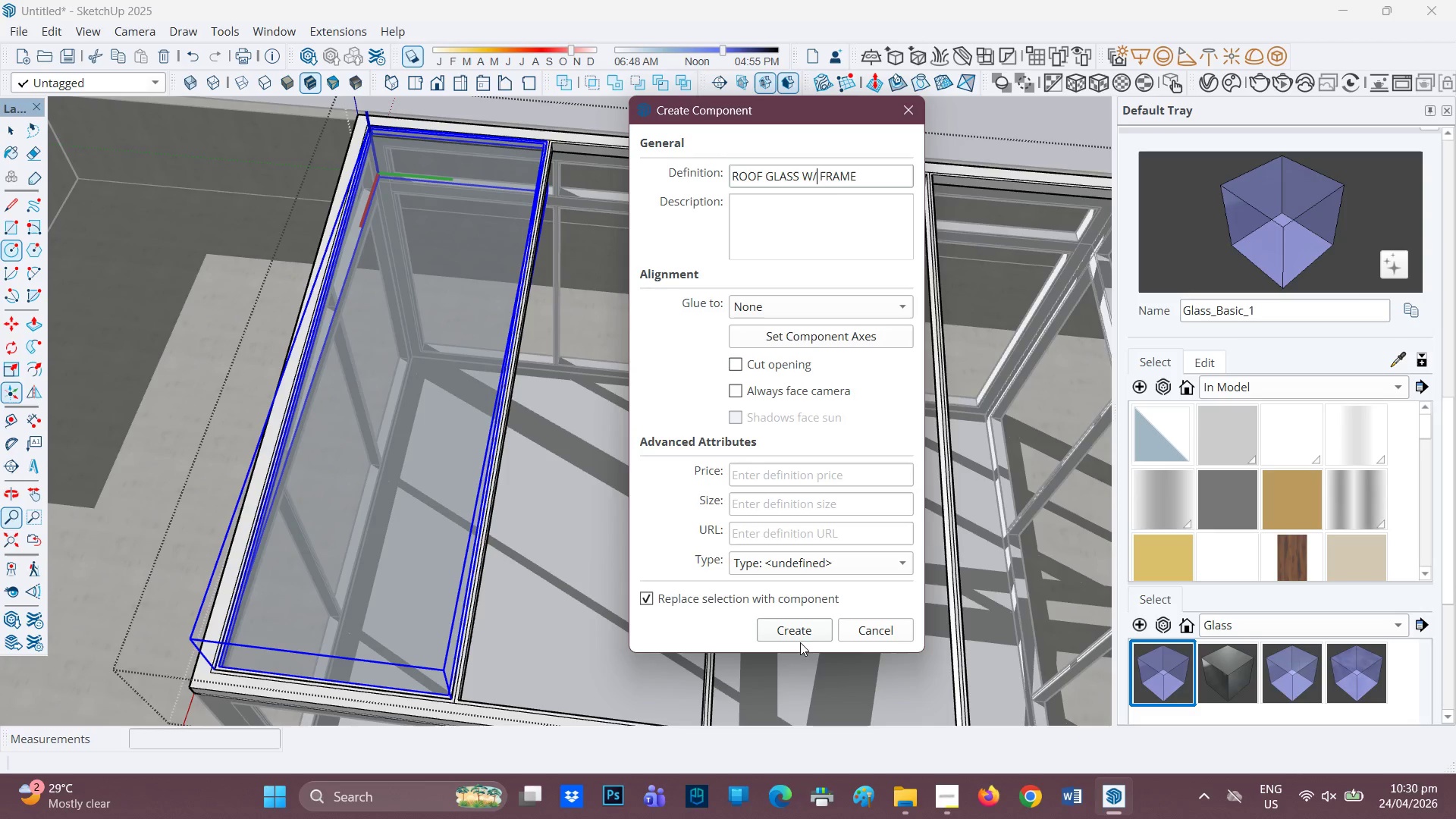 
left_click([795, 633])
 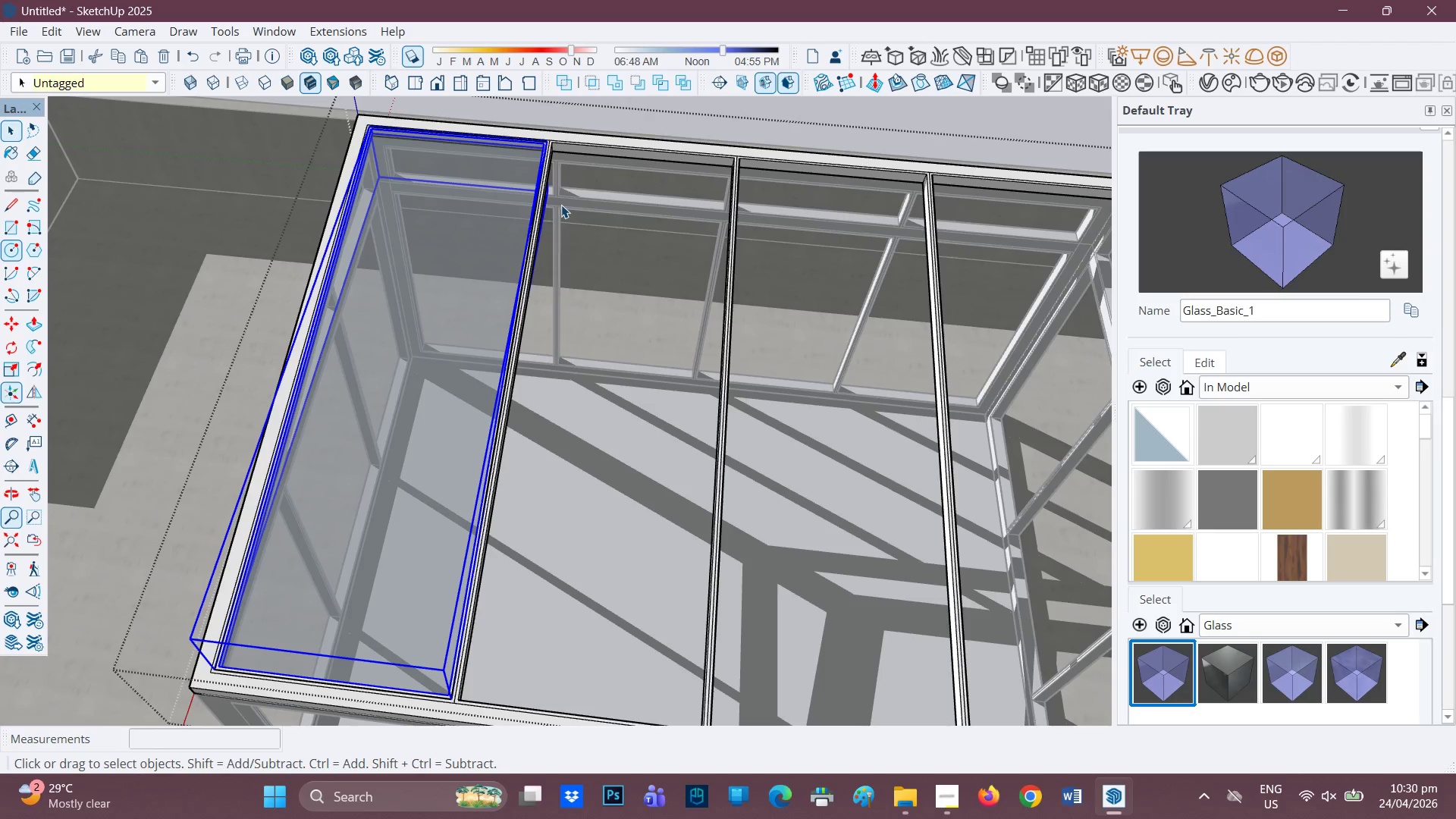 
scroll: coordinate [529, 167], scroll_direction: up, amount: 1.0
 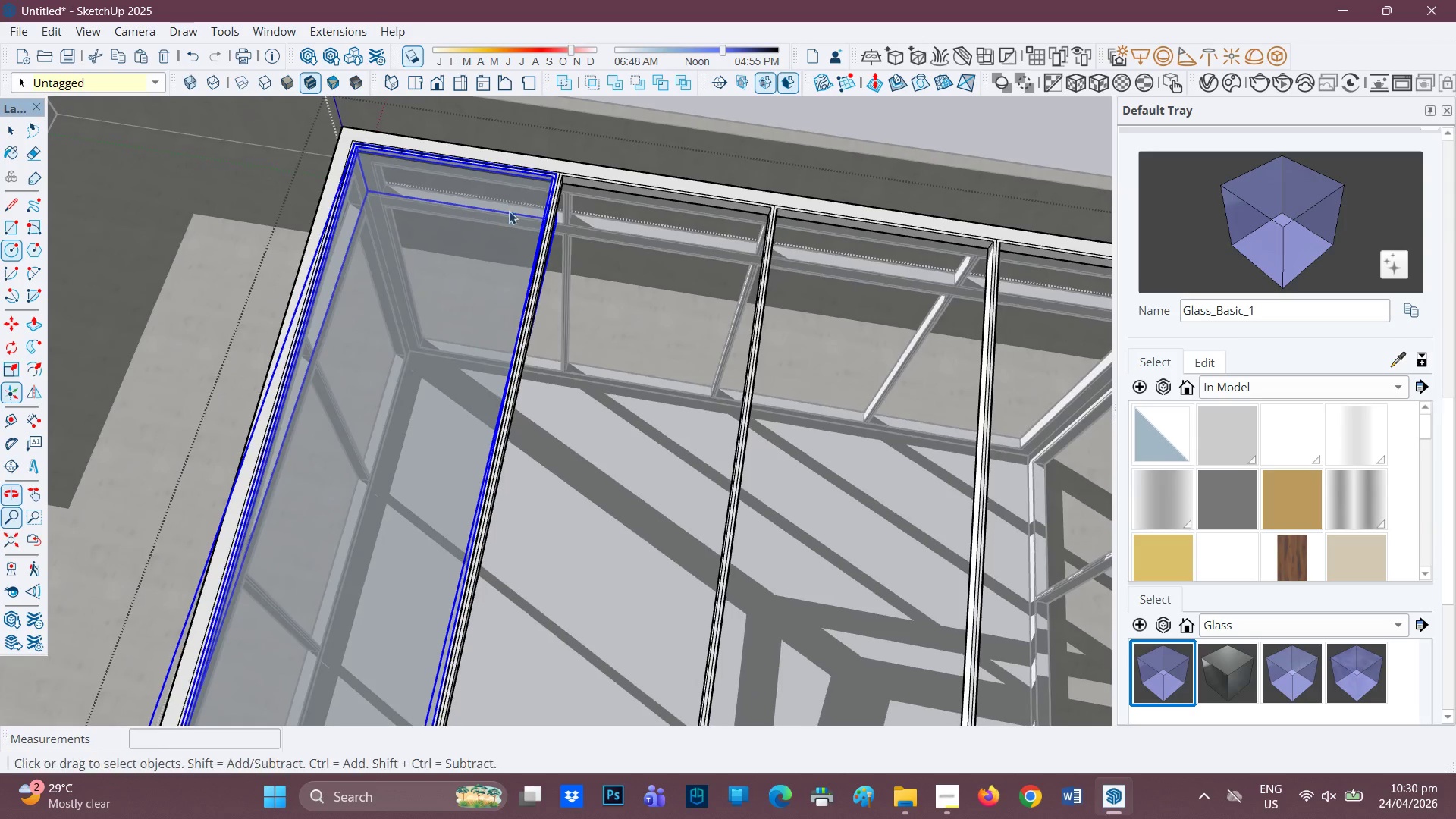 
key(H)
 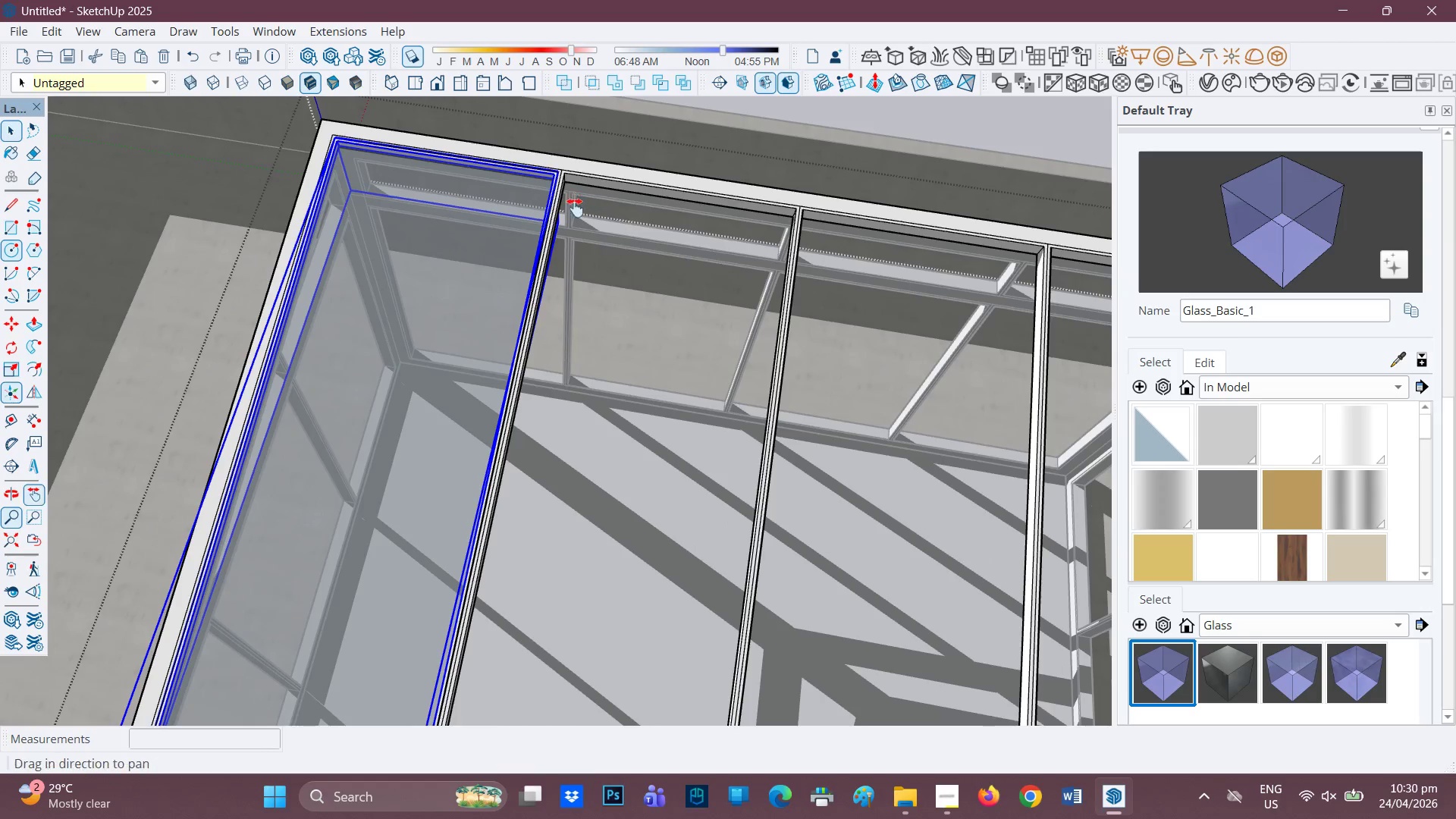 
scroll: coordinate [541, 197], scroll_direction: up, amount: 1.0
 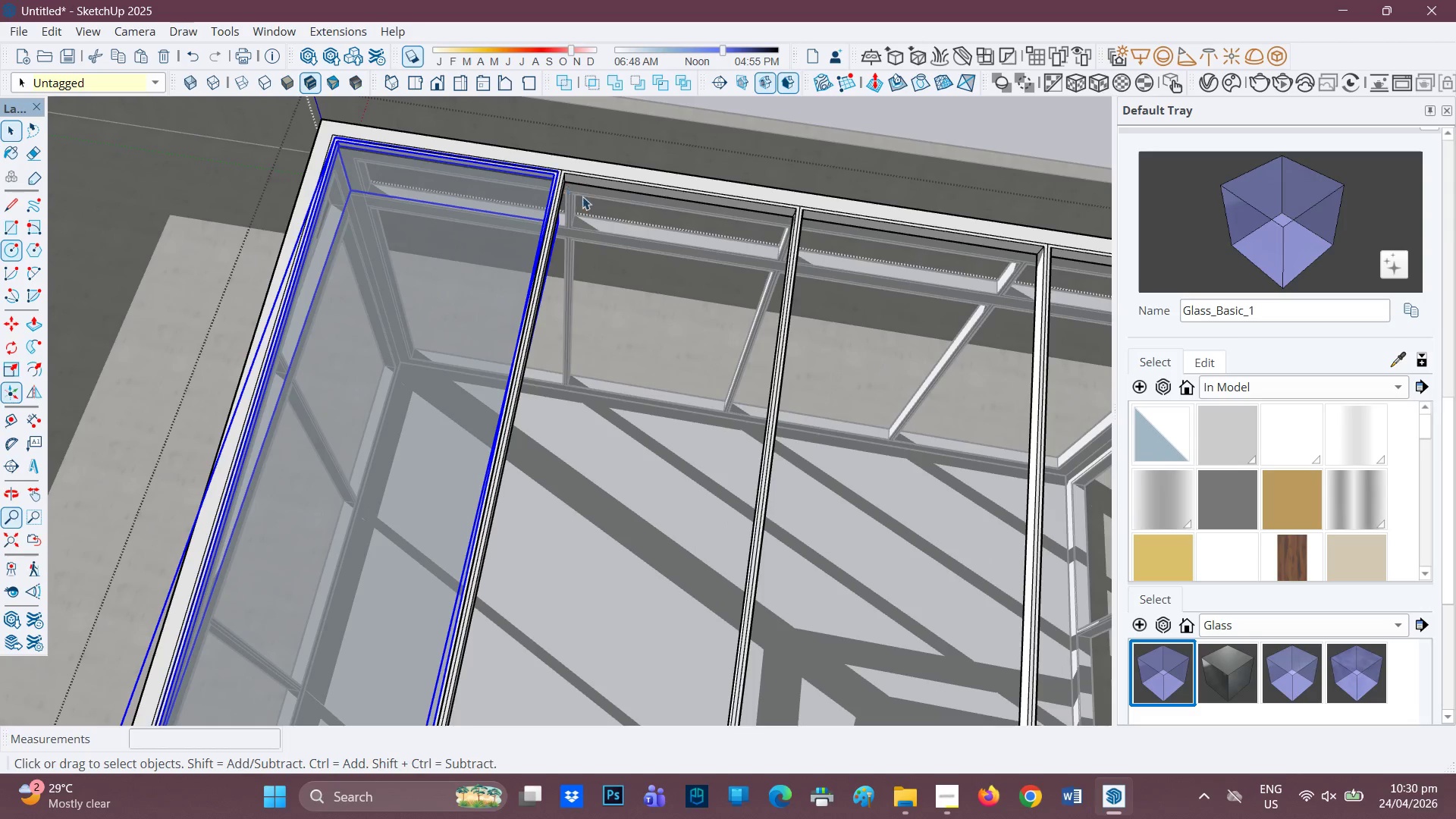 
left_click_drag(start_coordinate=[579, 206], to_coordinate=[373, 327])
 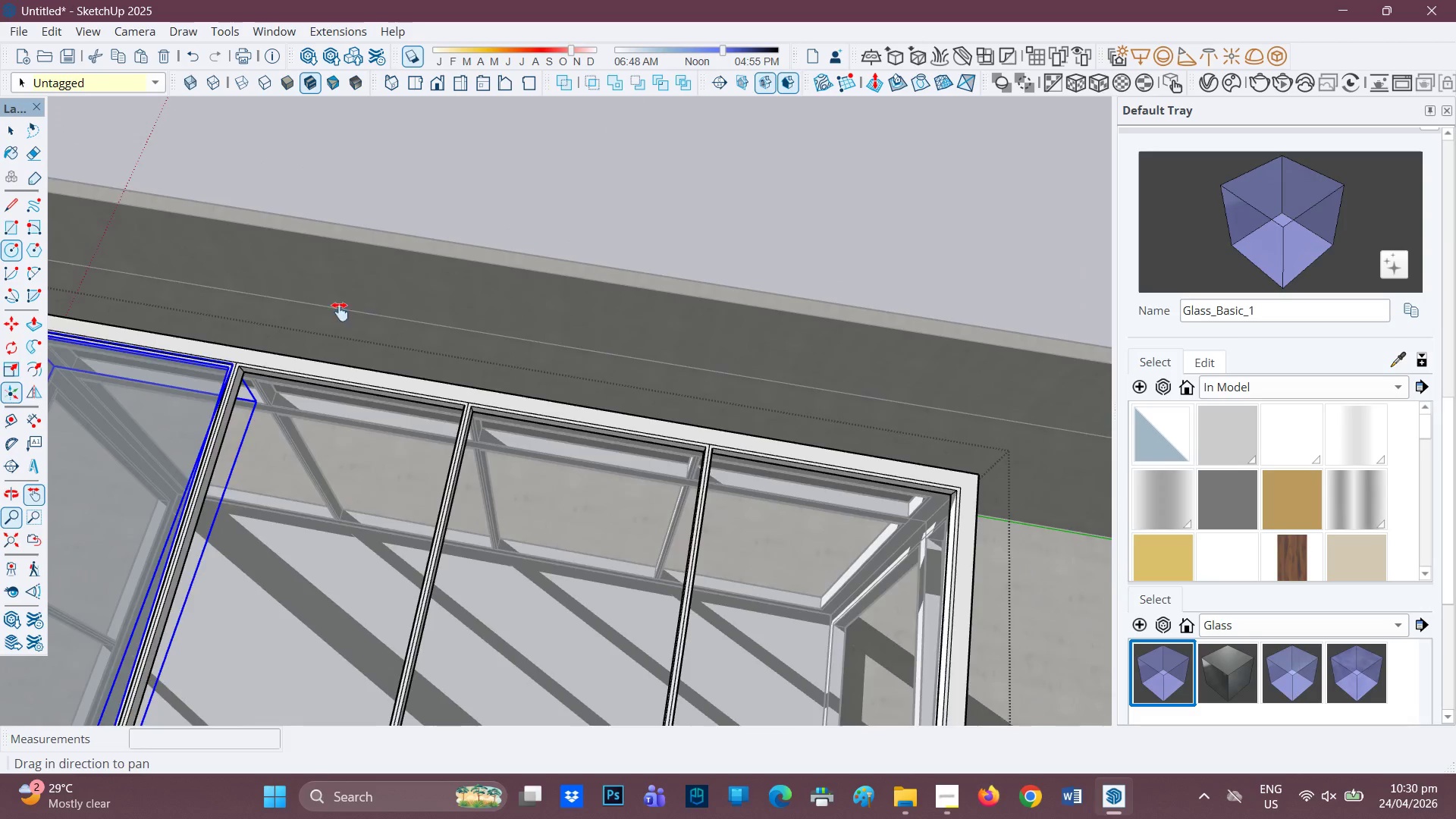 
scroll: coordinate [292, 337], scroll_direction: up, amount: 3.0
 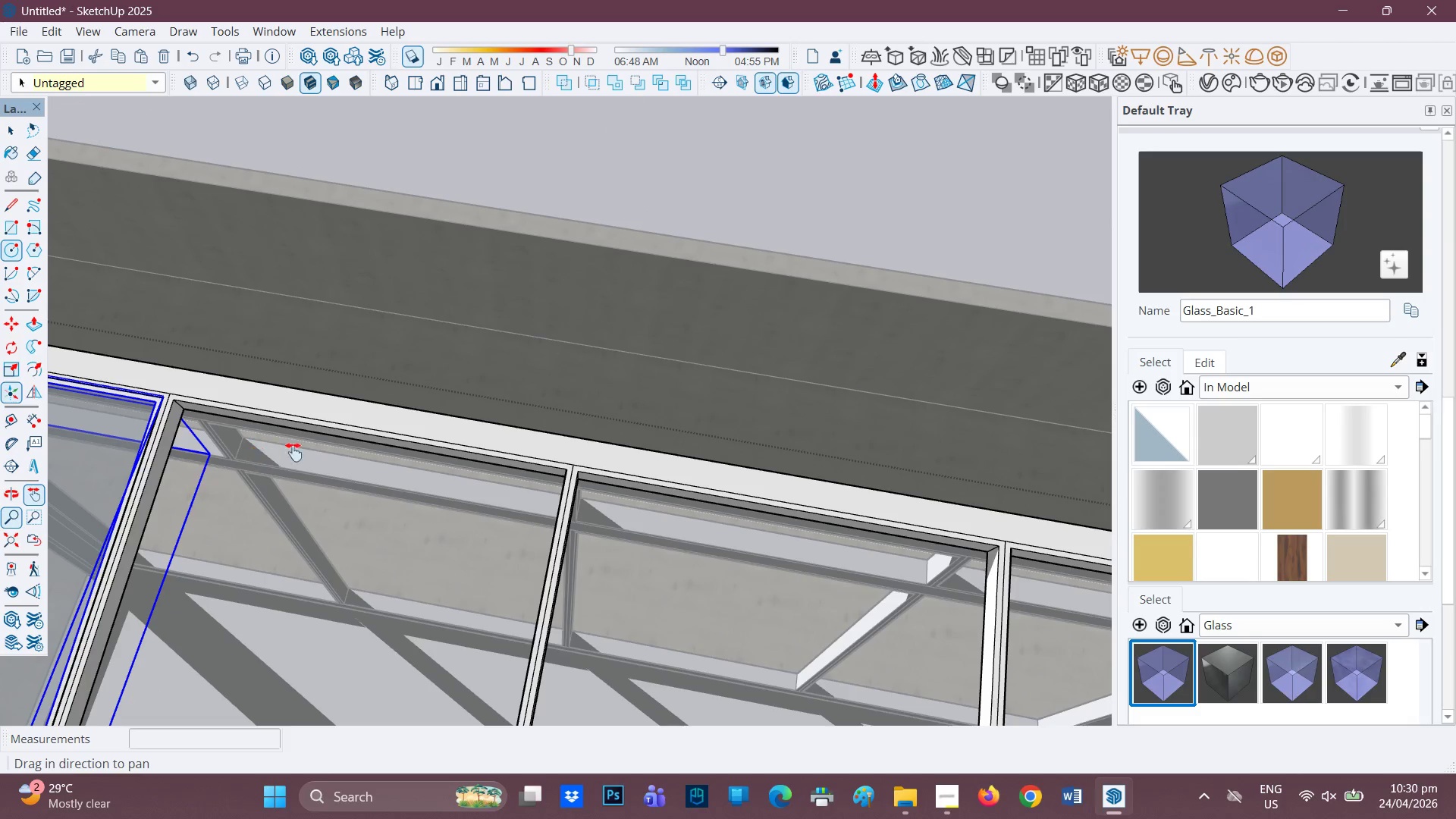 
key(H)
 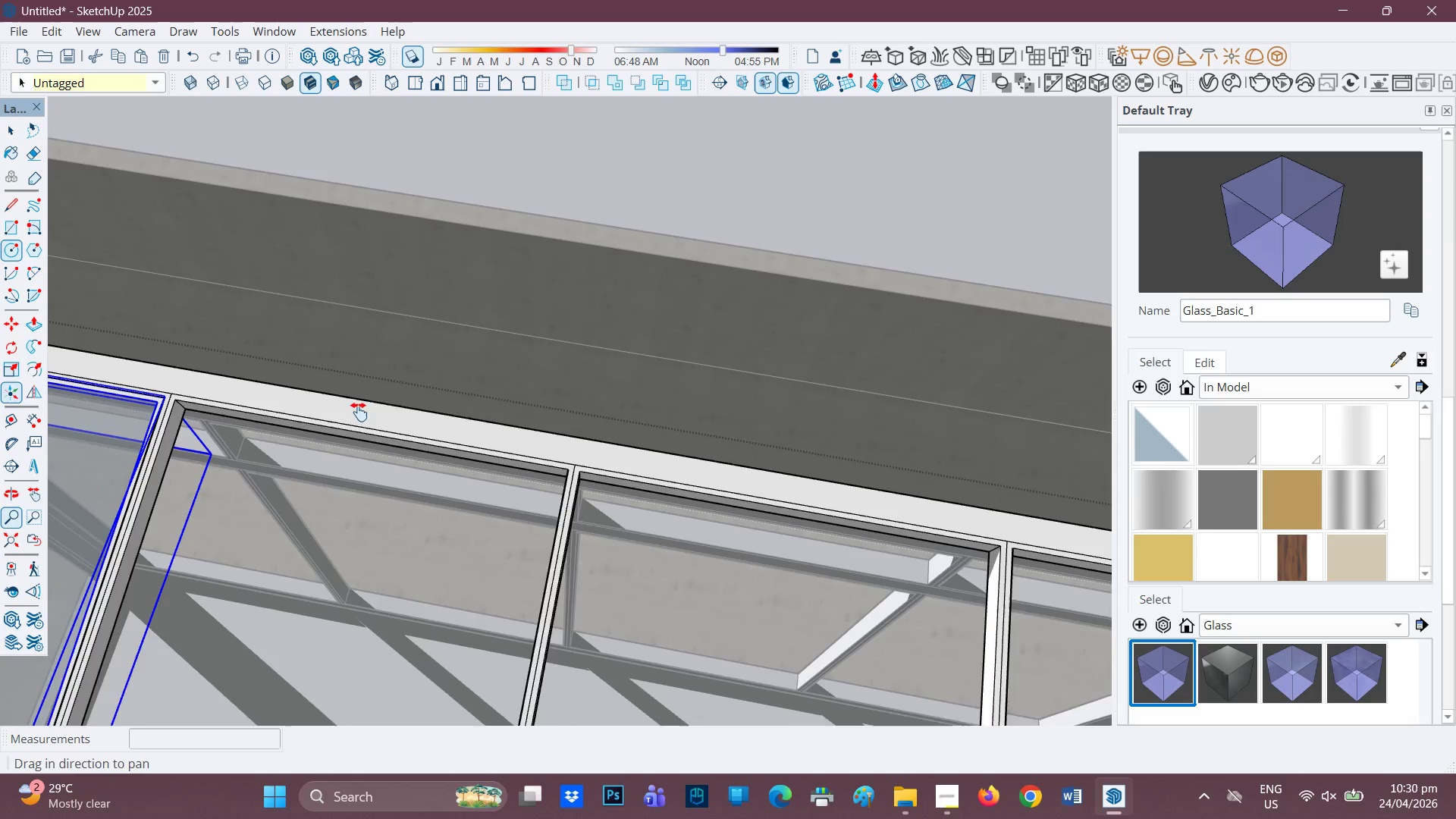 
left_click_drag(start_coordinate=[311, 444], to_coordinate=[498, 343])
 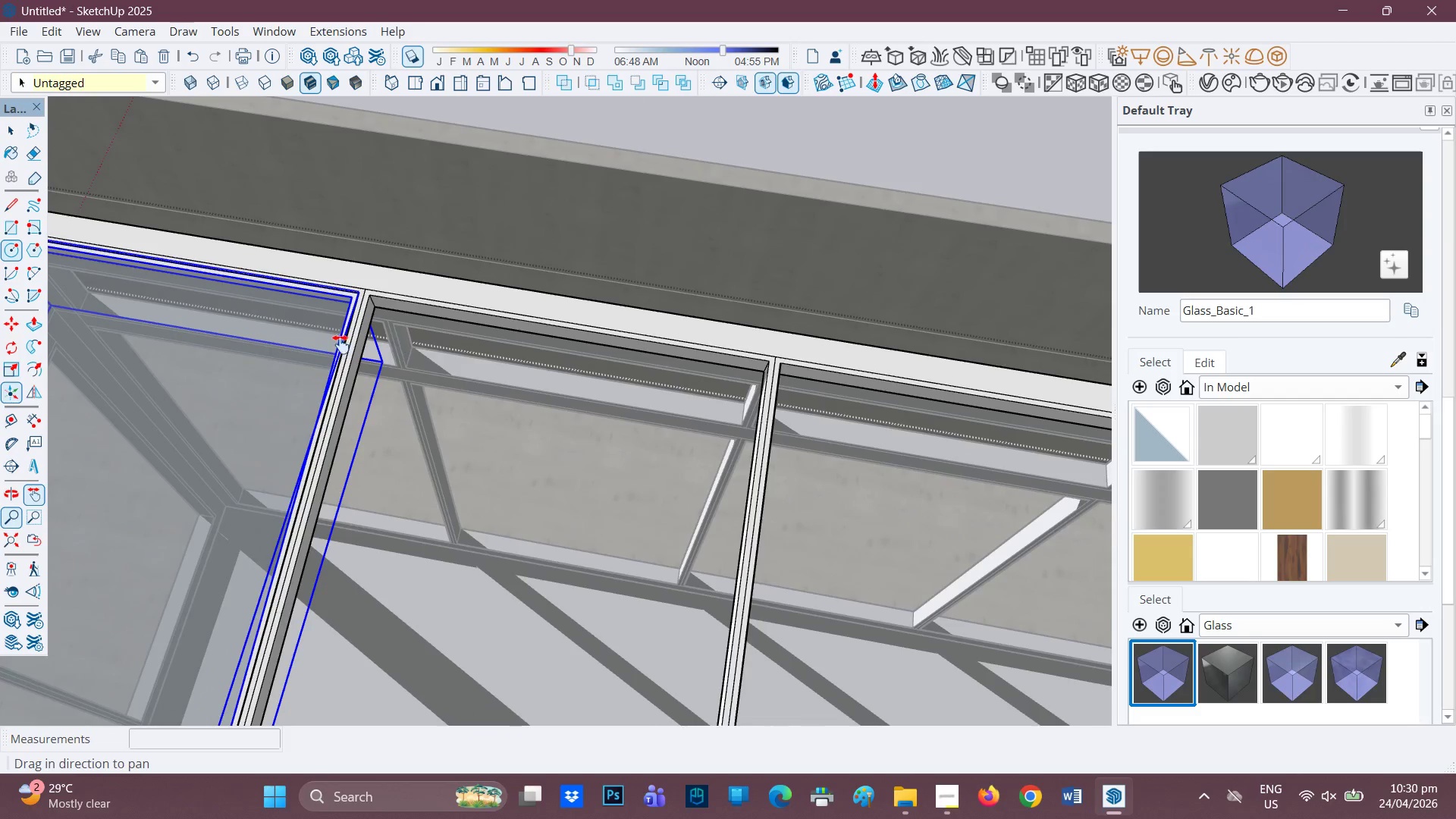 
scroll: coordinate [369, 300], scroll_direction: up, amount: 4.0
 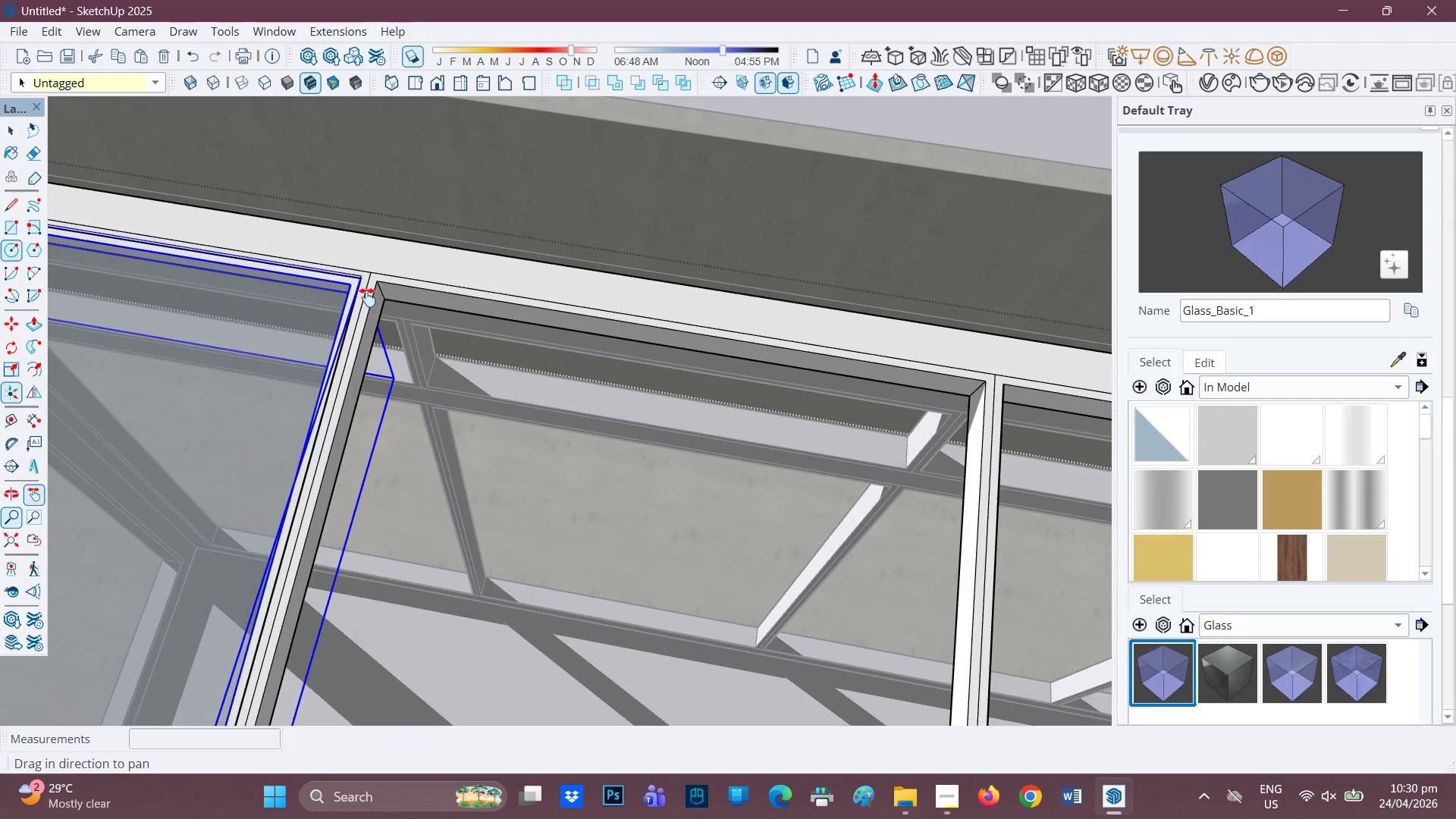 
key(M)
 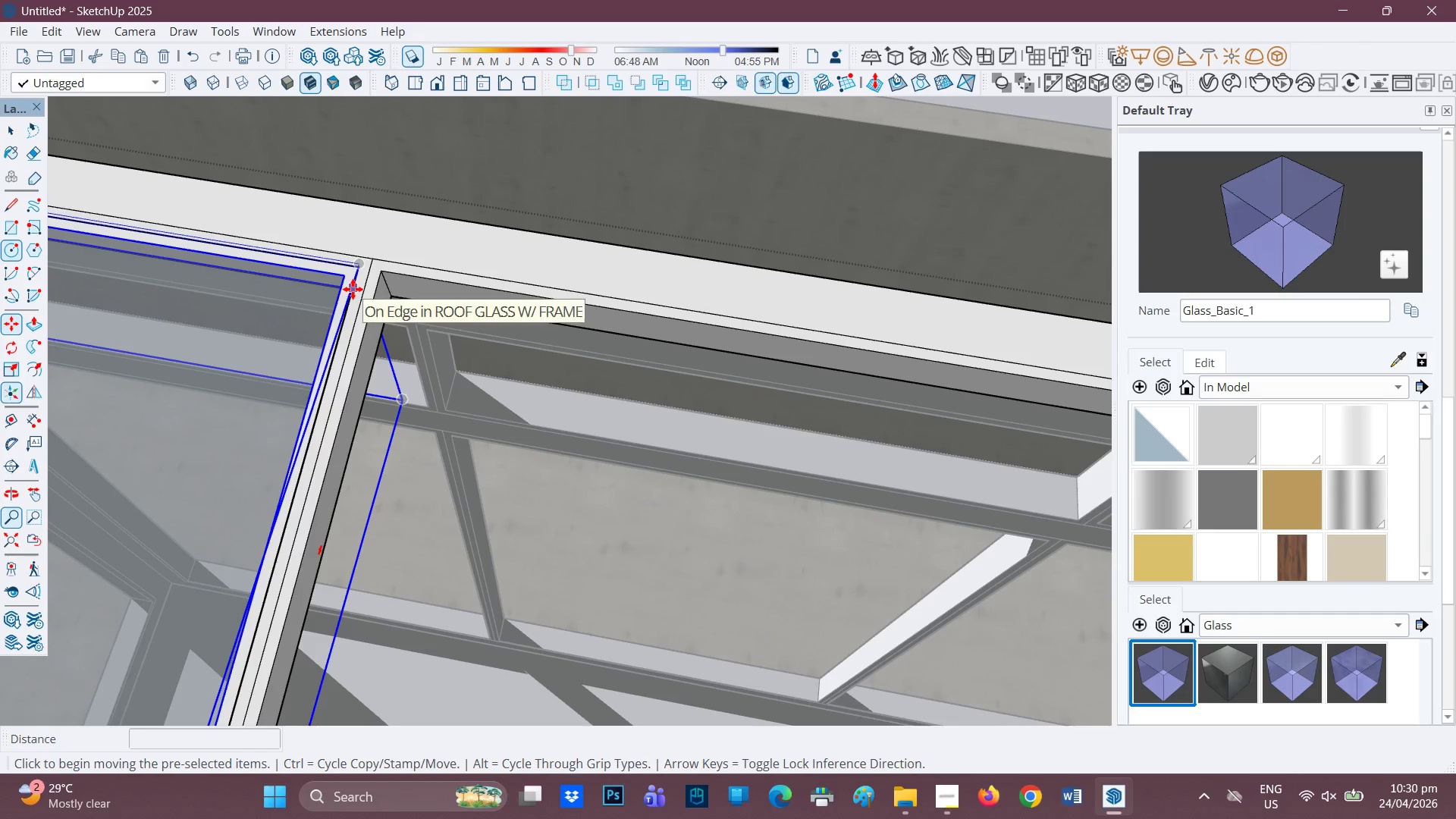 
scroll: coordinate [361, 267], scroll_direction: up, amount: 3.0
 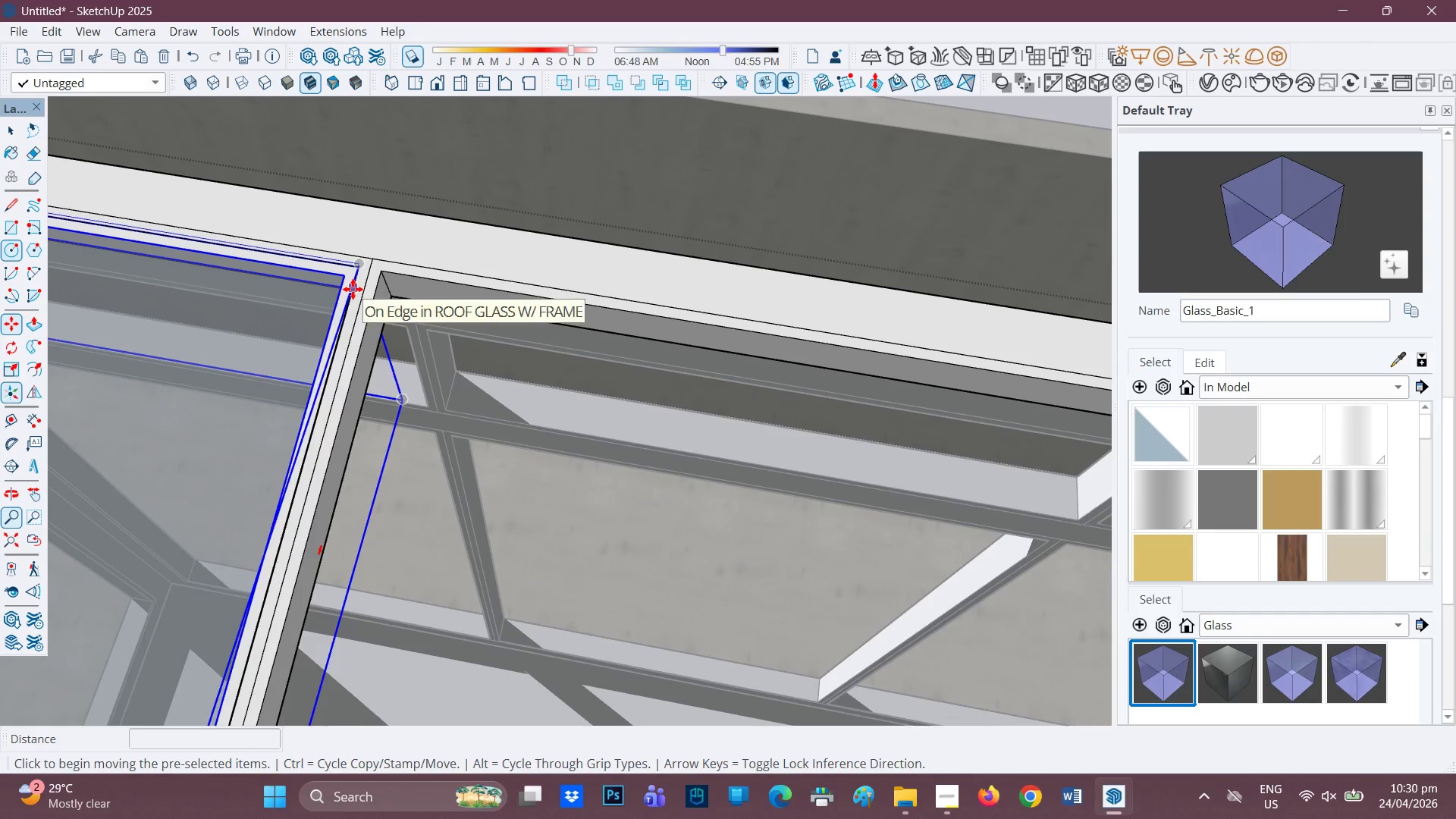 
key(Control+ControlRight)
 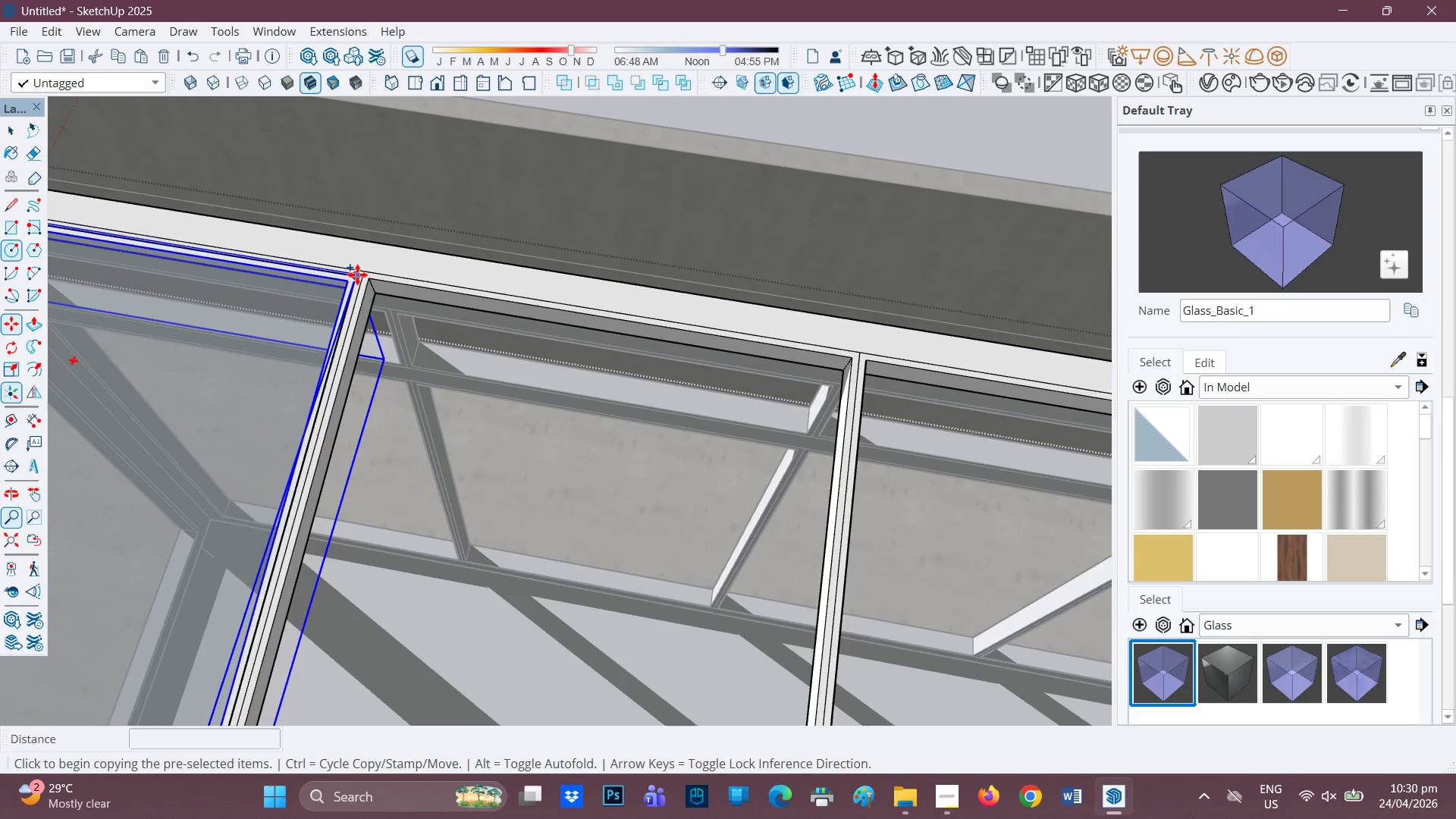 
scroll: coordinate [352, 287], scroll_direction: down, amount: 6.0
 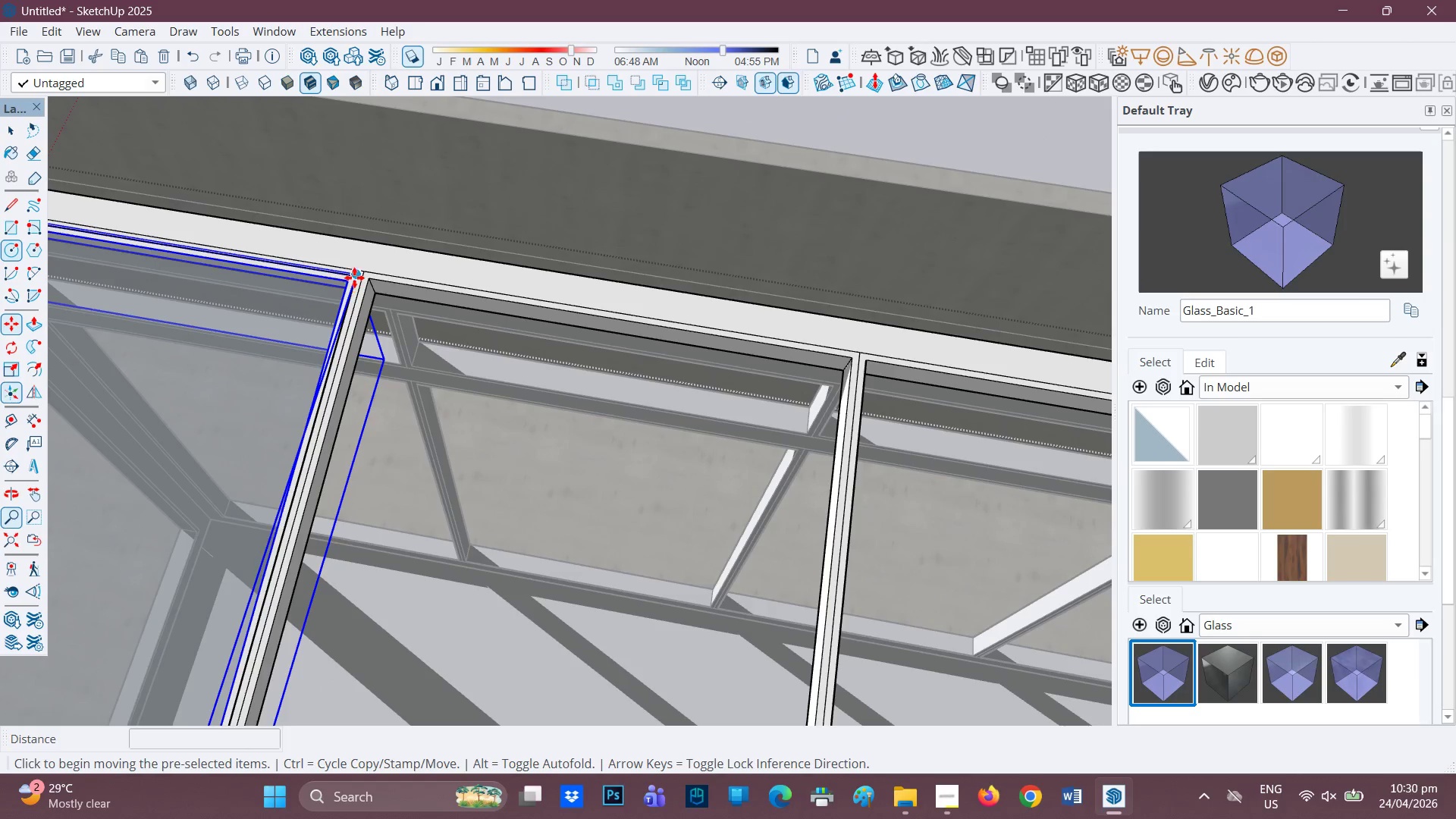 
left_click([357, 275])
 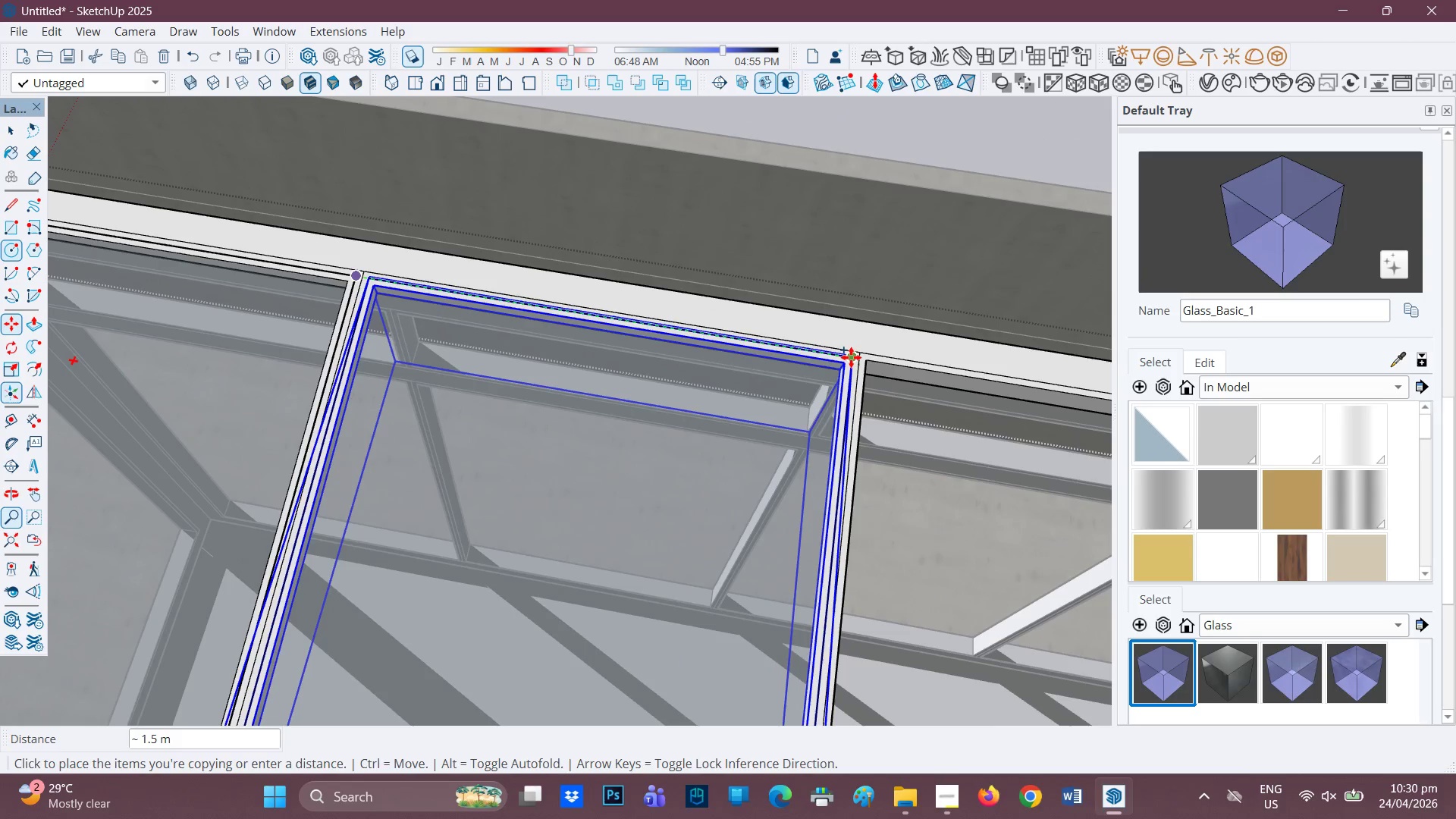 
left_click([849, 359])
 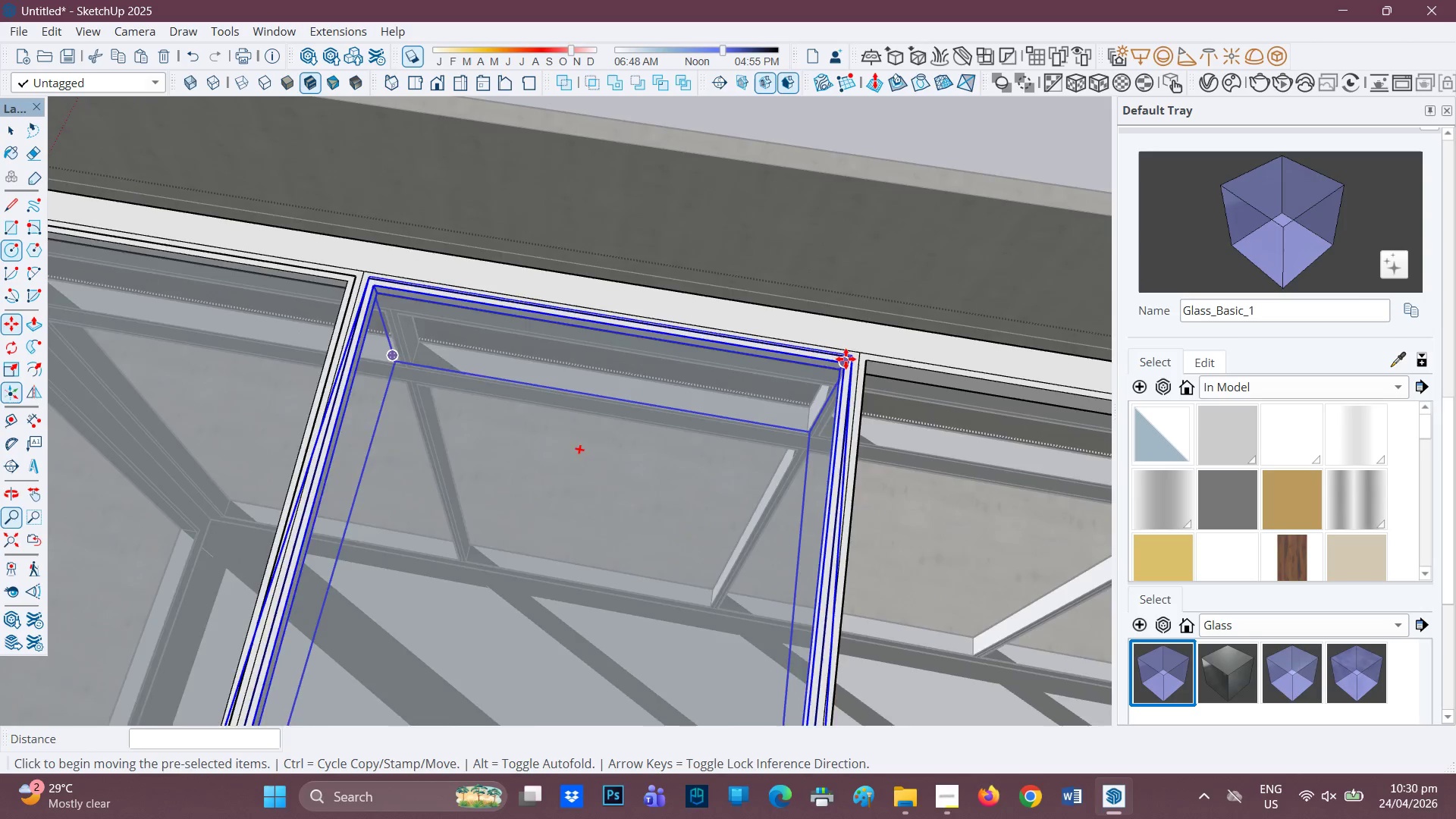 
scroll: coordinate [846, 359], scroll_direction: down, amount: 3.0
 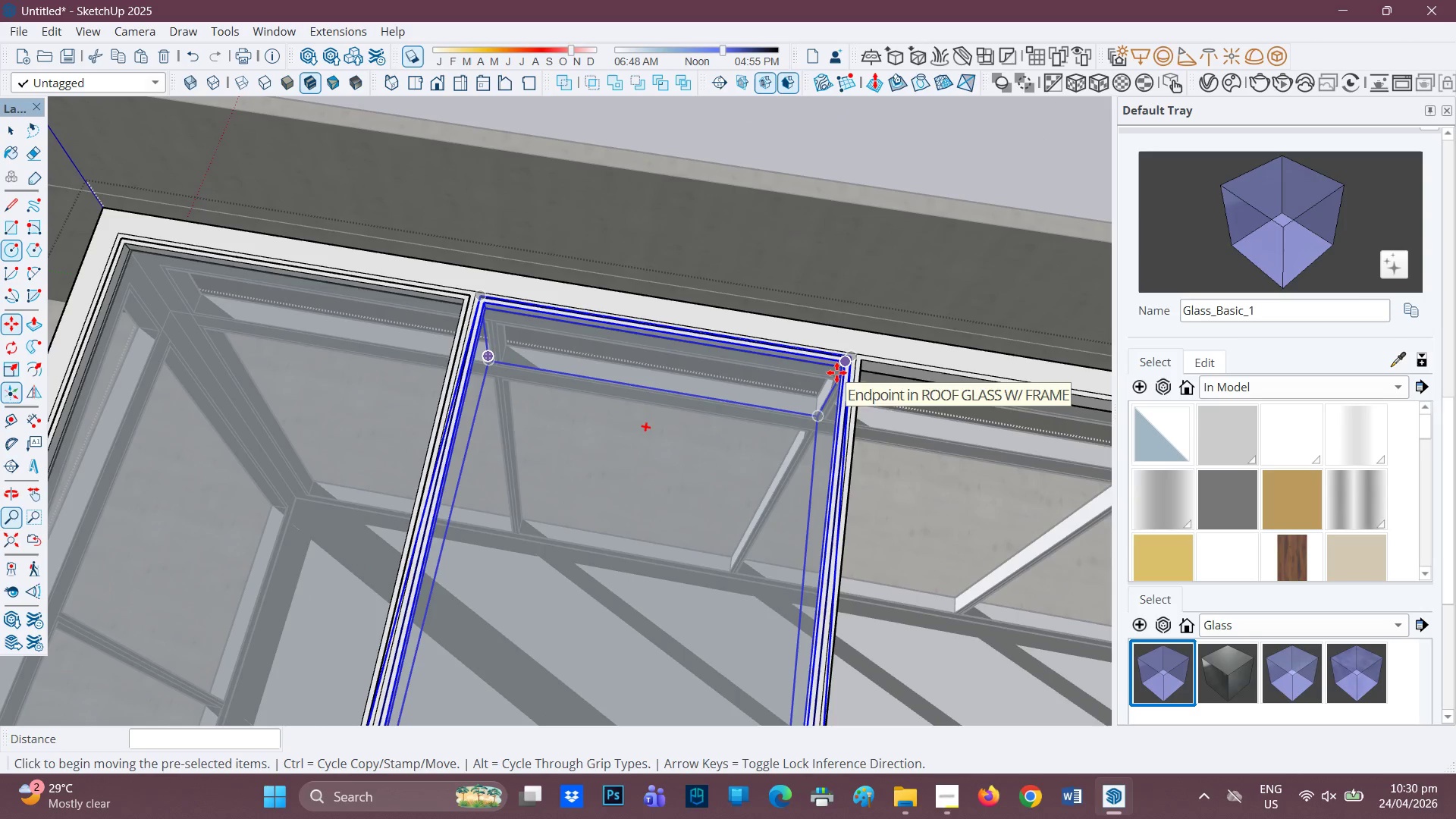 
key(H)
 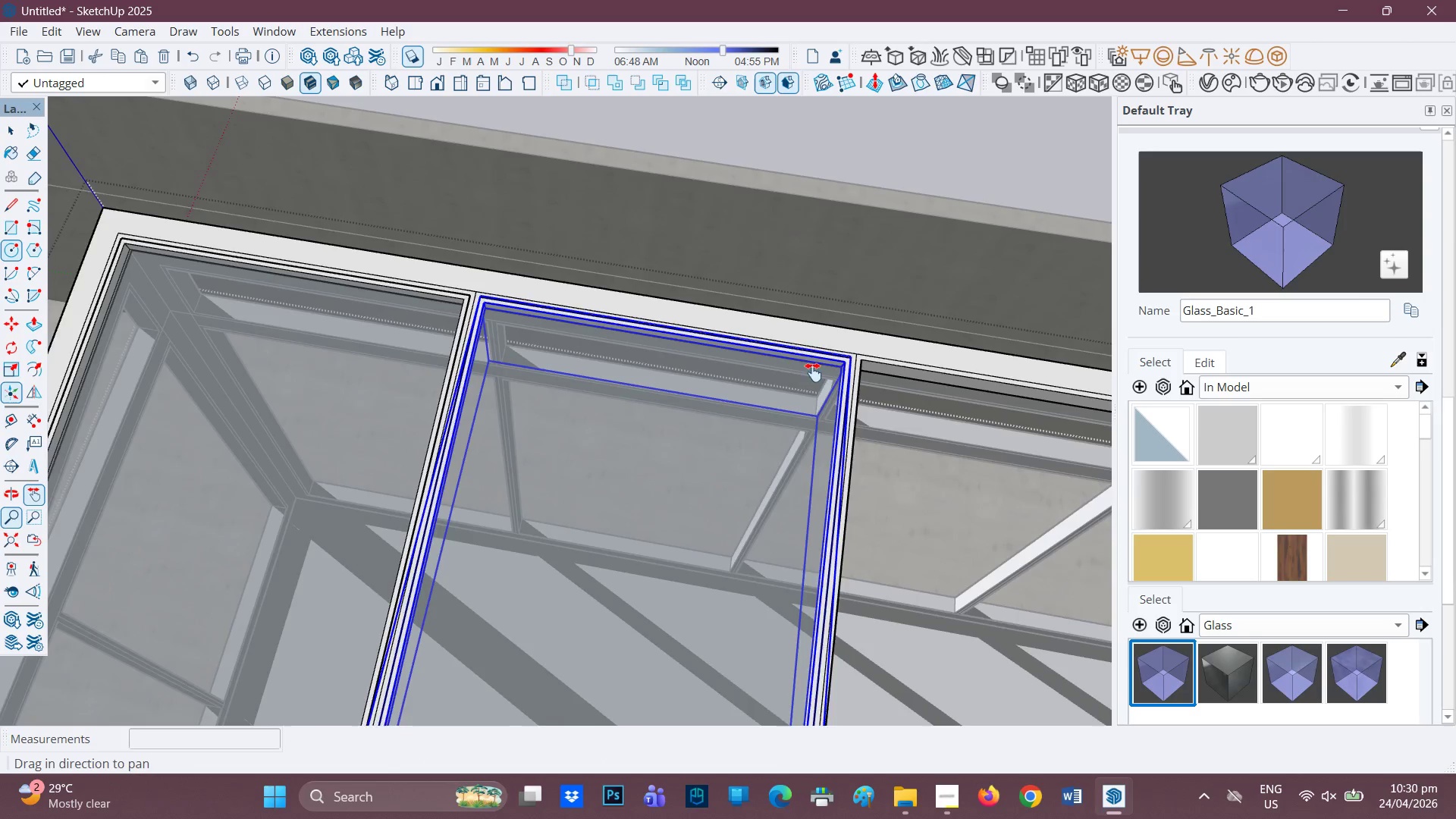 
left_click_drag(start_coordinate=[824, 376], to_coordinate=[347, 275])
 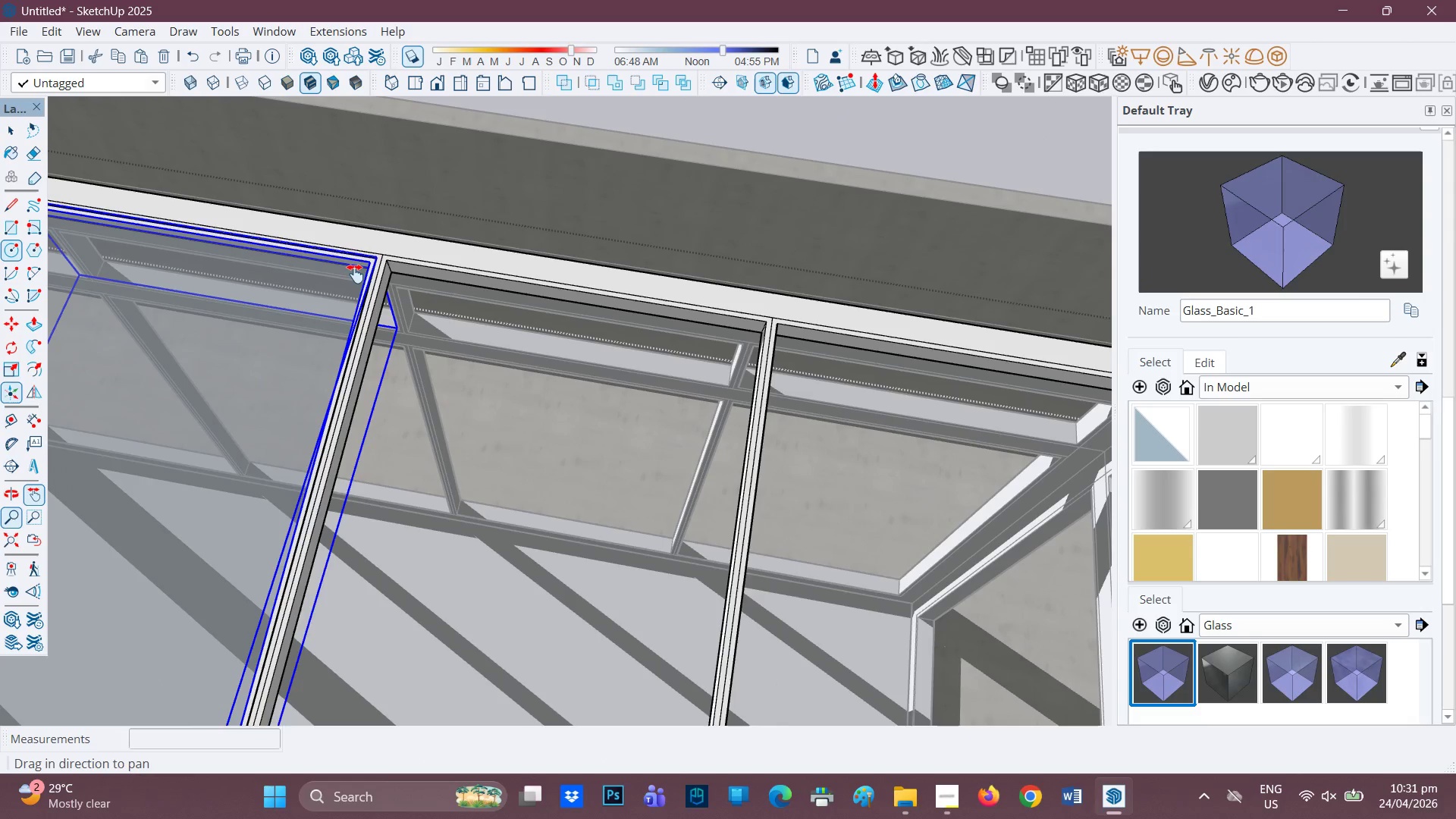 
key(M)
 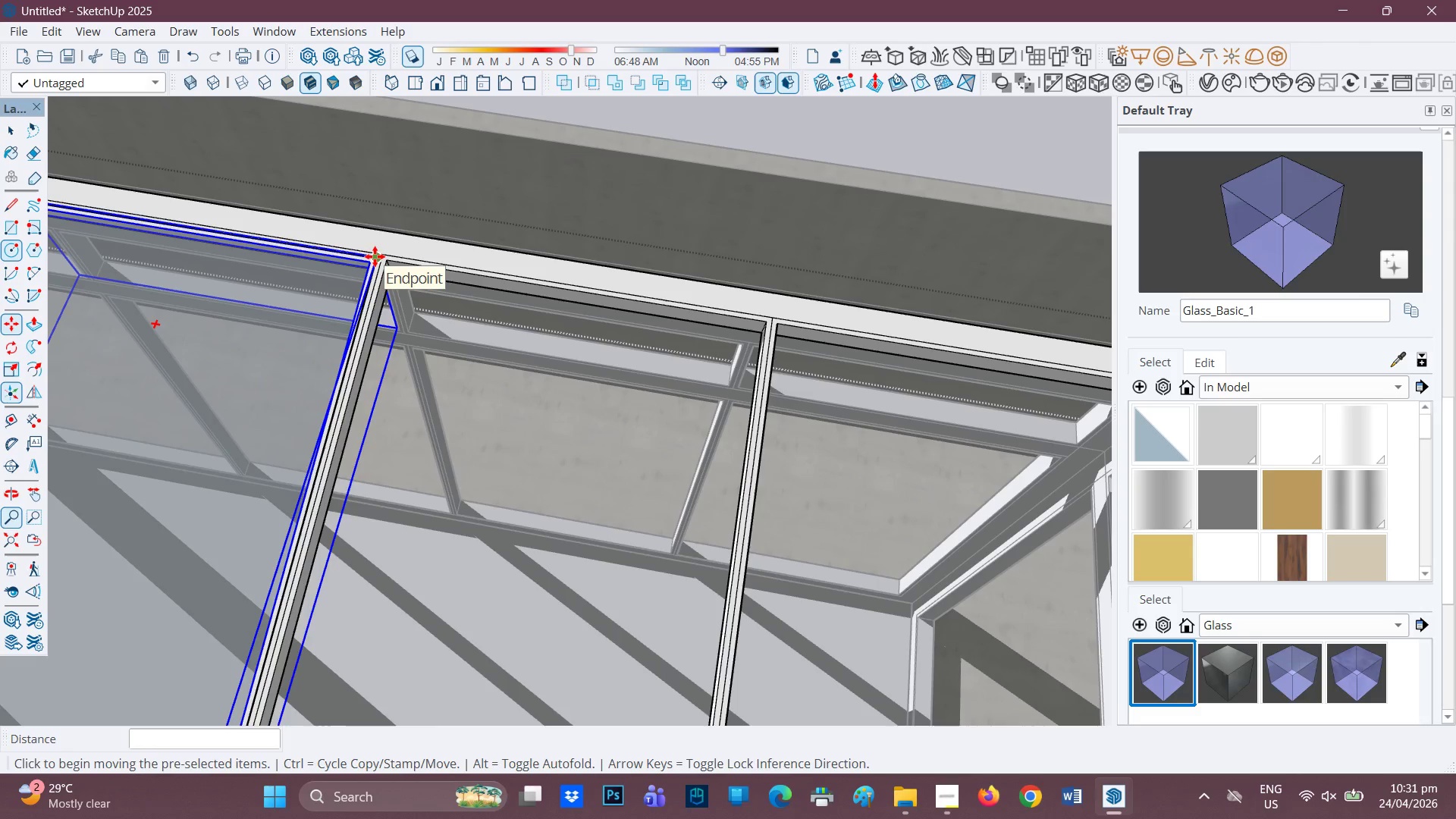 
key(Control+ControlRight)
 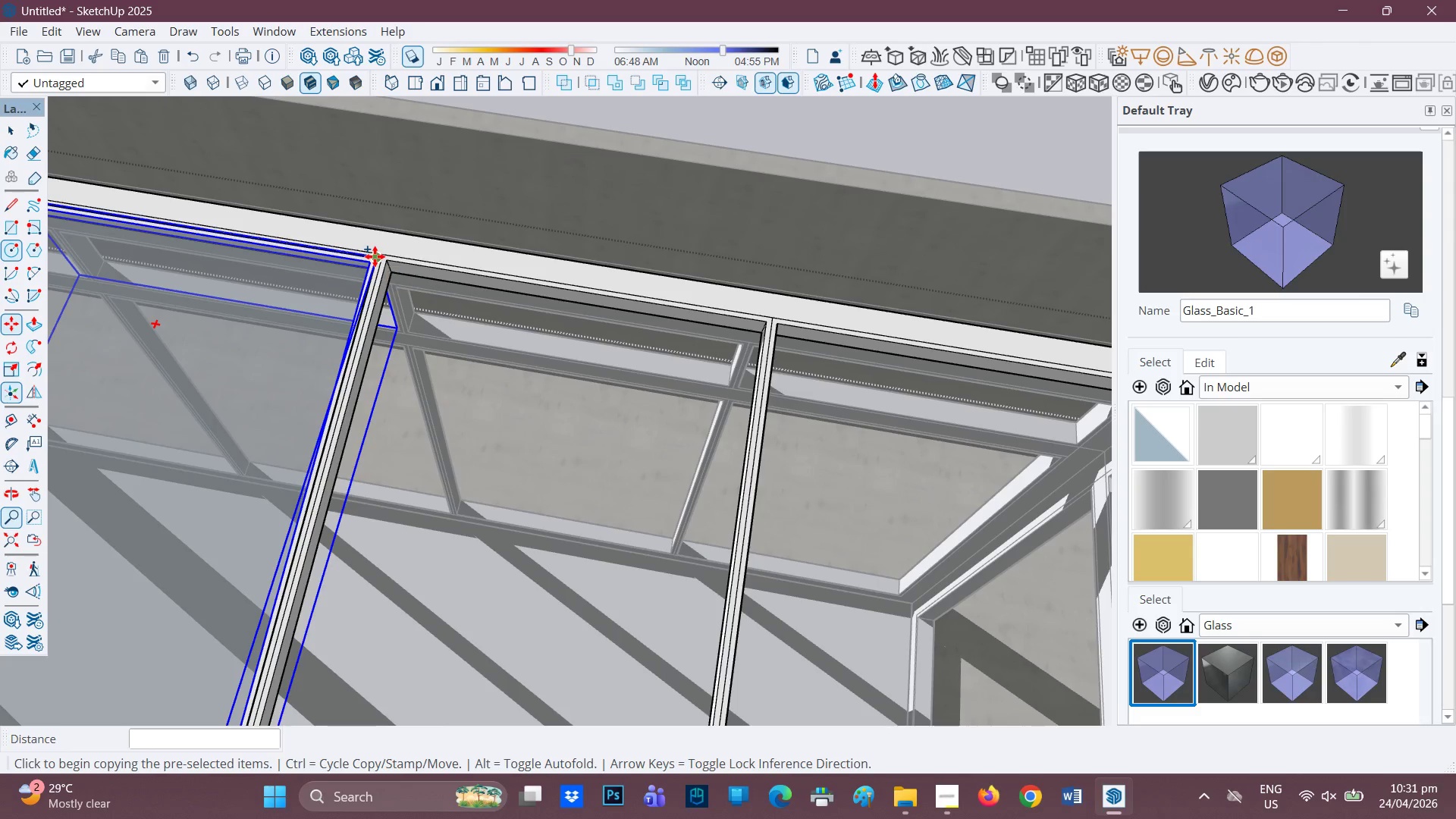 
left_click([375, 256])
 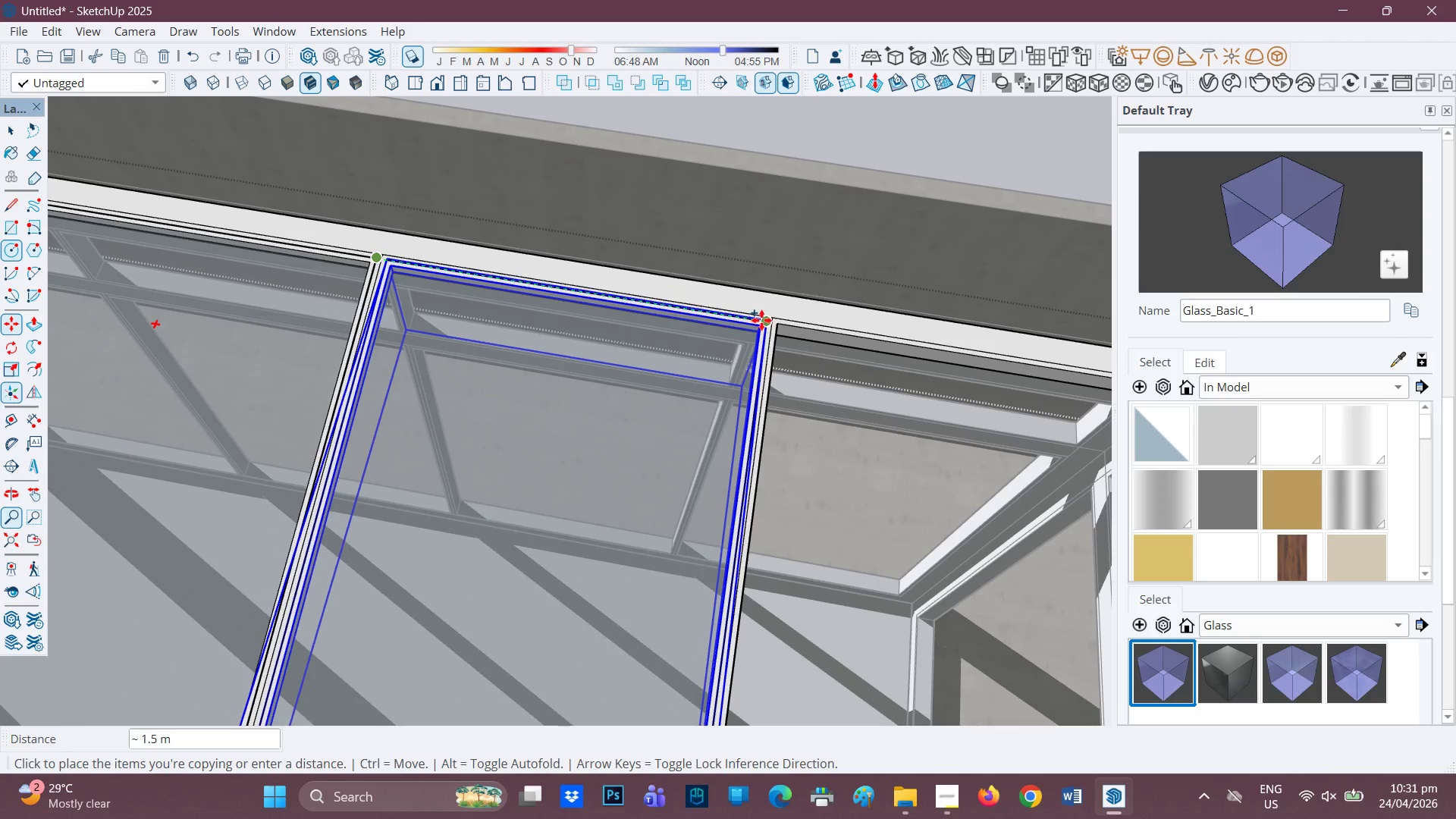 
left_click([761, 320])
 